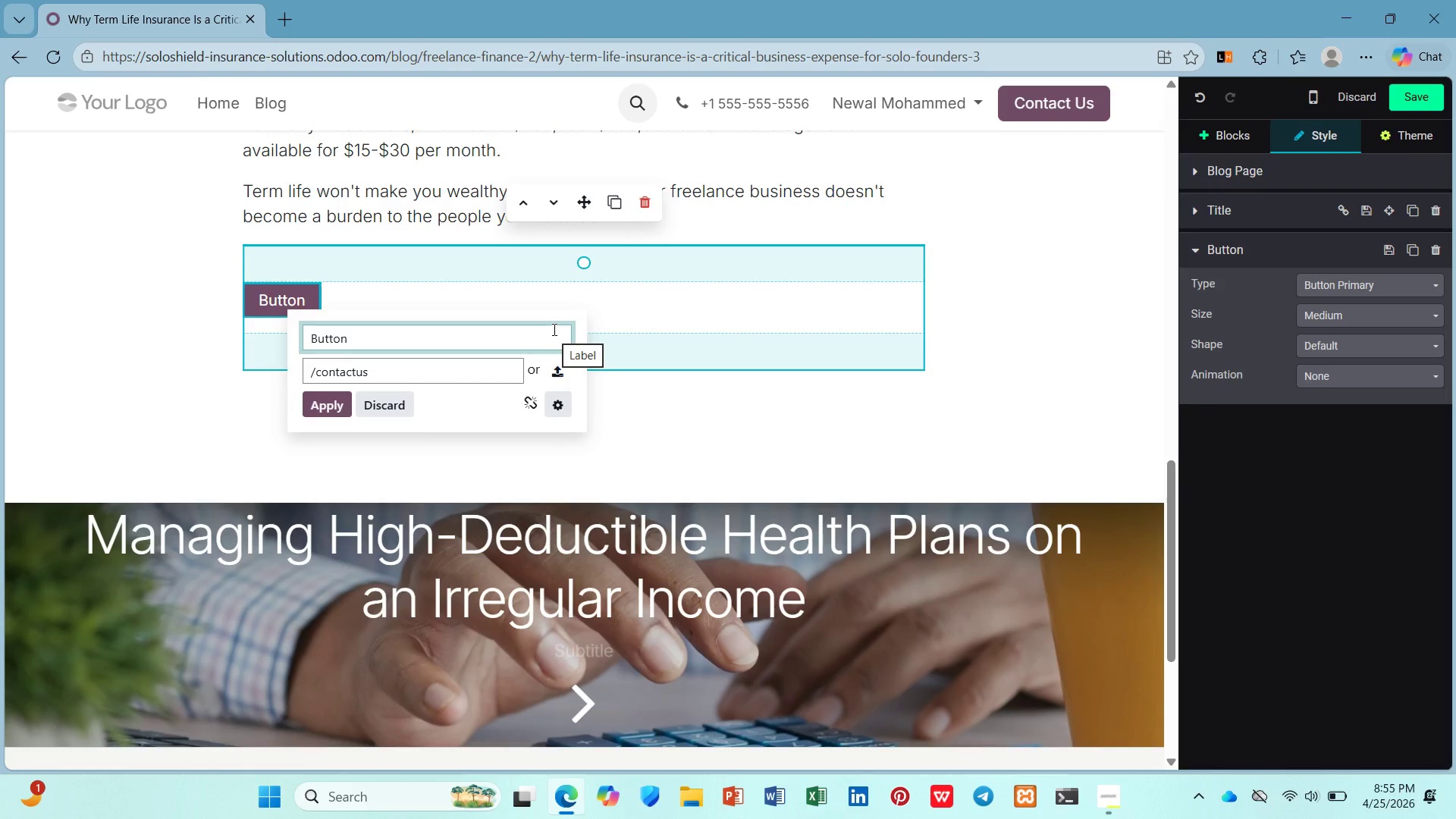 
hold_key(key=Backspace, duration=0.8)
 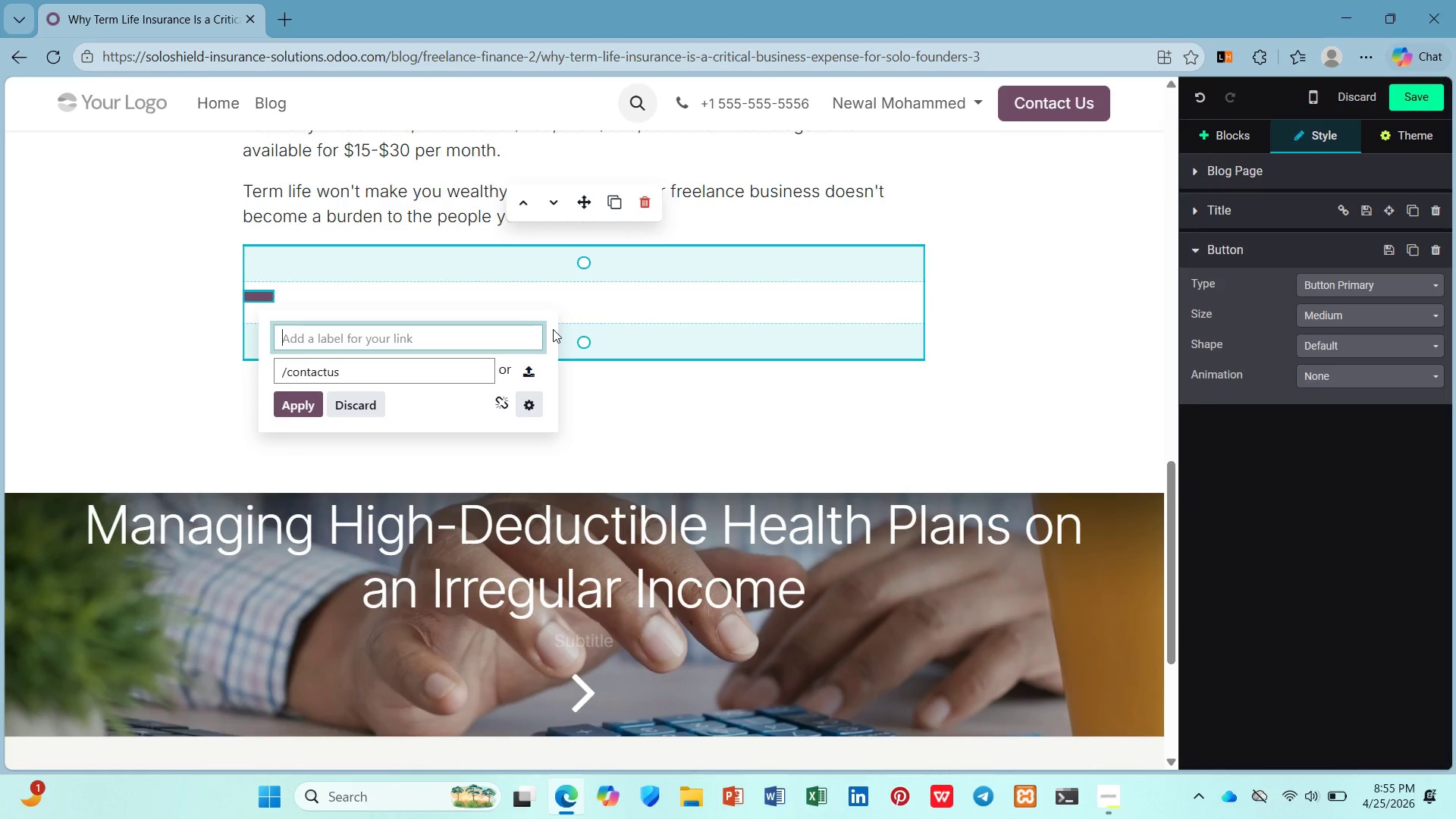 
type(CAT)
key(Backspace)
key(Backspace)
type(TA ->)
 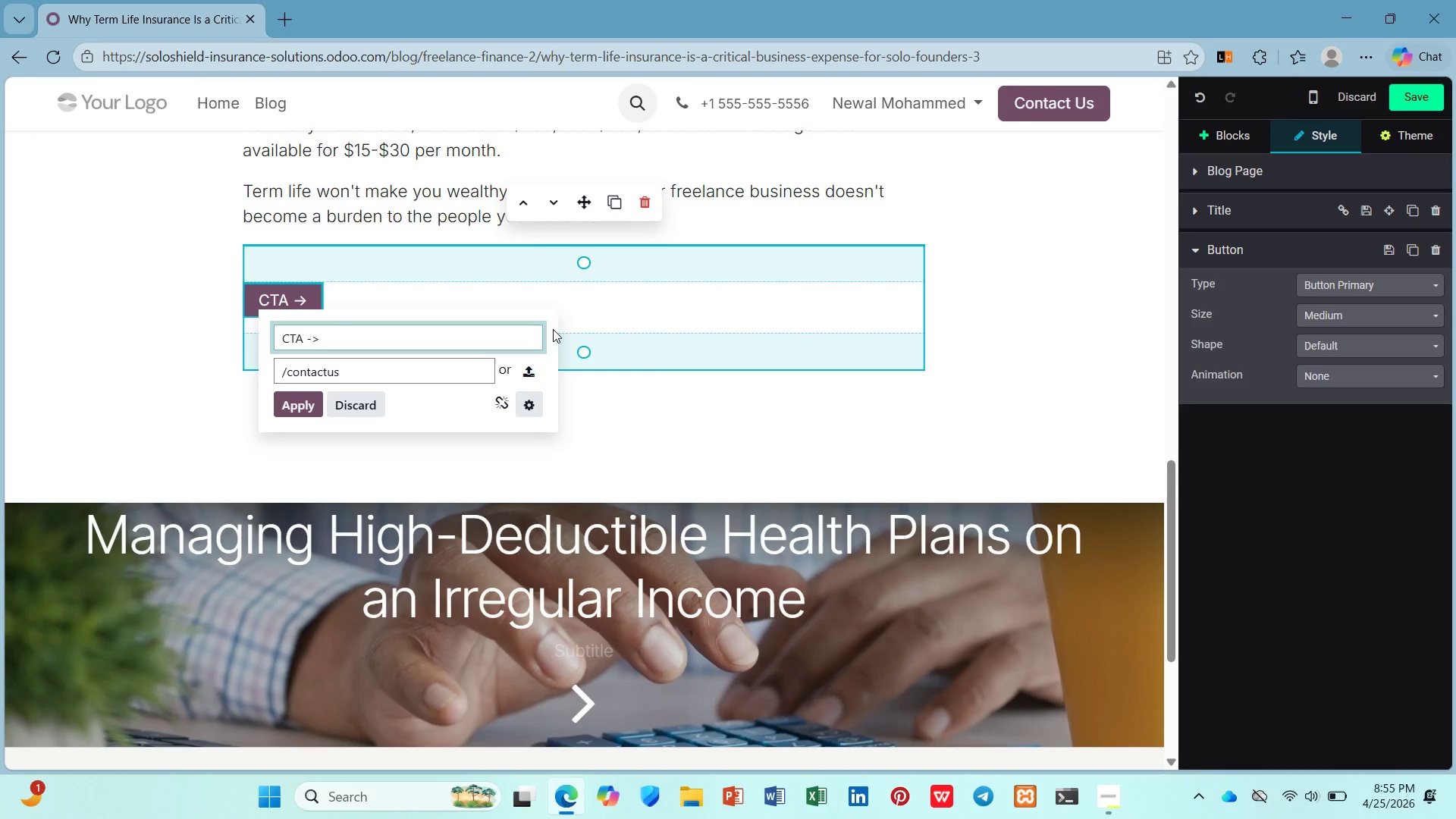 
left_click([300, 400])
 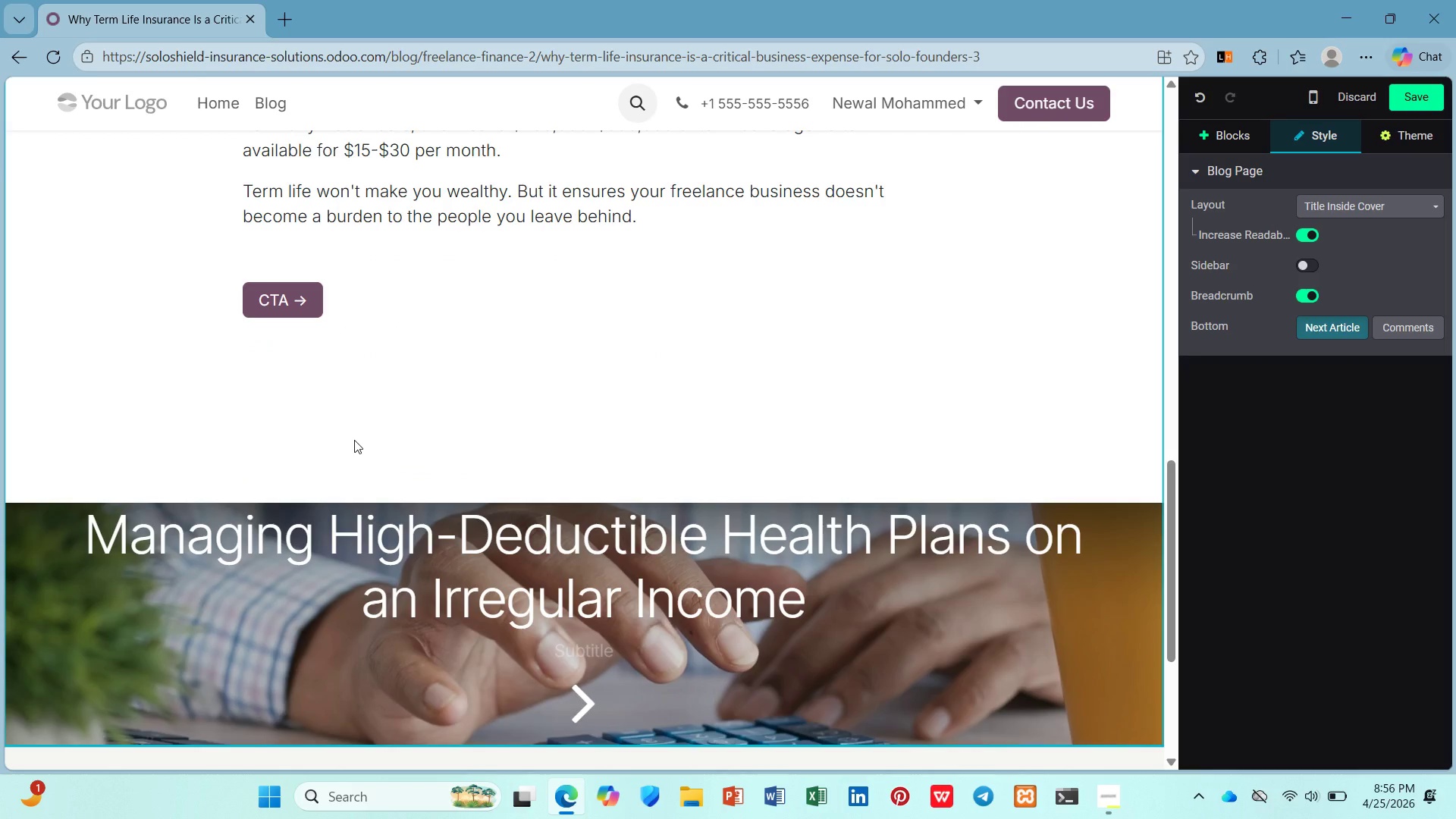 
wait(11.25)
 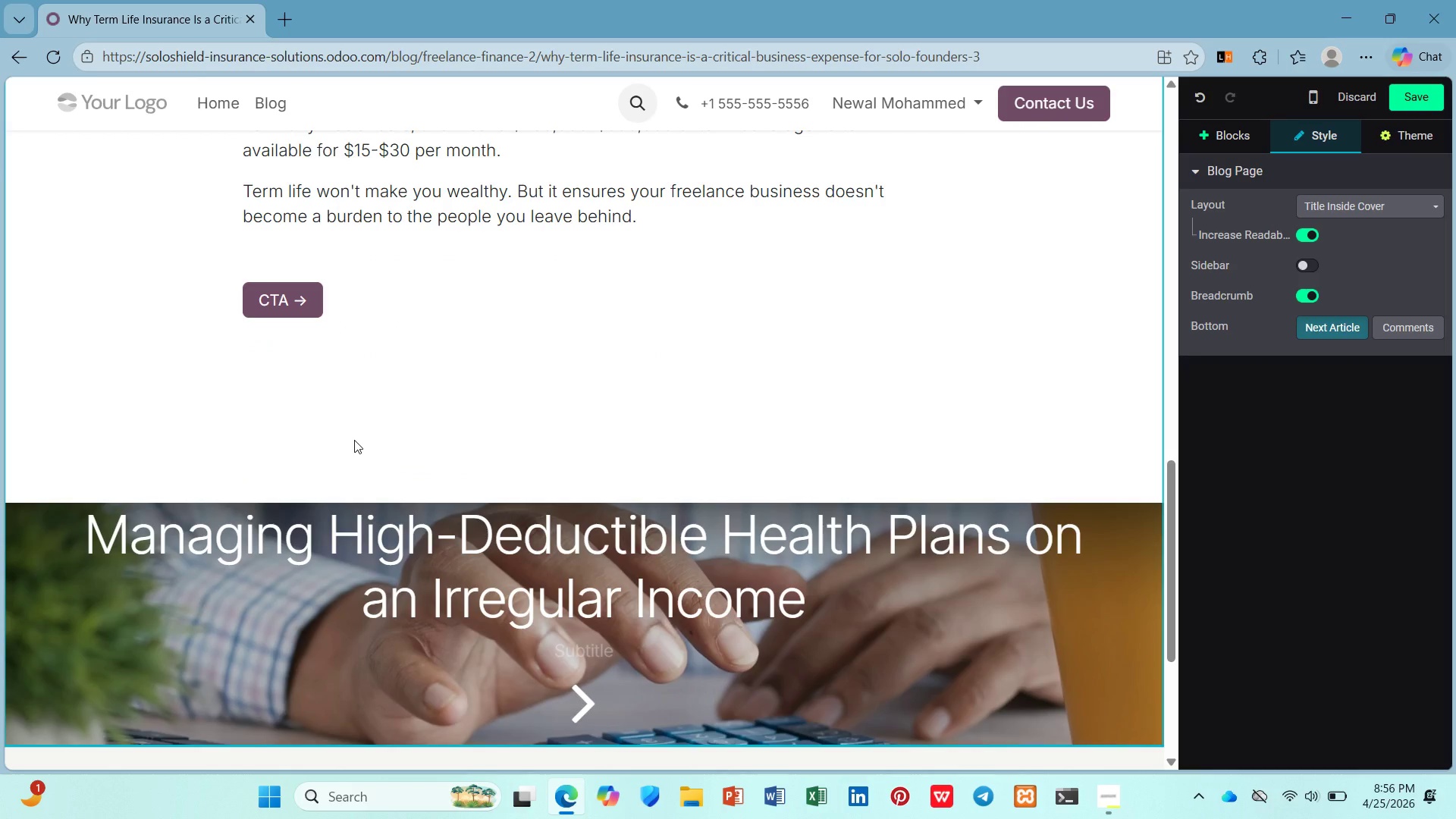 
left_click([272, 306])
 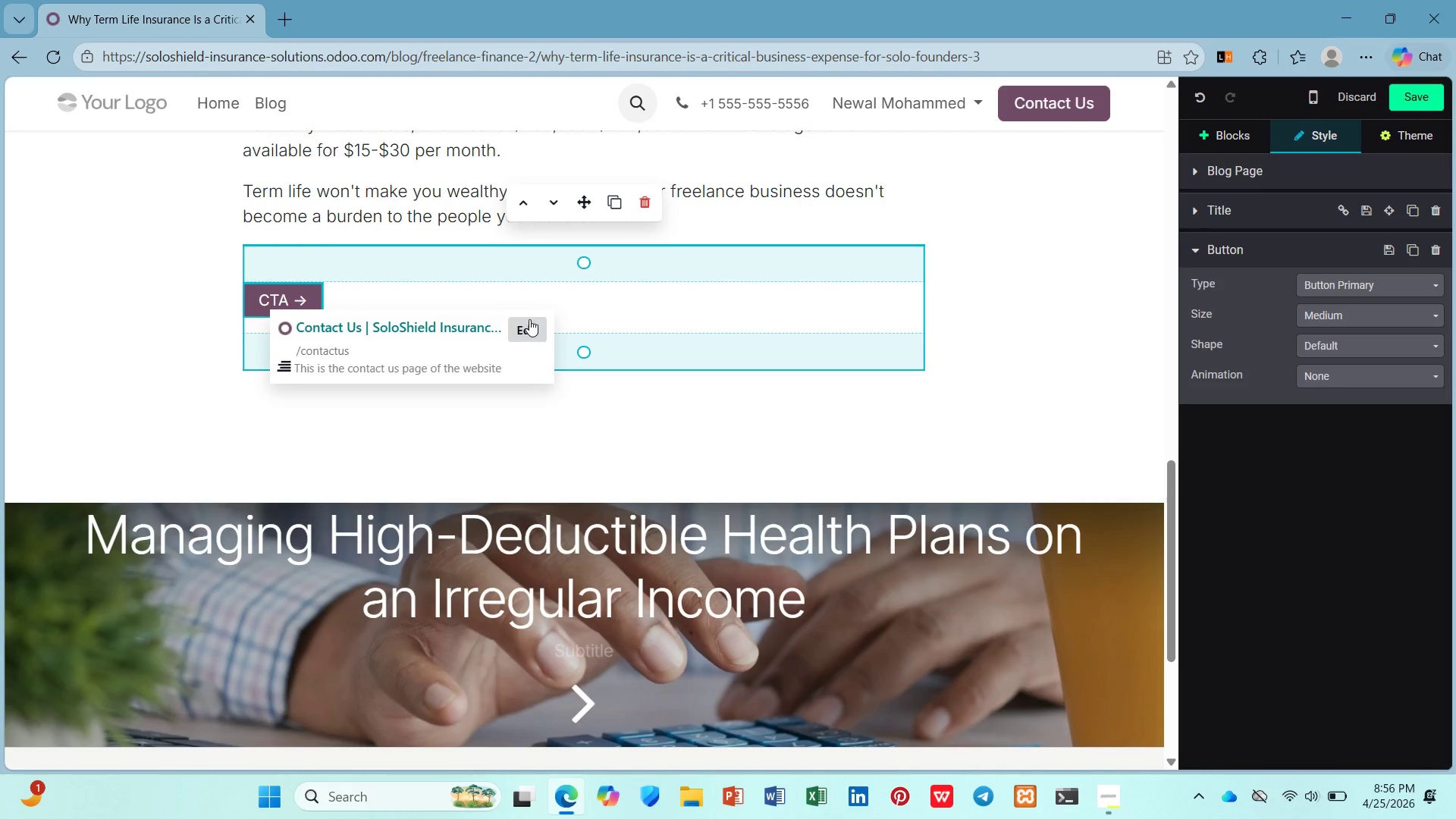 
left_click([529, 319])
 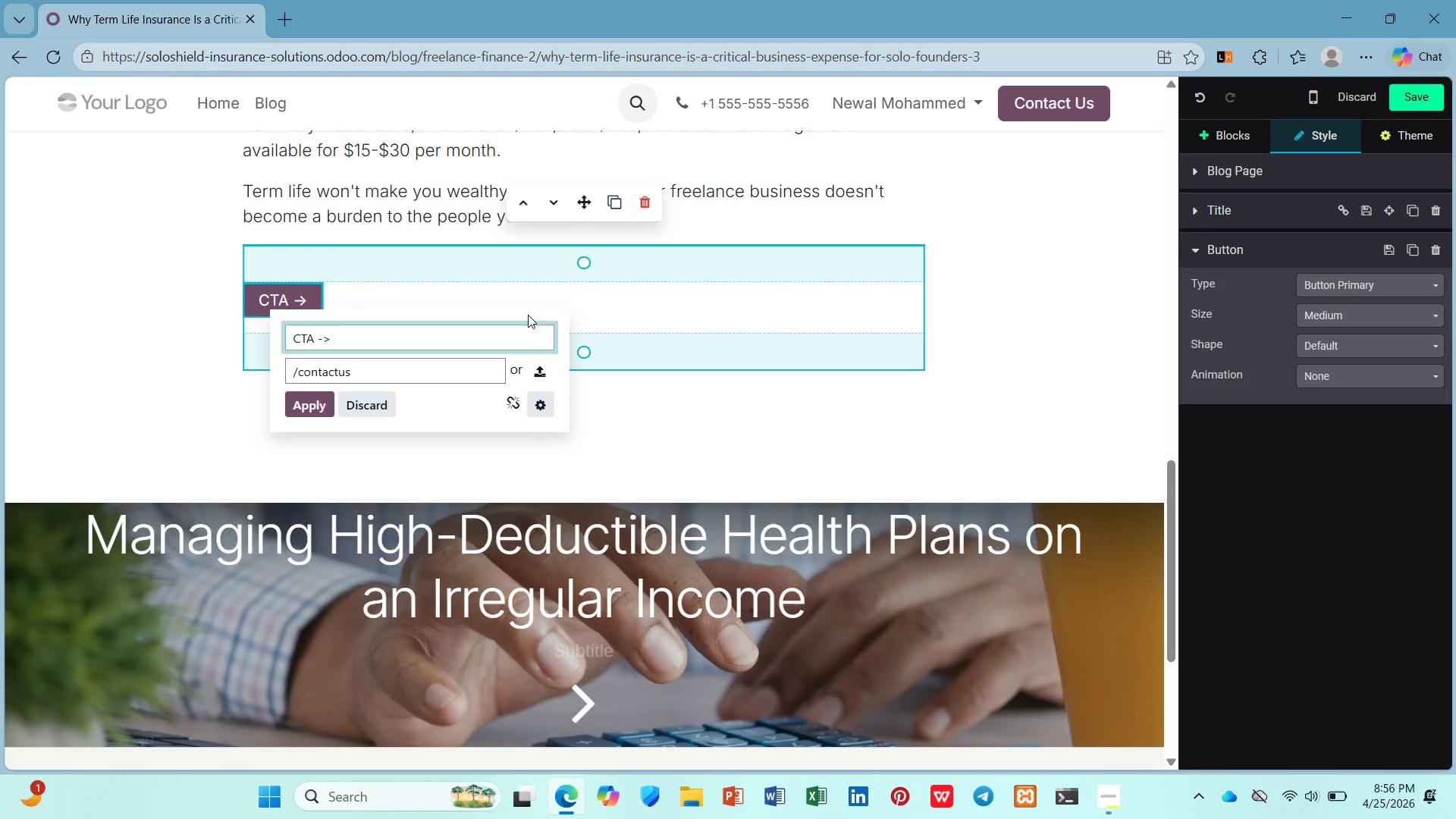 
key(ArrowLeft)
 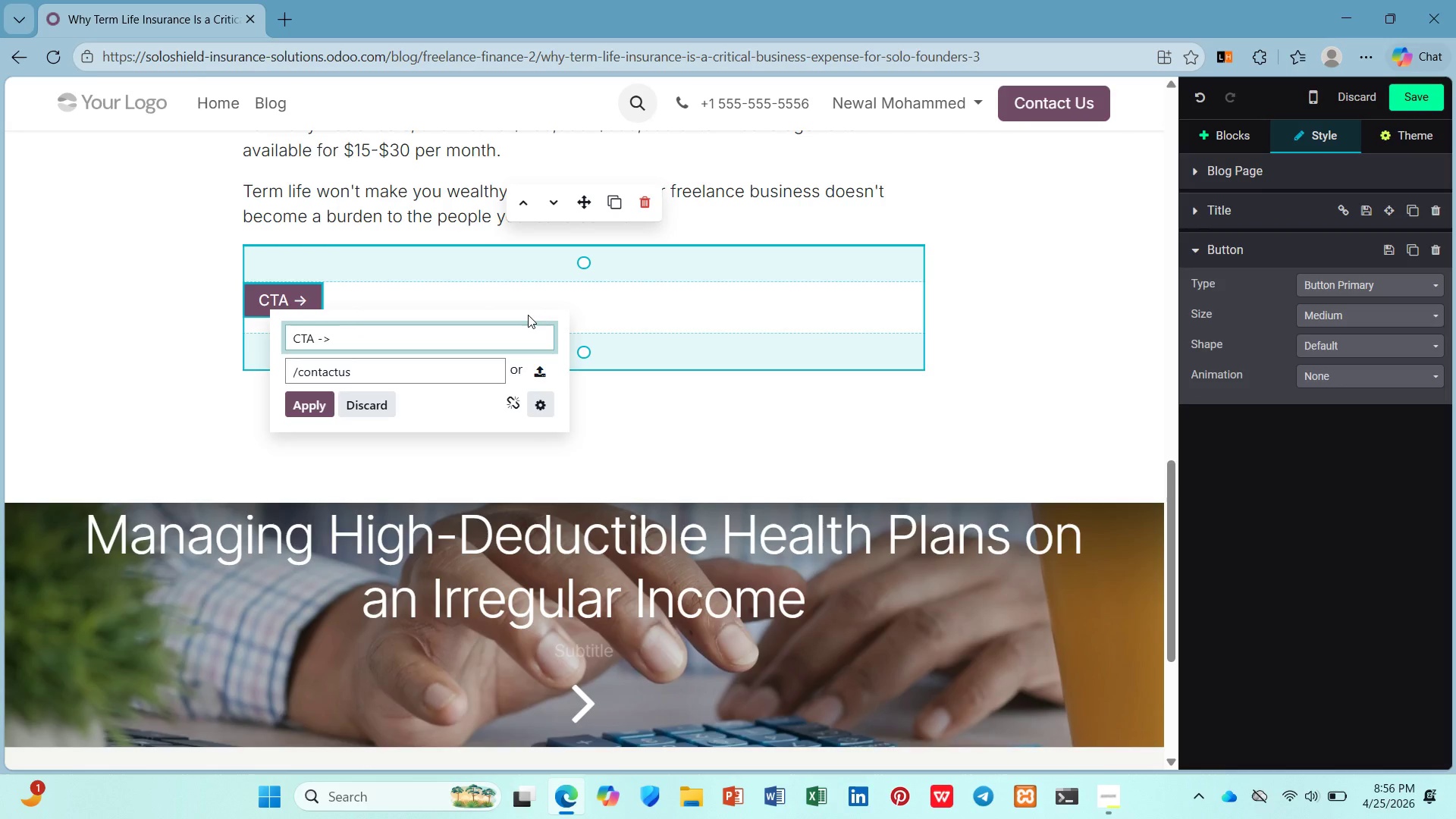 
key(ArrowLeft)
 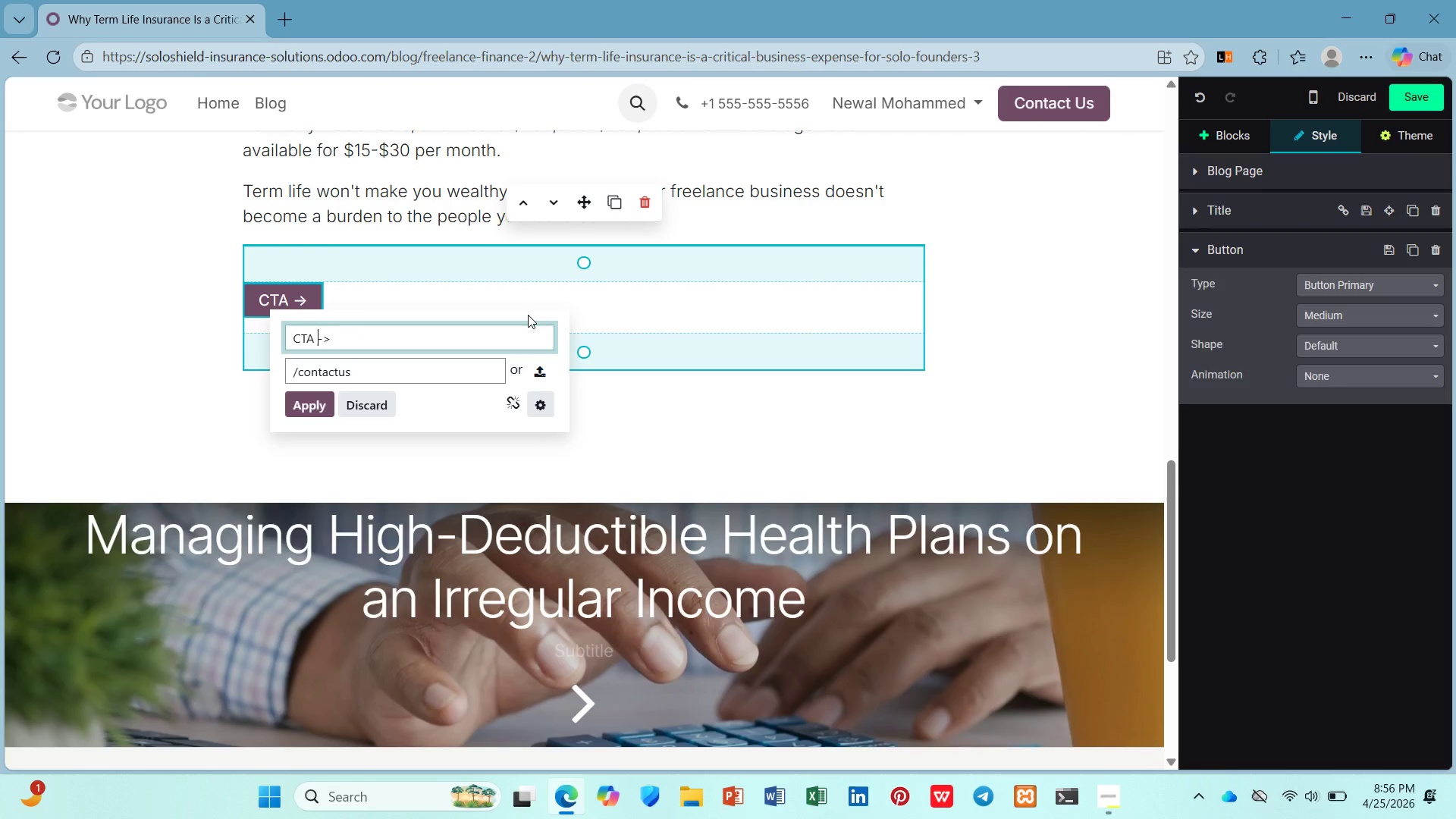 
key(ArrowLeft)
 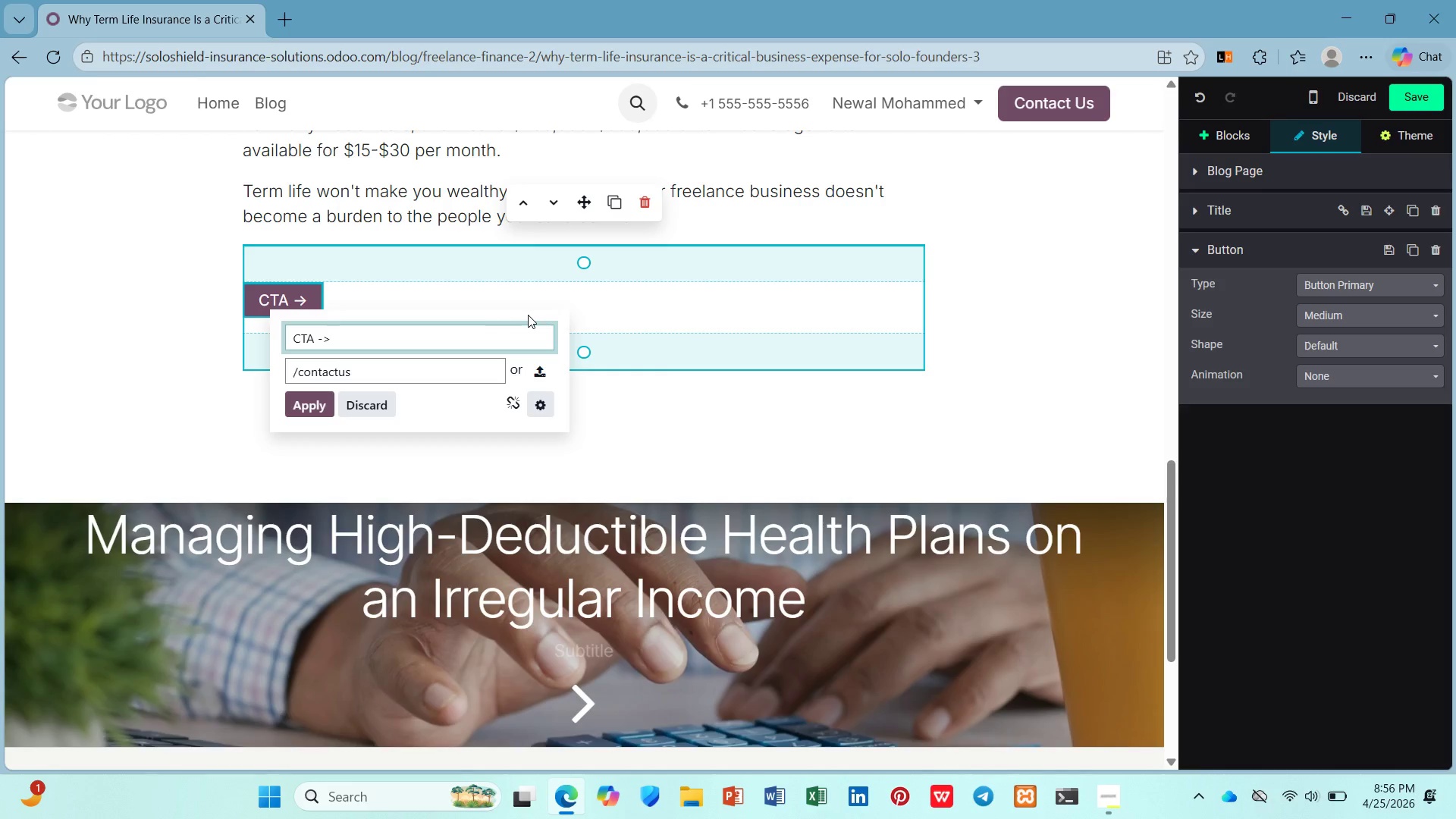 
hold_key(key=Backspace, duration=0.69)
 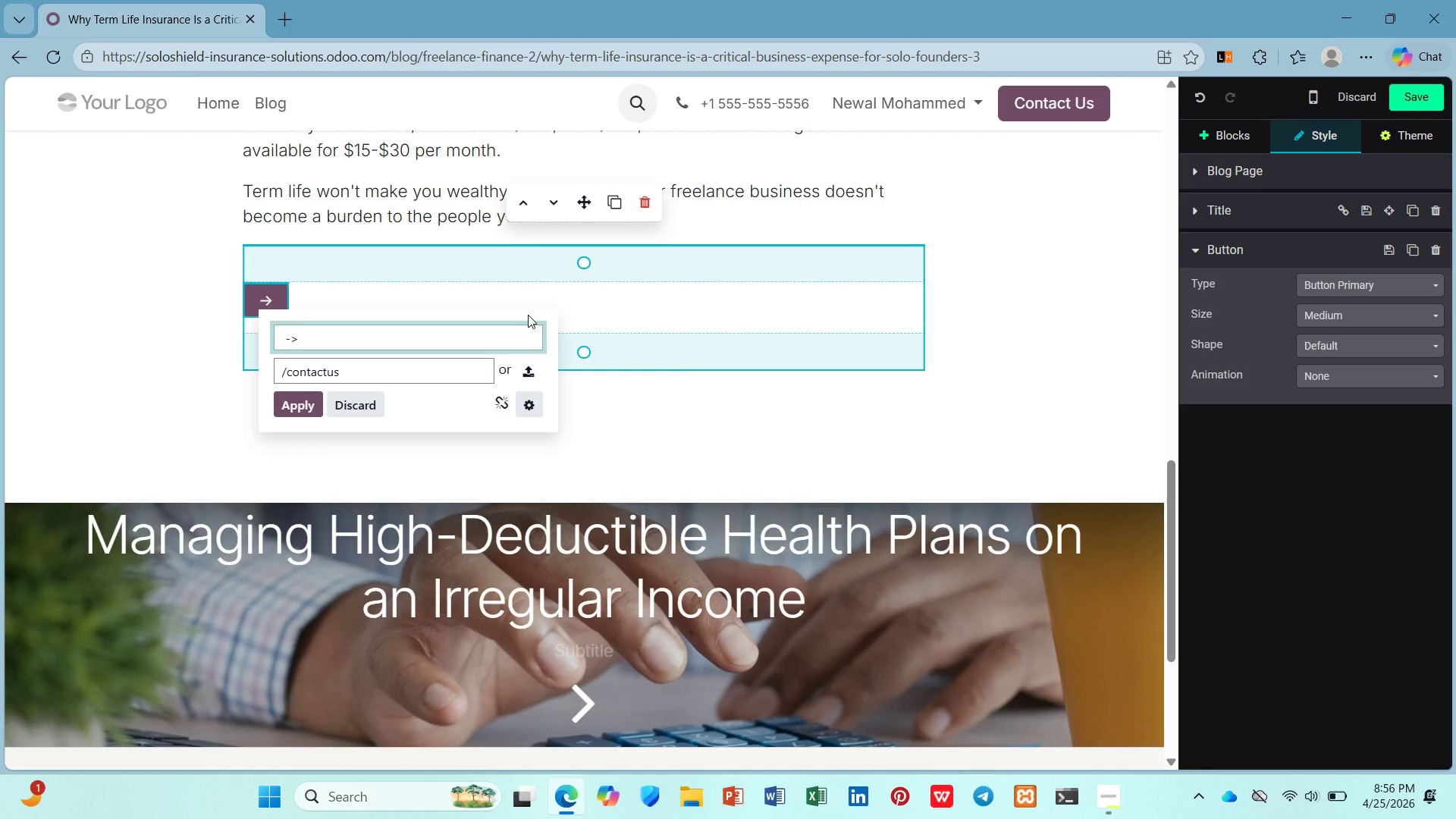 
type(Get a Freelance Insuranc eQuote)
 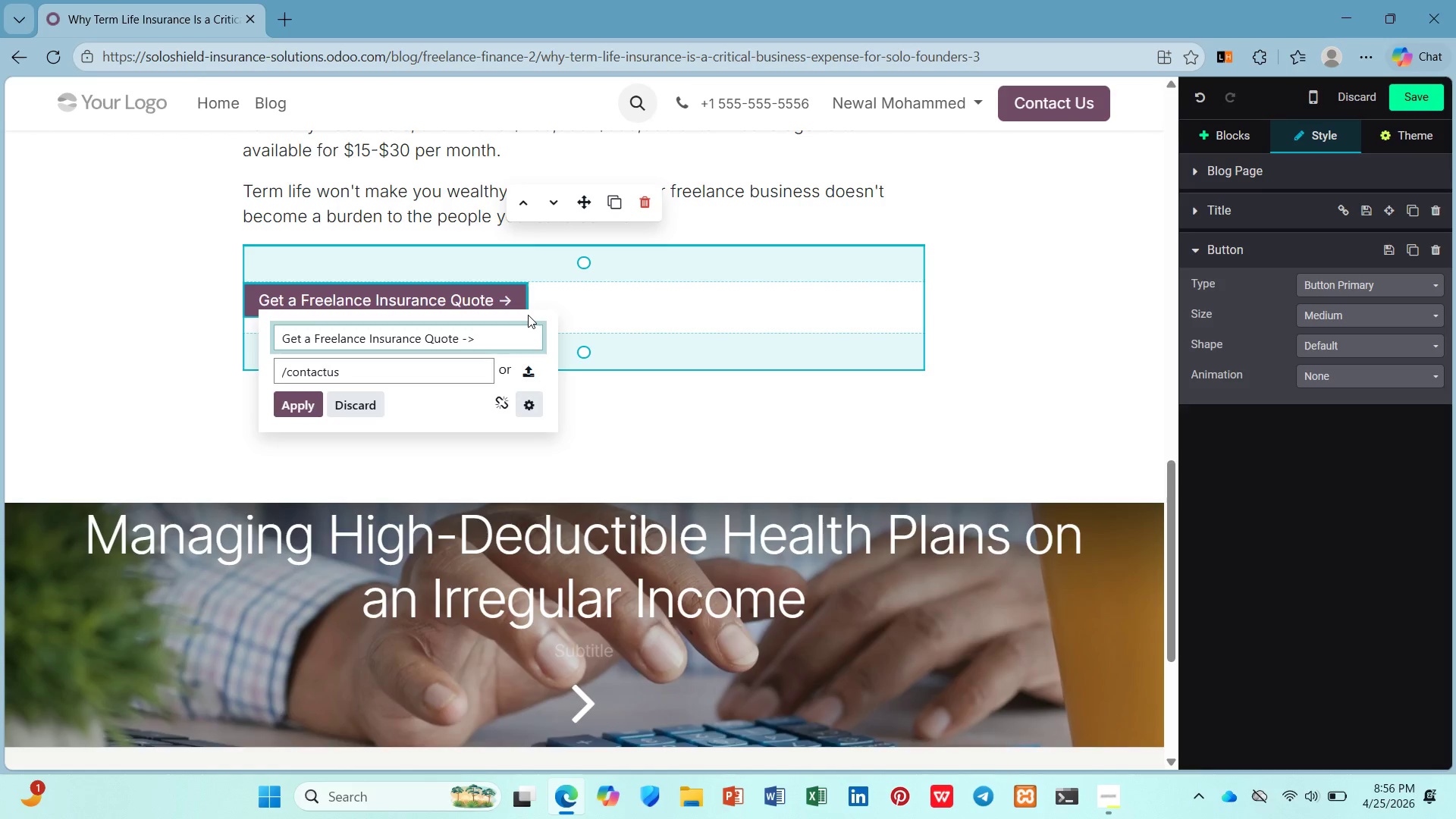 
left_click_drag(start_coordinate=[455, 337], to_coordinate=[275, 336])
 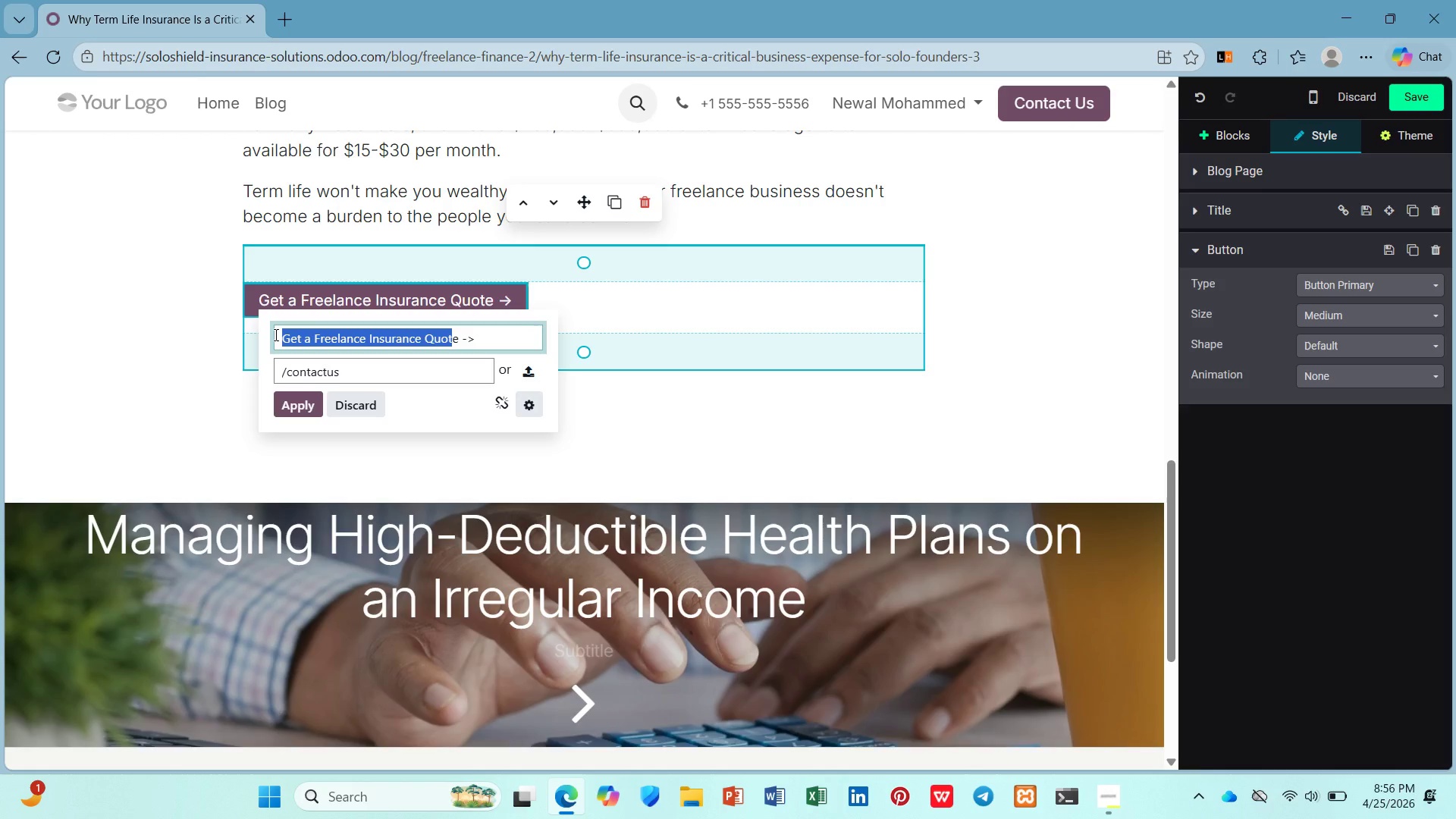 
key(Control+C)
 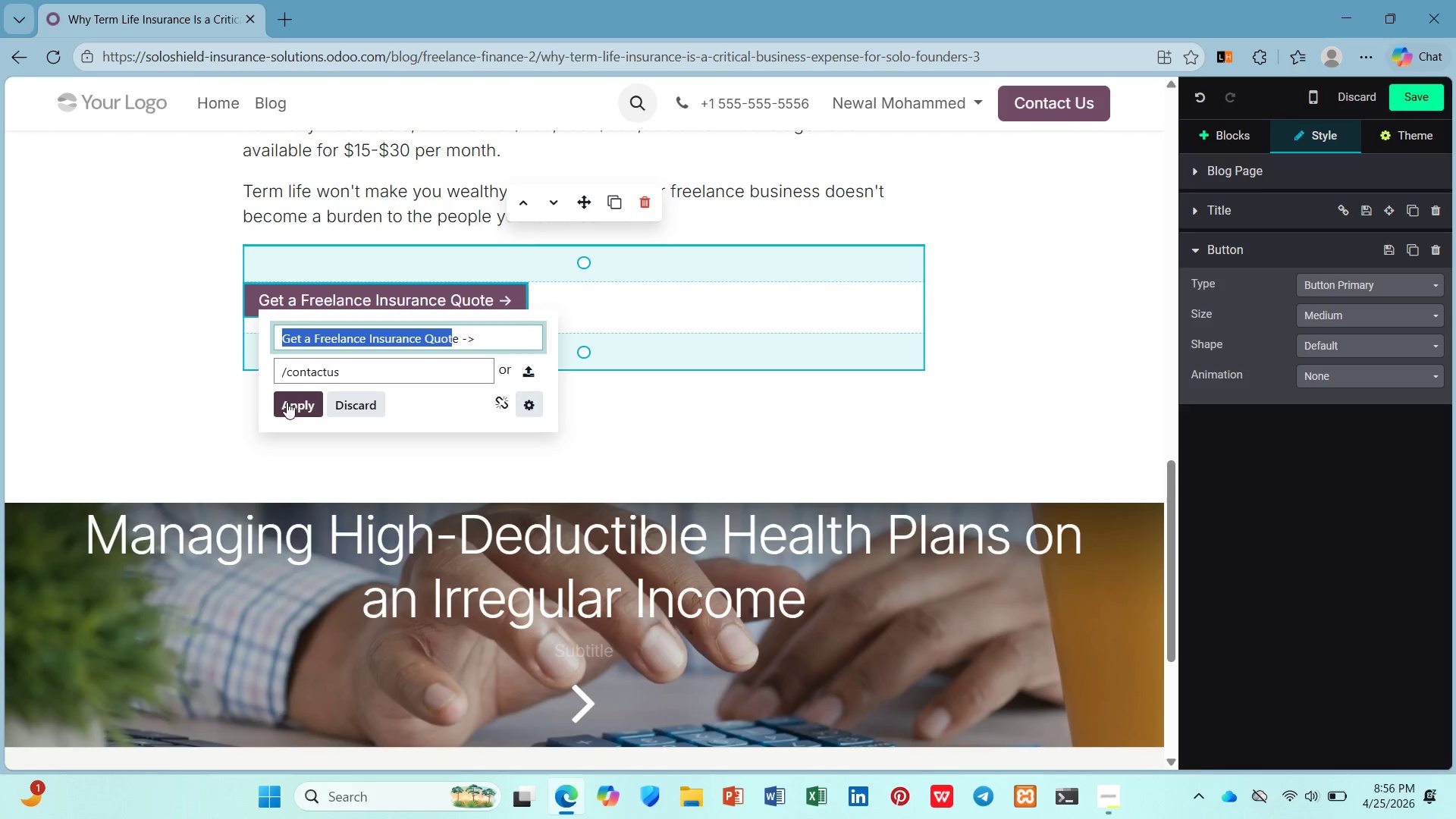 
left_click([287, 408])
 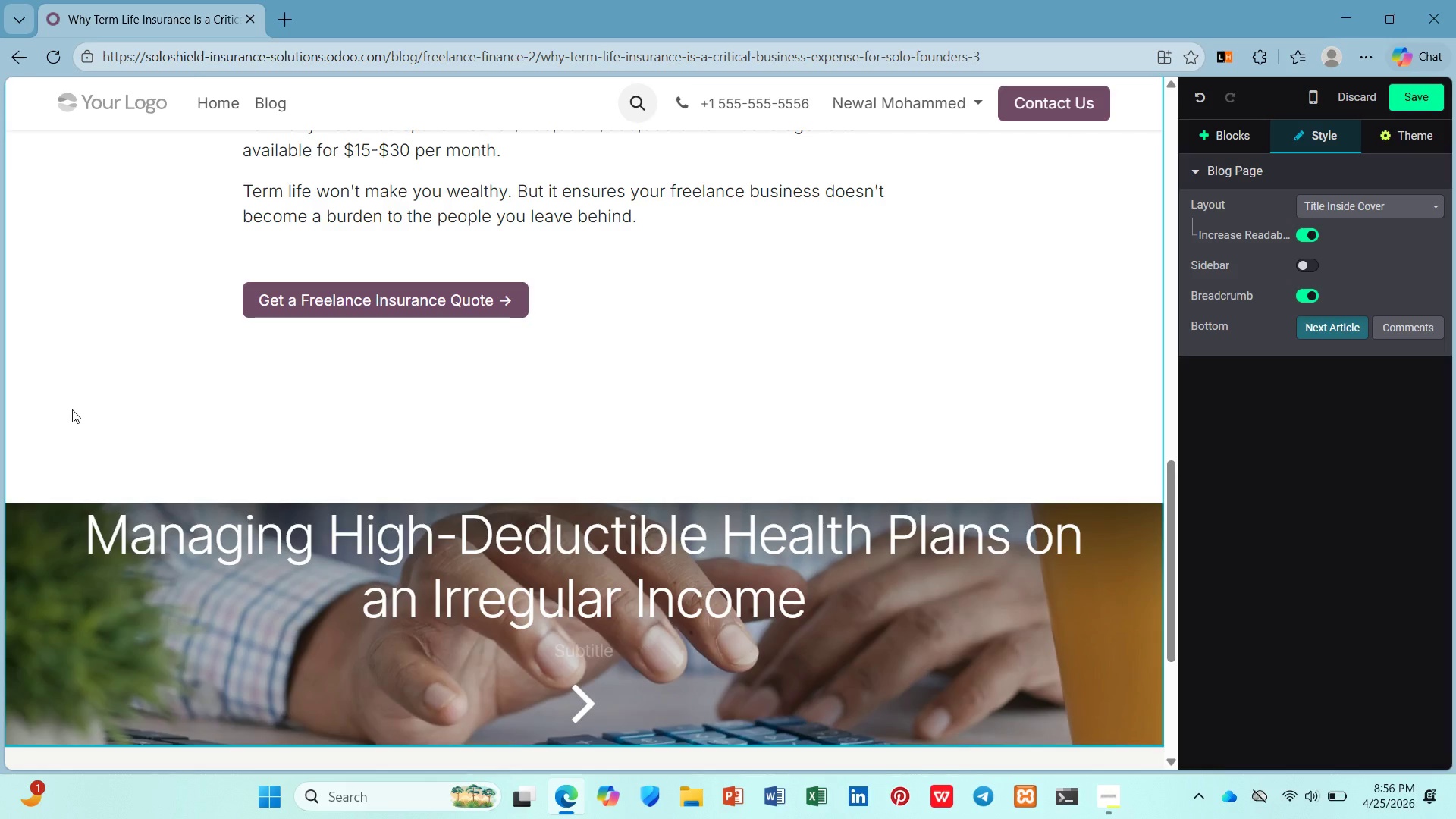 
wait(12.64)
 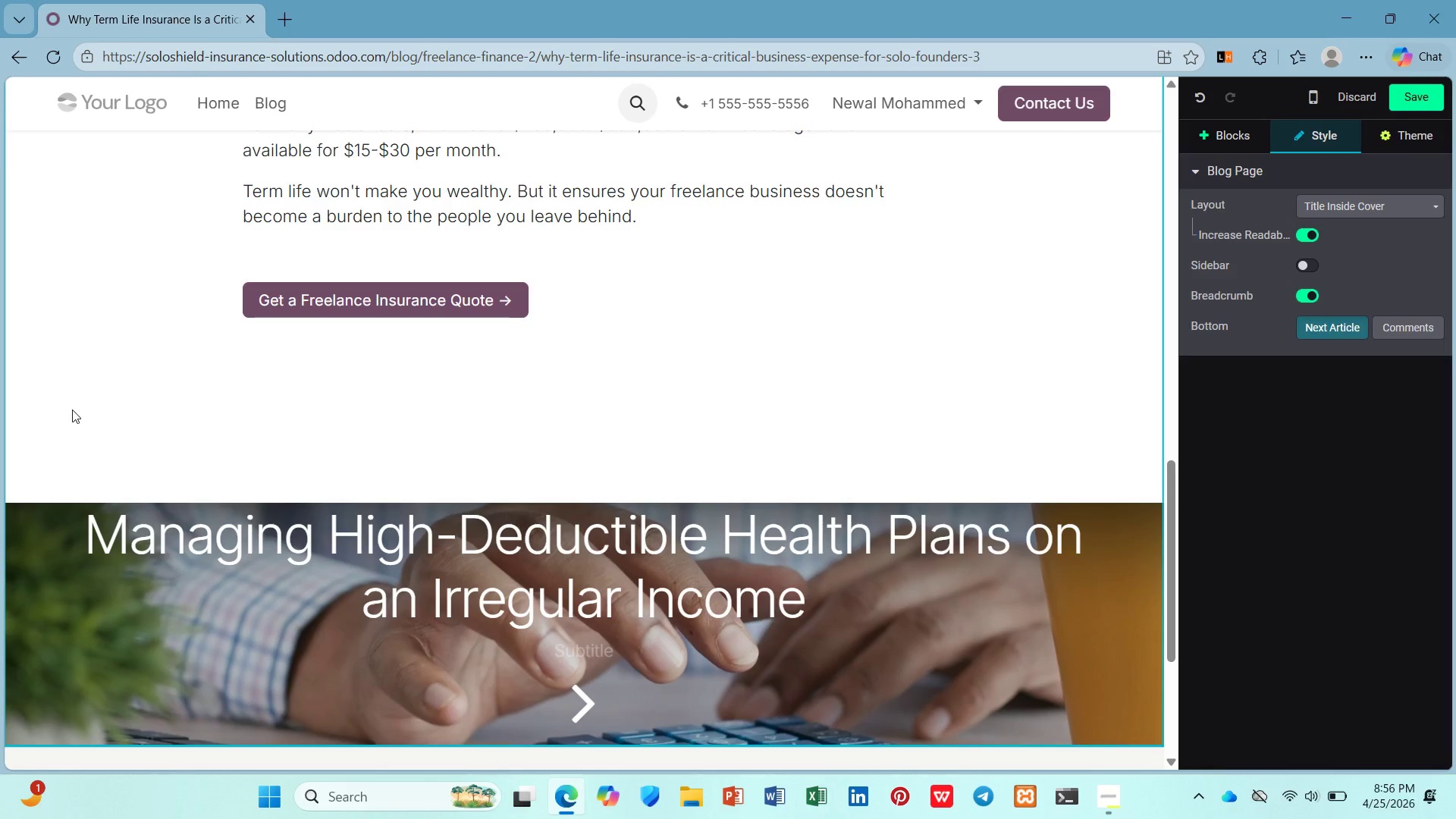 
left_click([1407, 103])
 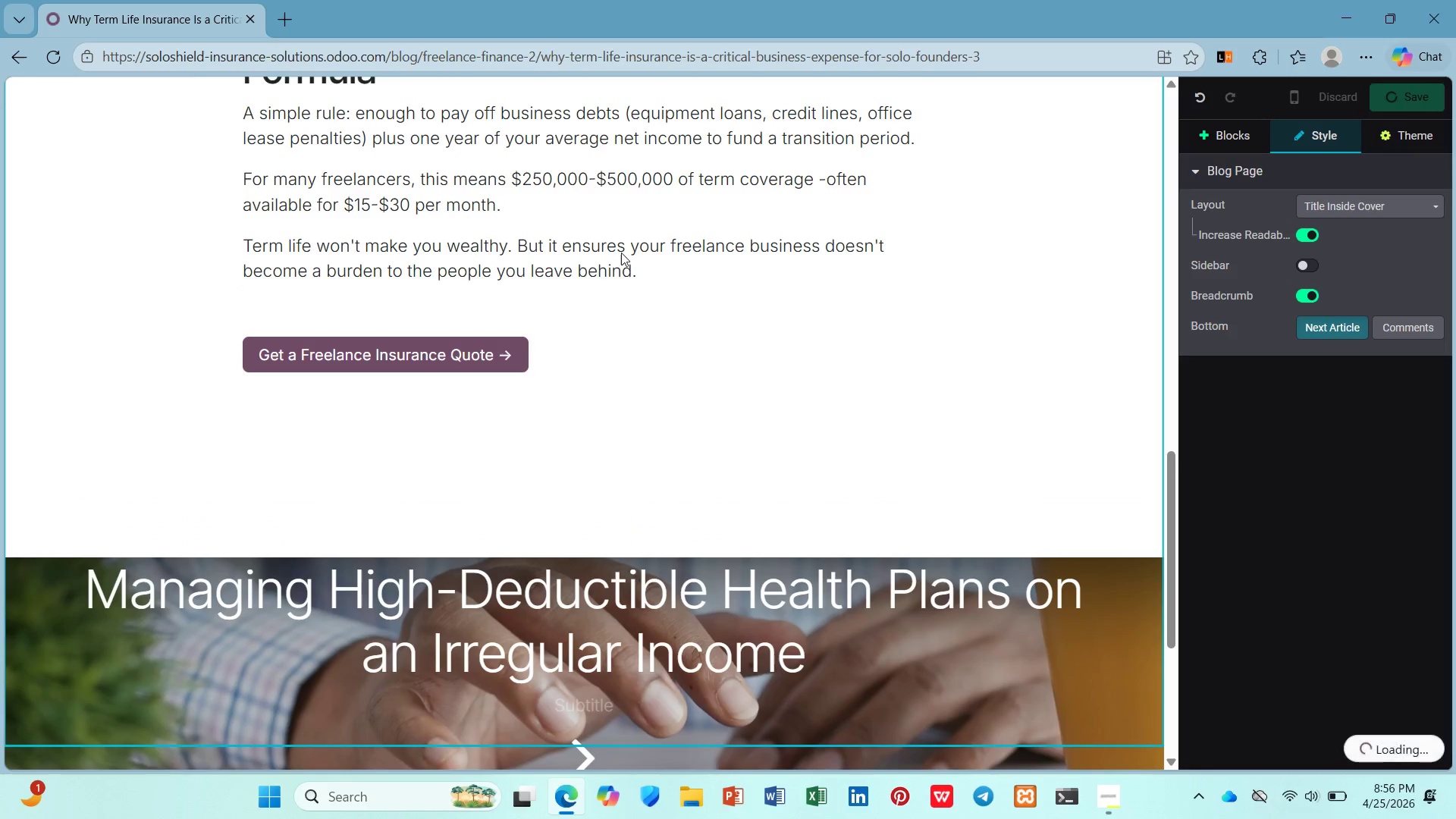 
scroll: coordinate [620, 246], scroll_direction: up, amount: 10.0
 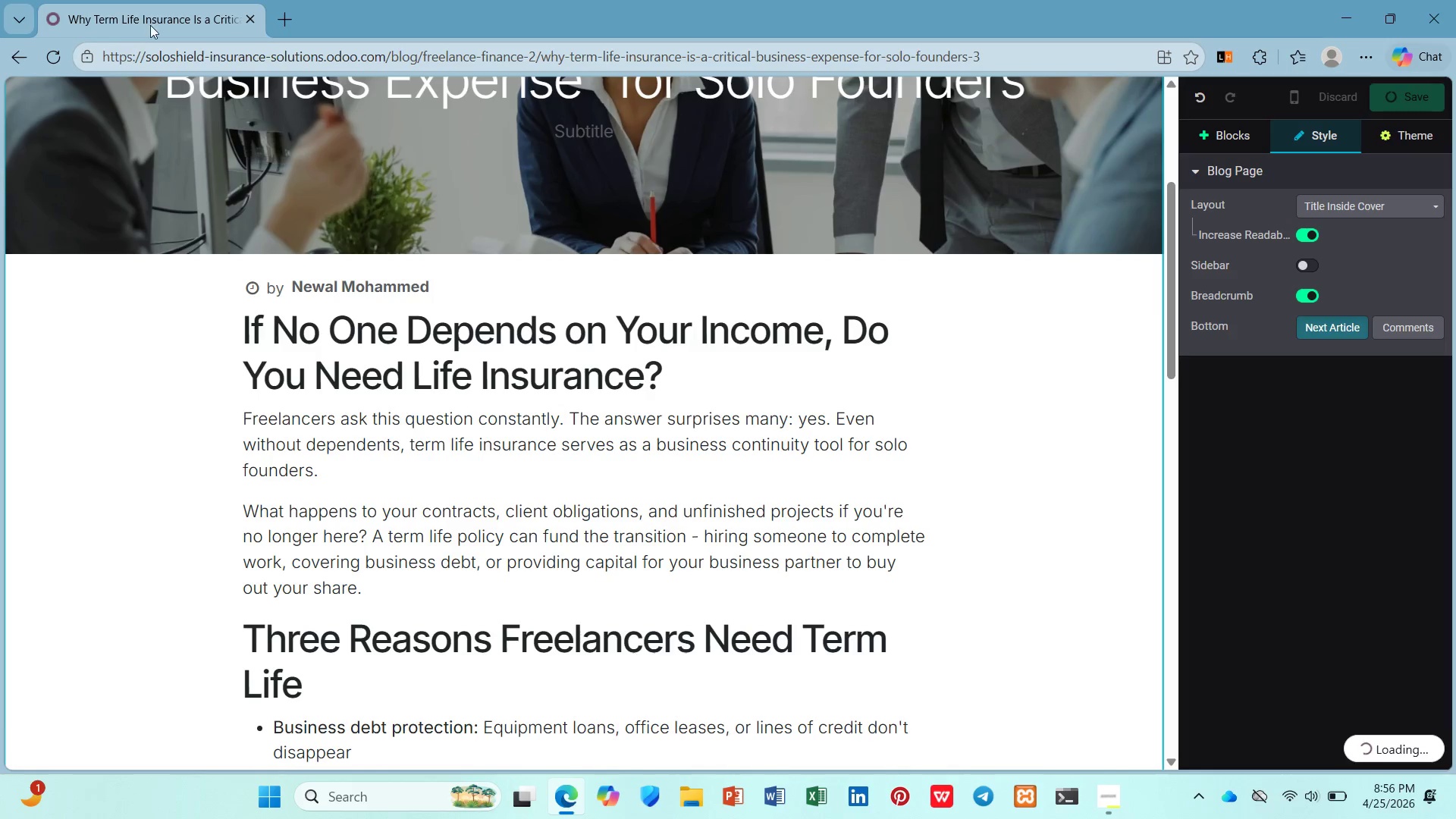 
right_click([153, 19])
 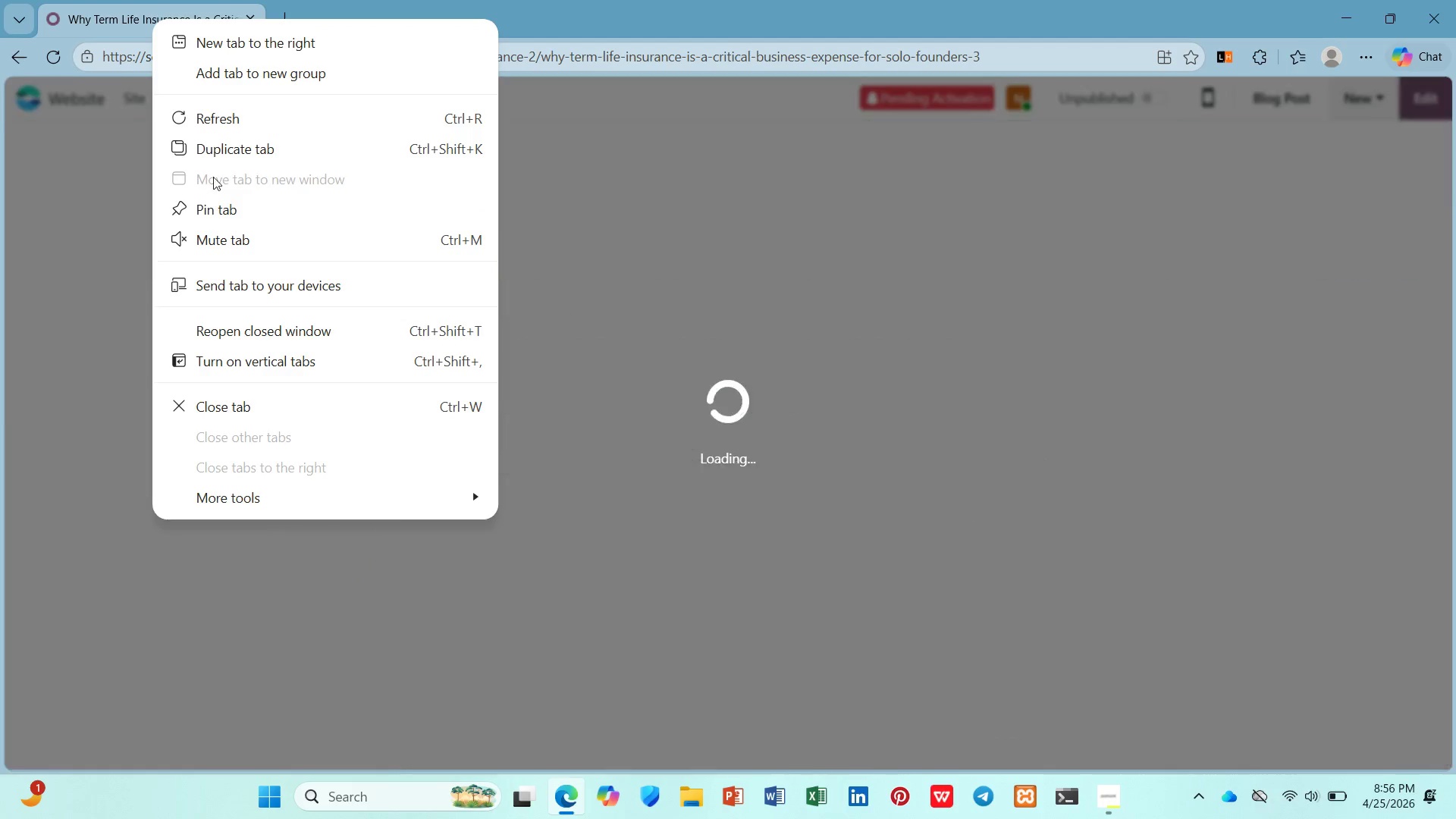 
left_click([223, 155])
 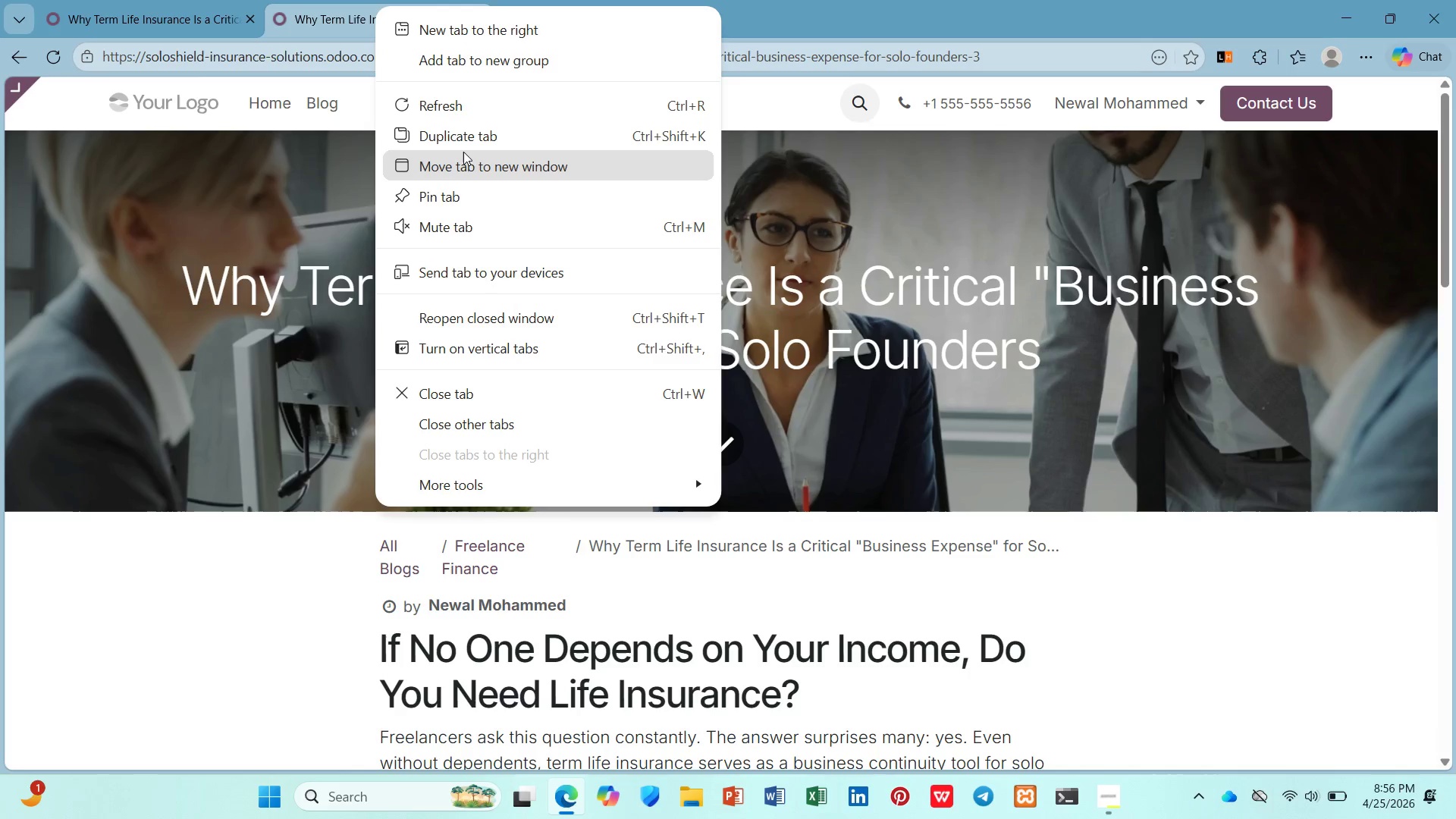 
left_click([468, 137])
 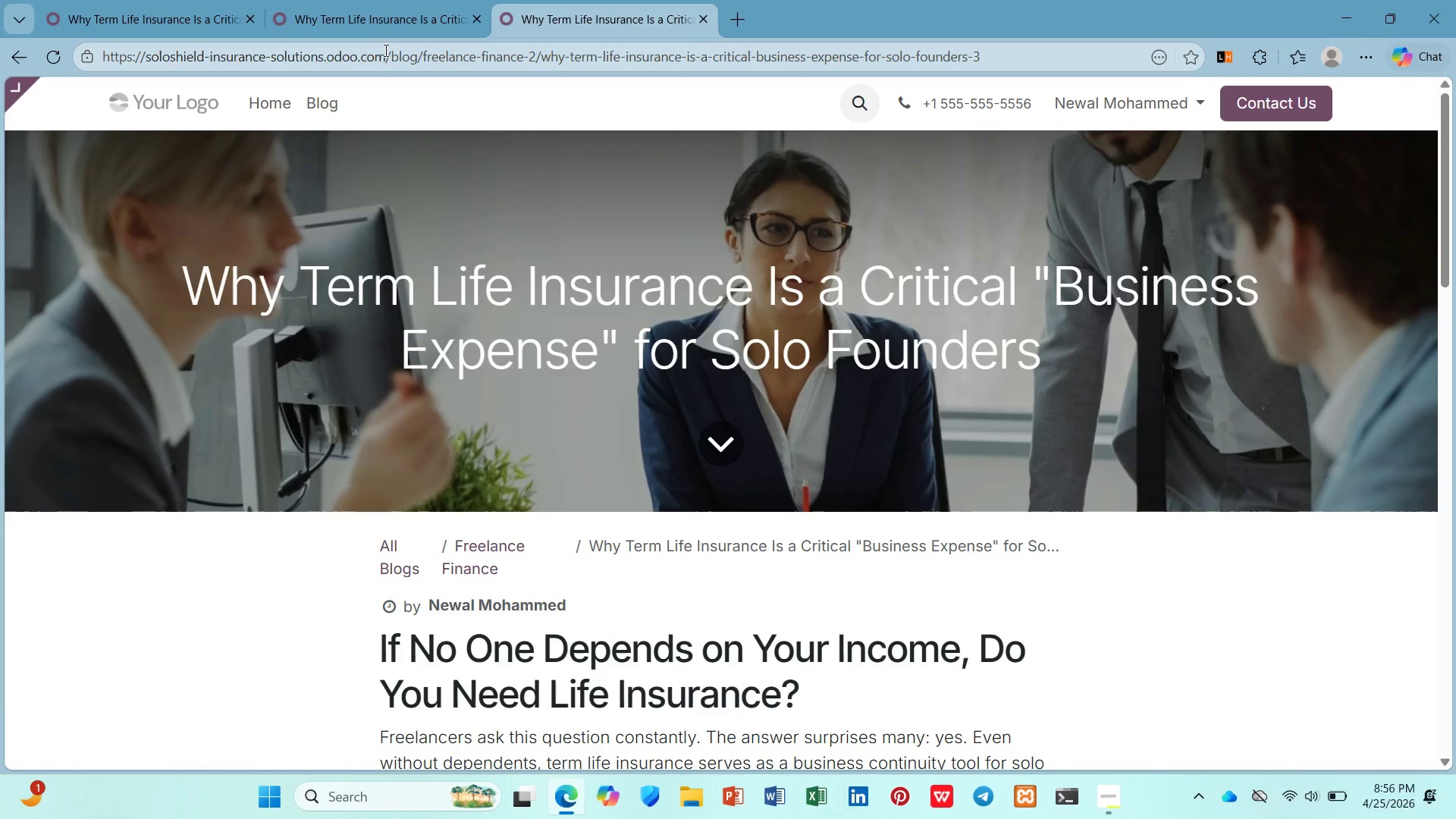 
left_click([391, 25])
 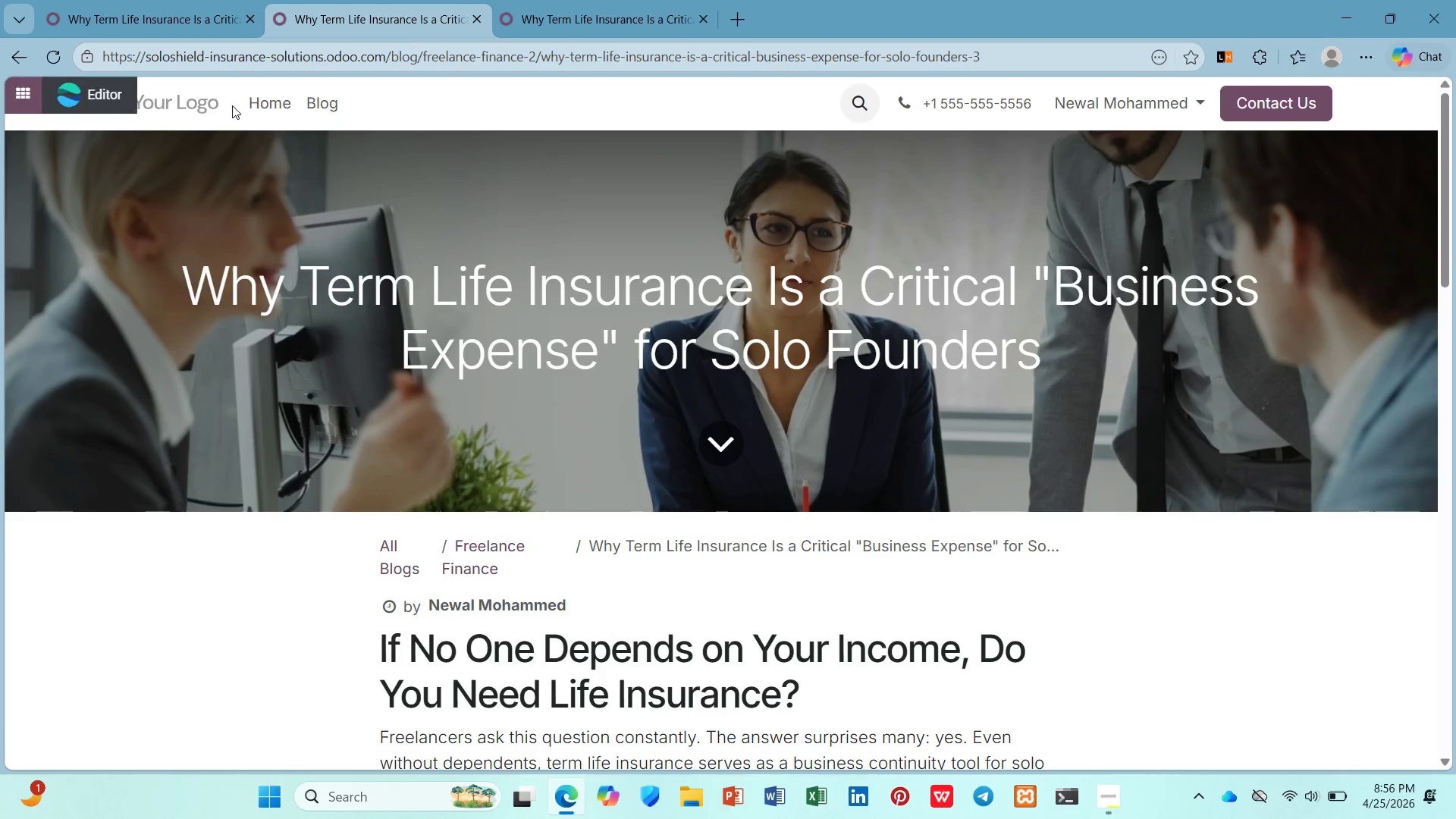 
left_click([334, 107])
 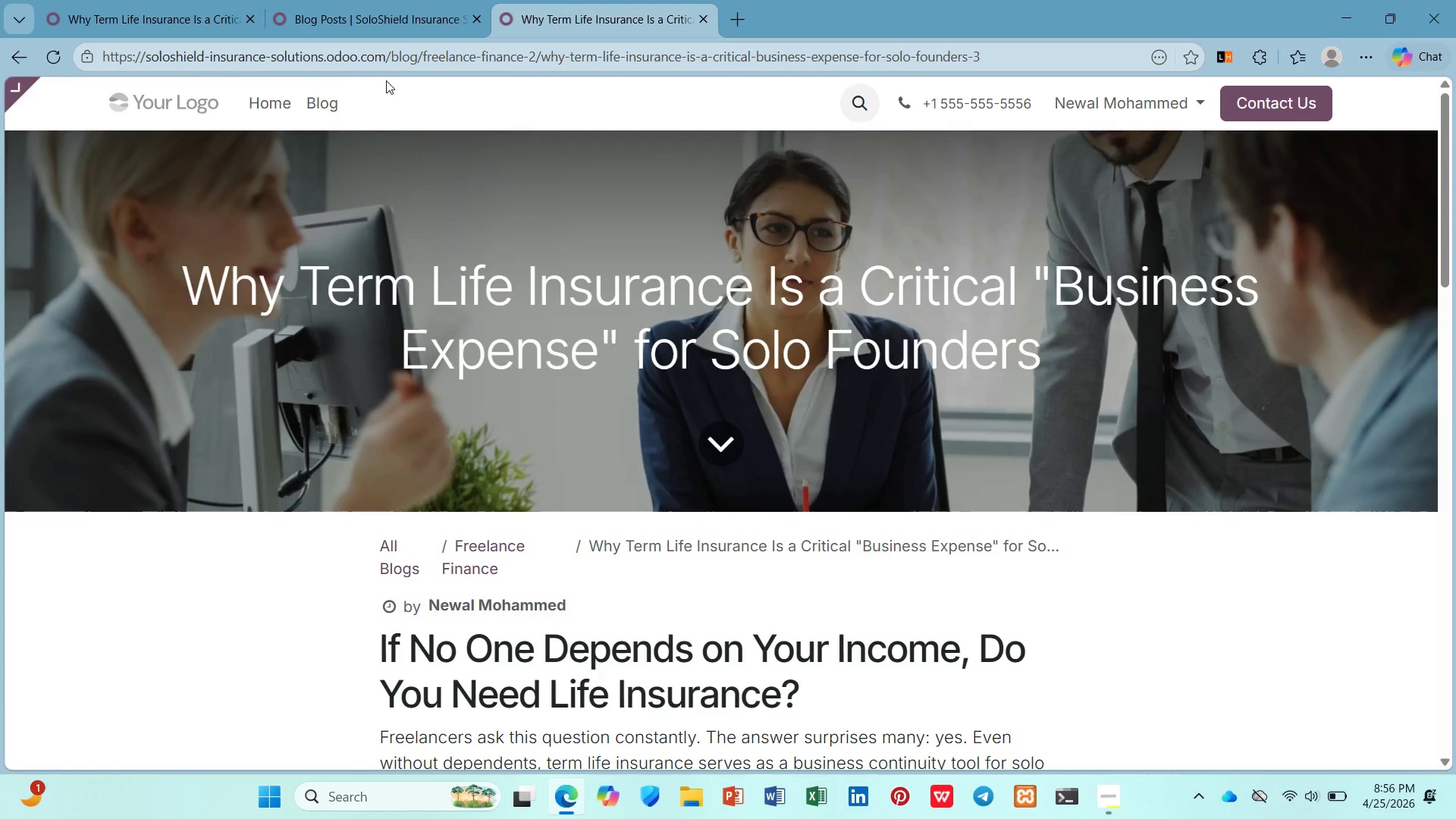 
left_click([314, 103])
 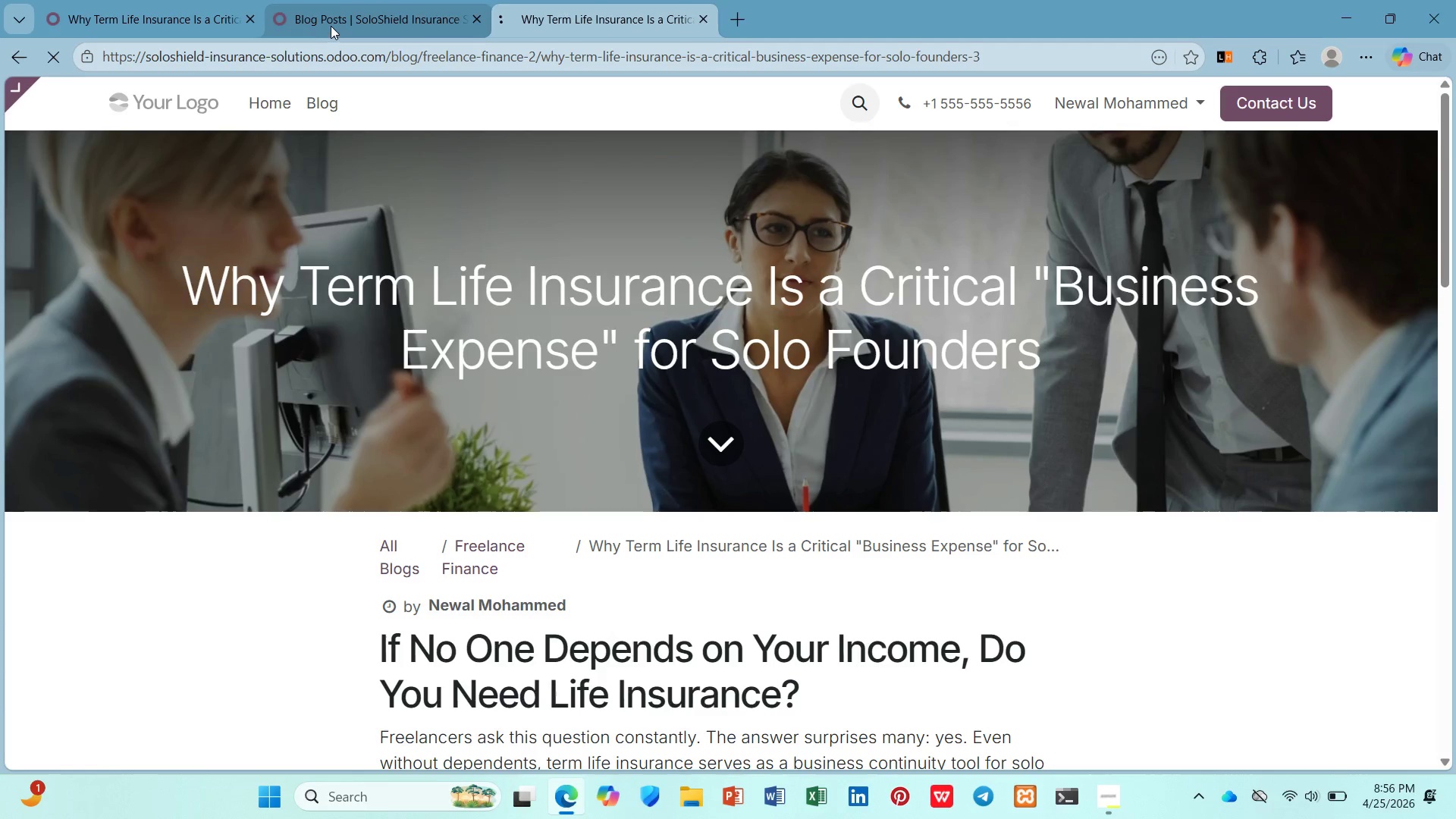 
left_click([331, 24])
 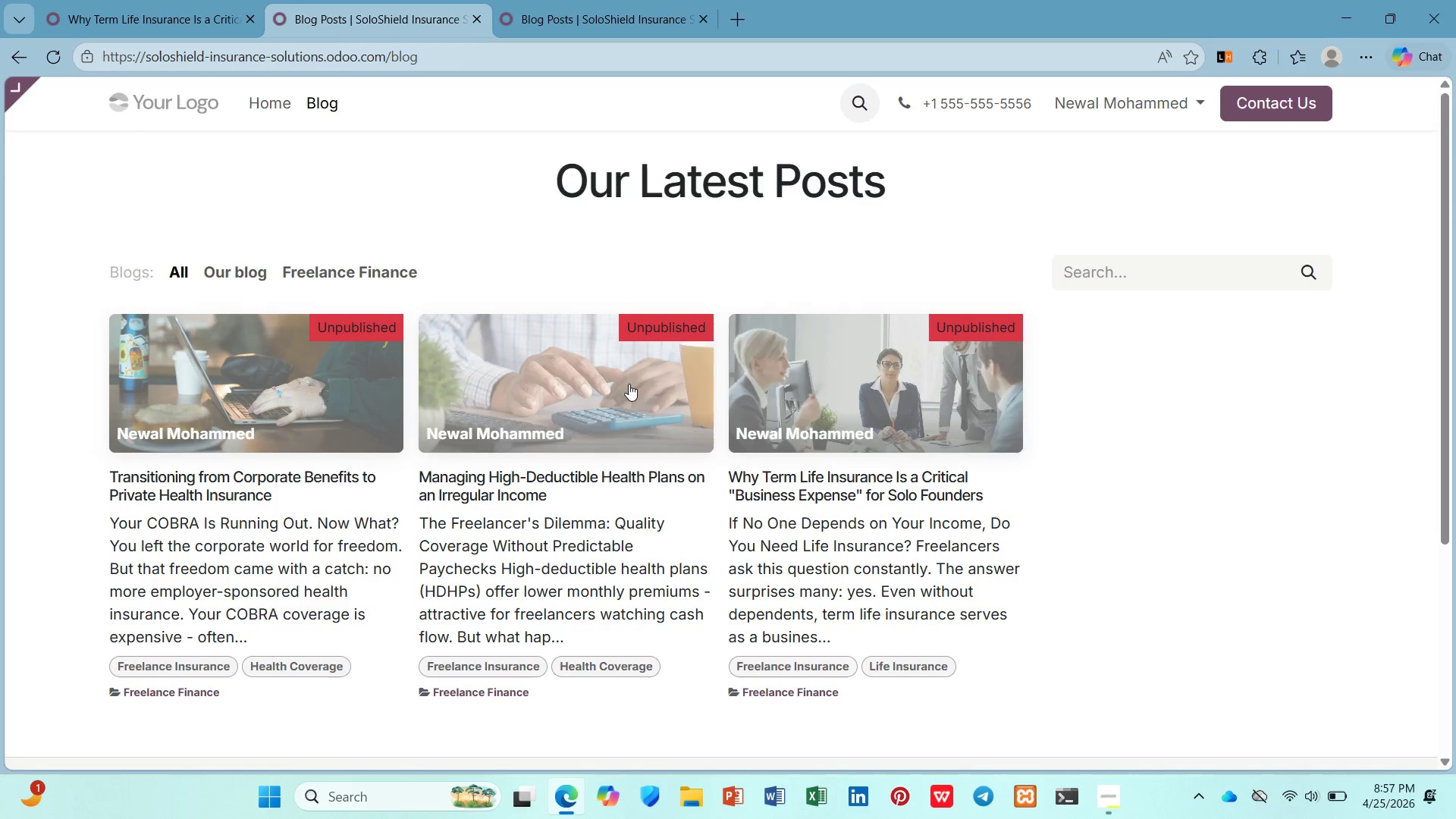 
wait(7.52)
 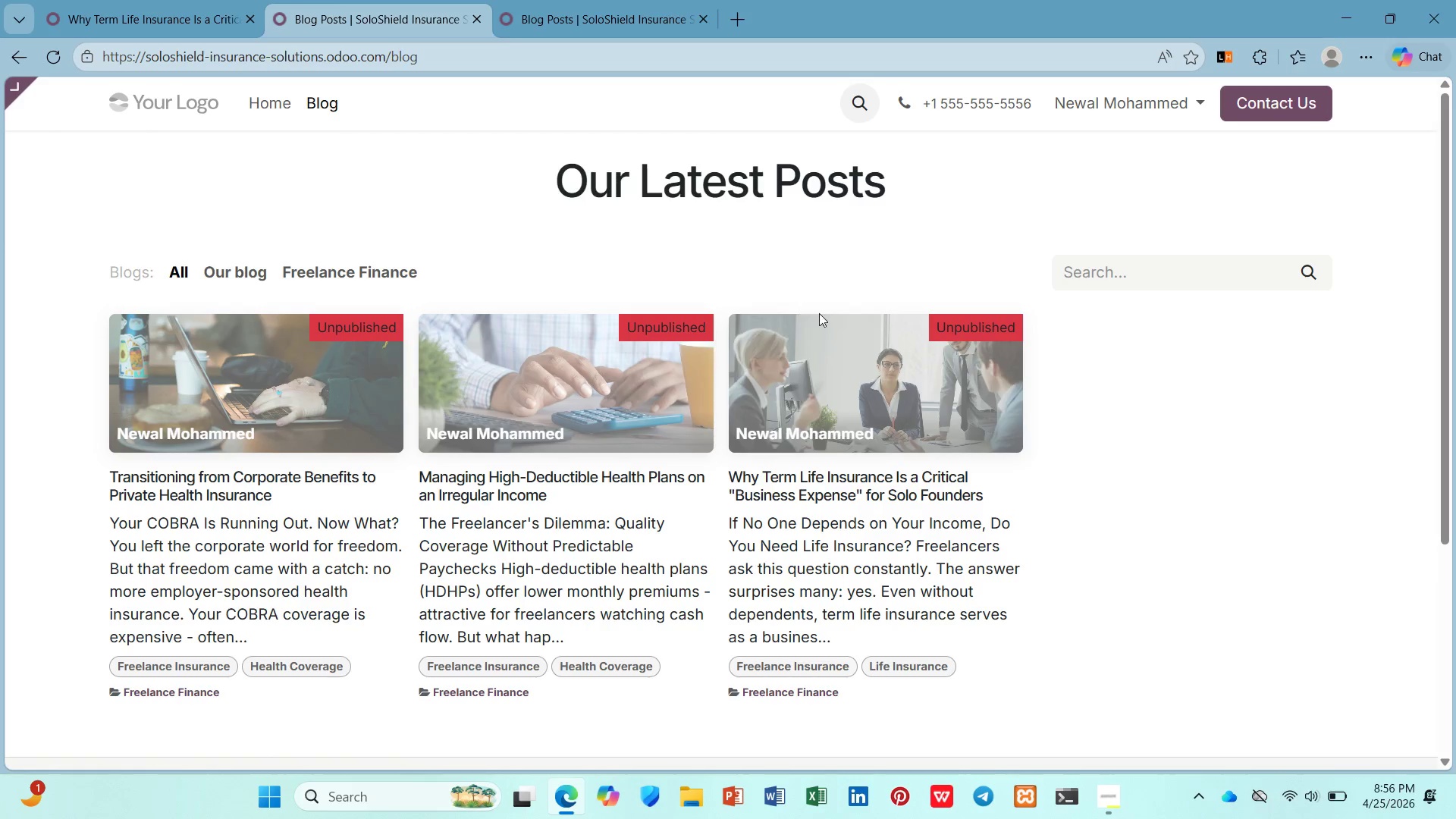 
left_click([354, 378])
 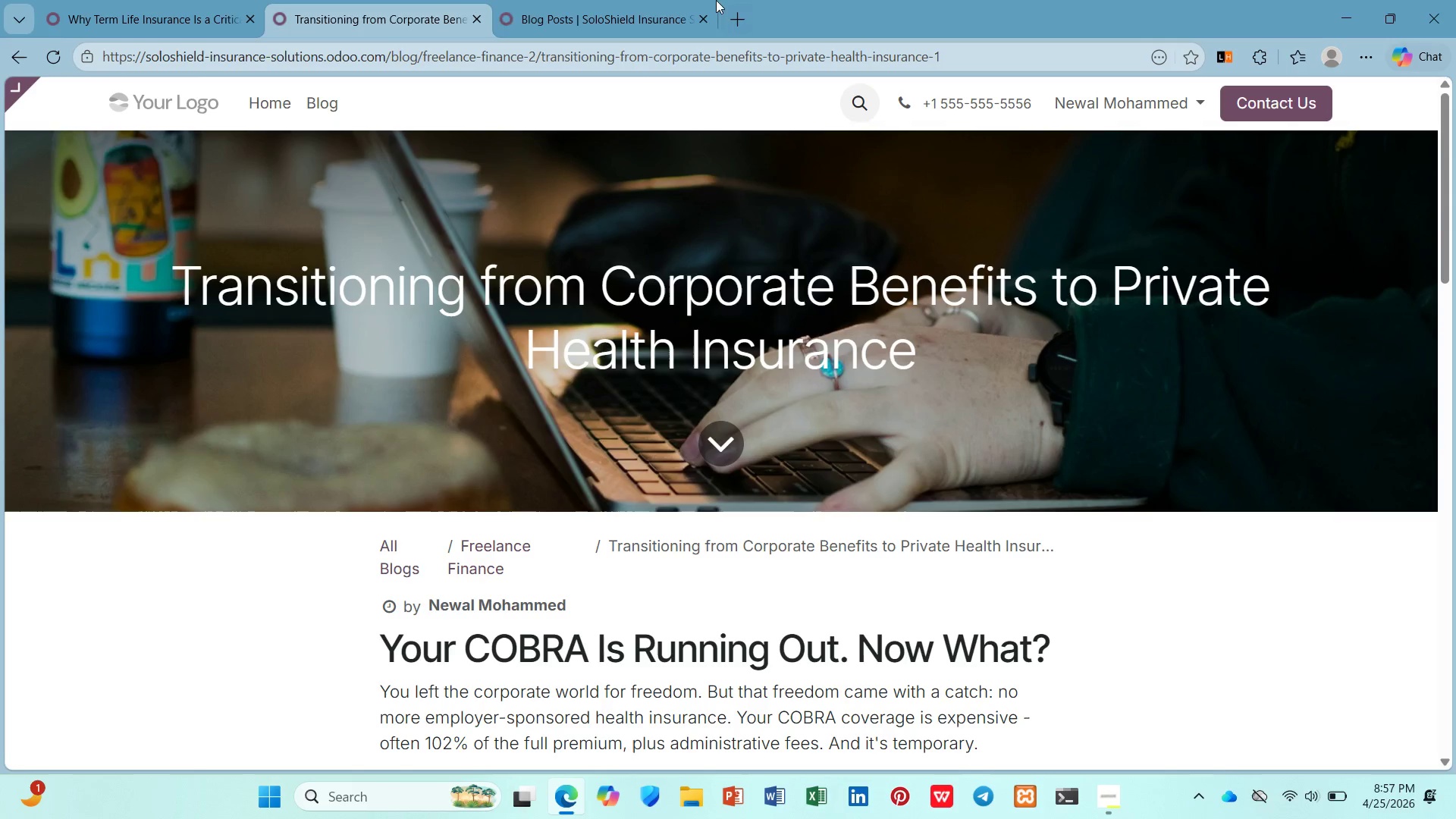 
left_click([636, 0])
 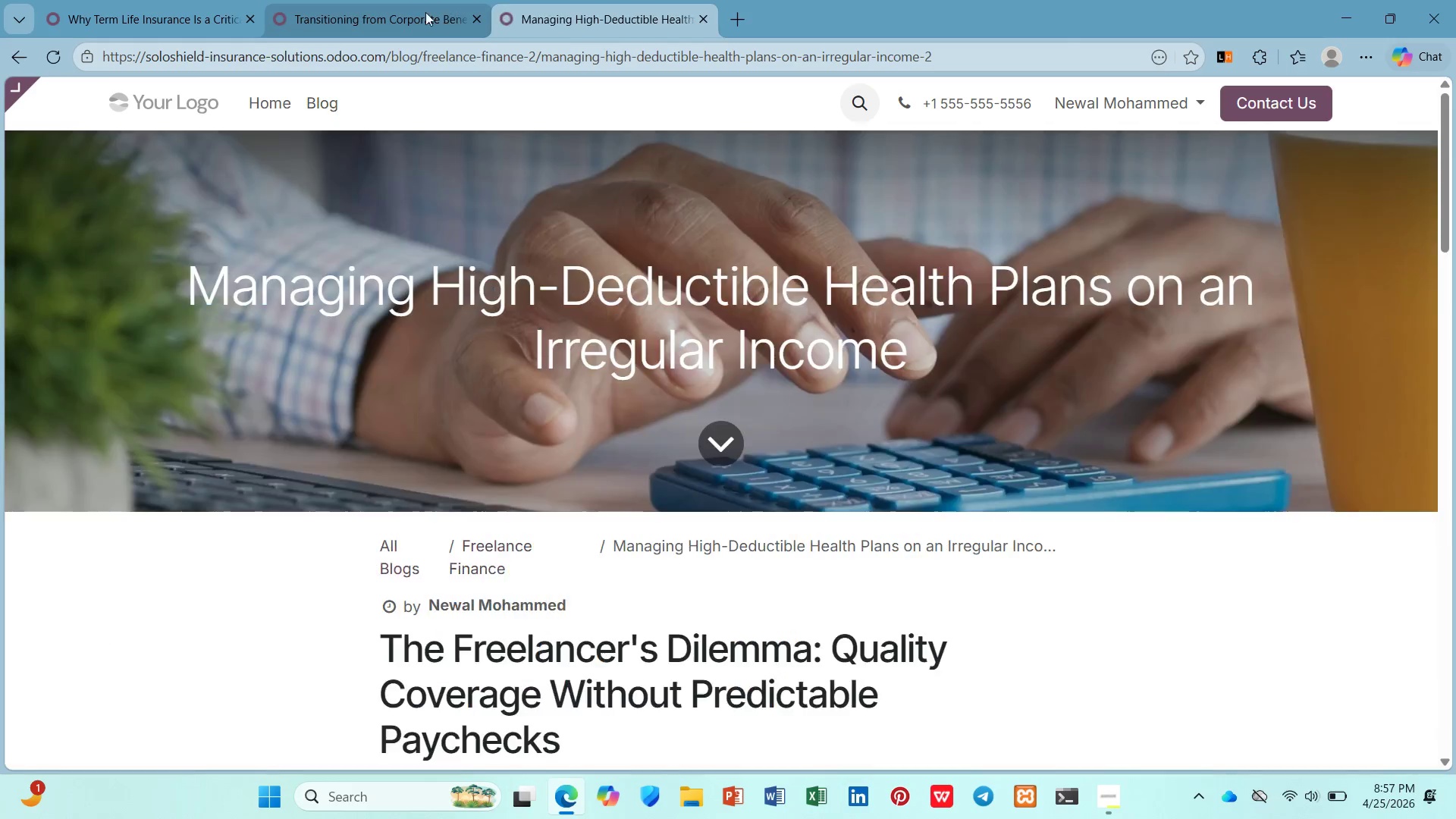 
left_click([409, 9])
 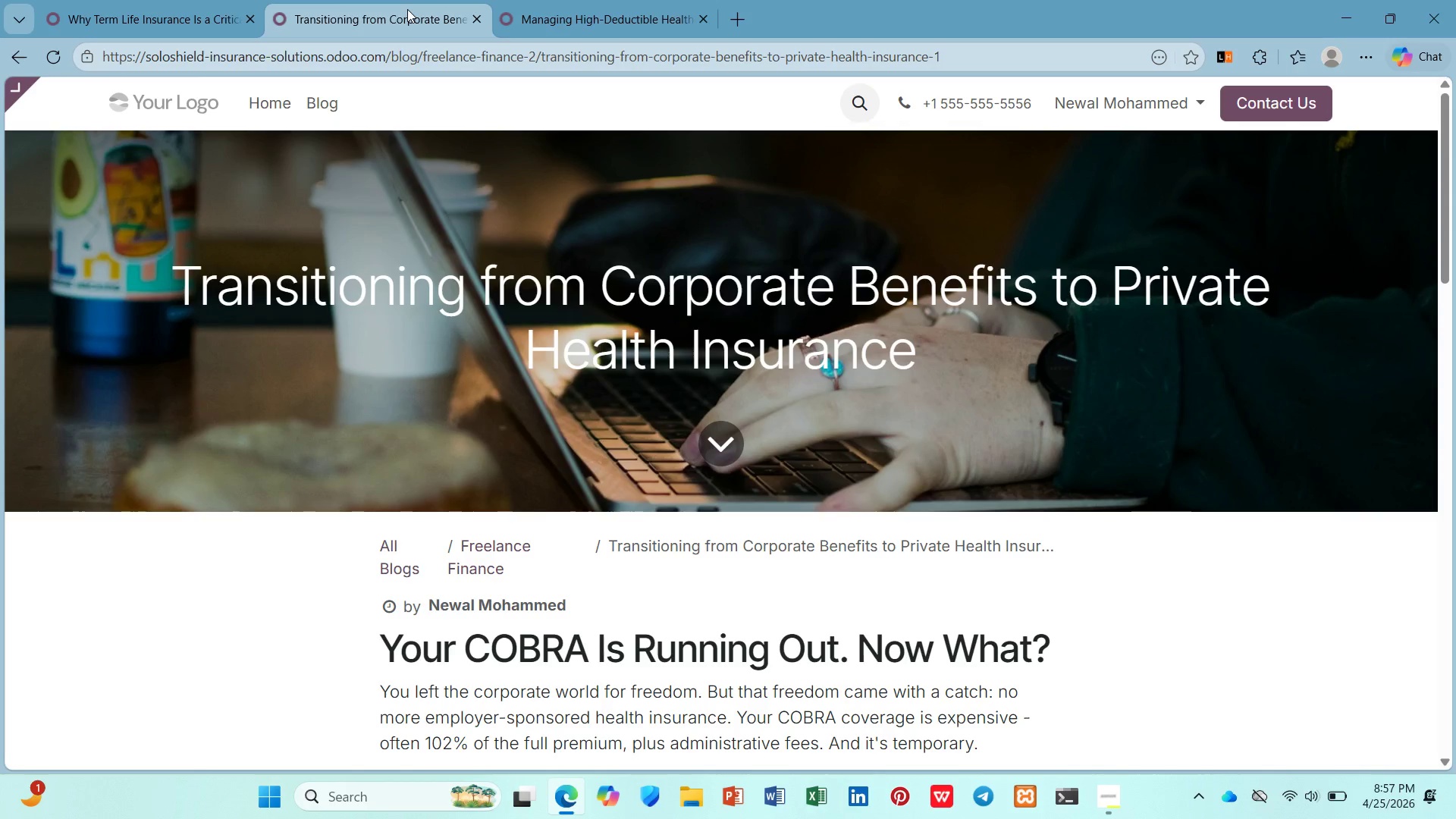 
left_click_drag(start_coordinate=[407, 9], to_coordinate=[205, 27])
 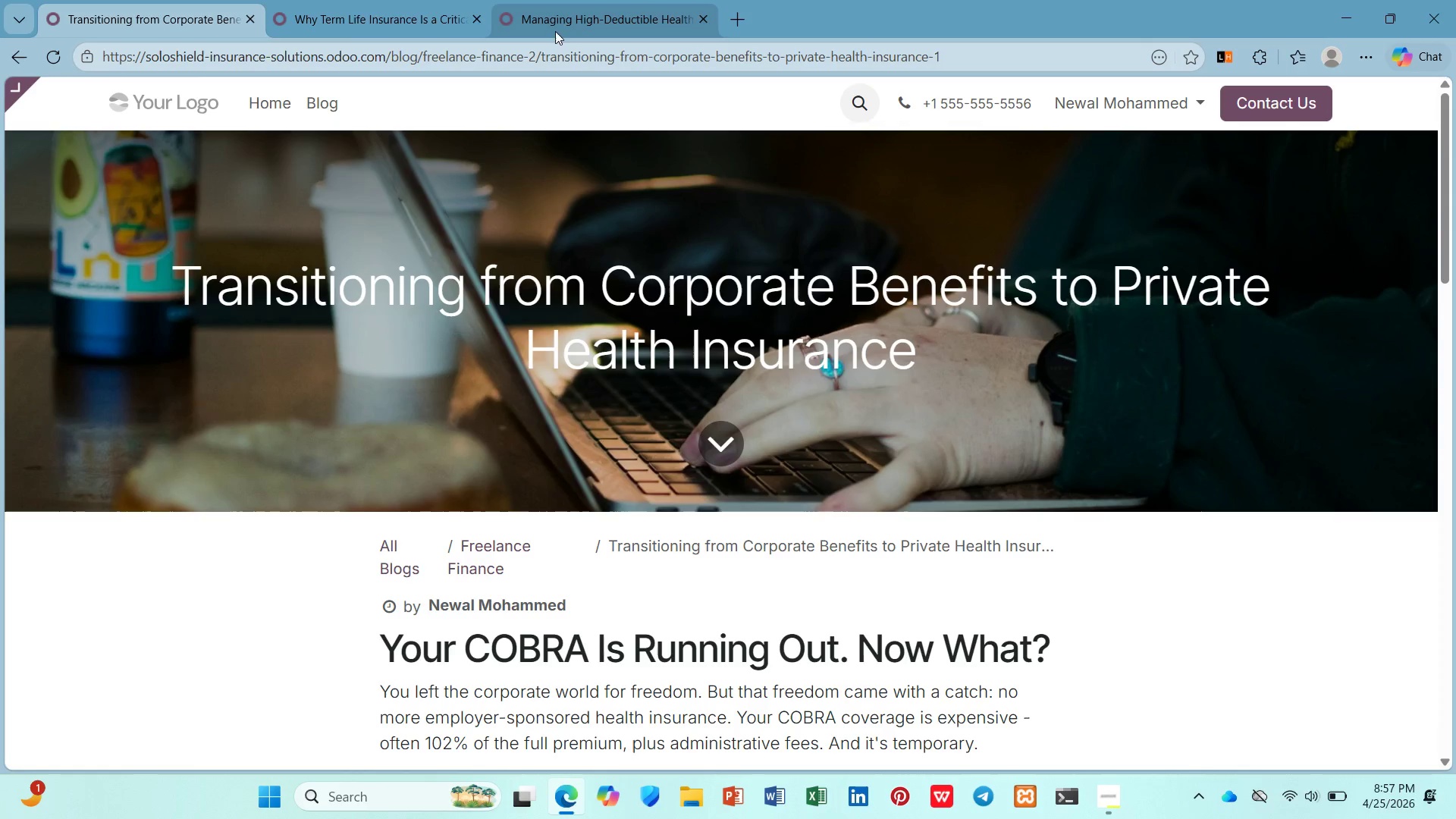 
left_click_drag(start_coordinate=[563, 16], to_coordinate=[383, 16])
 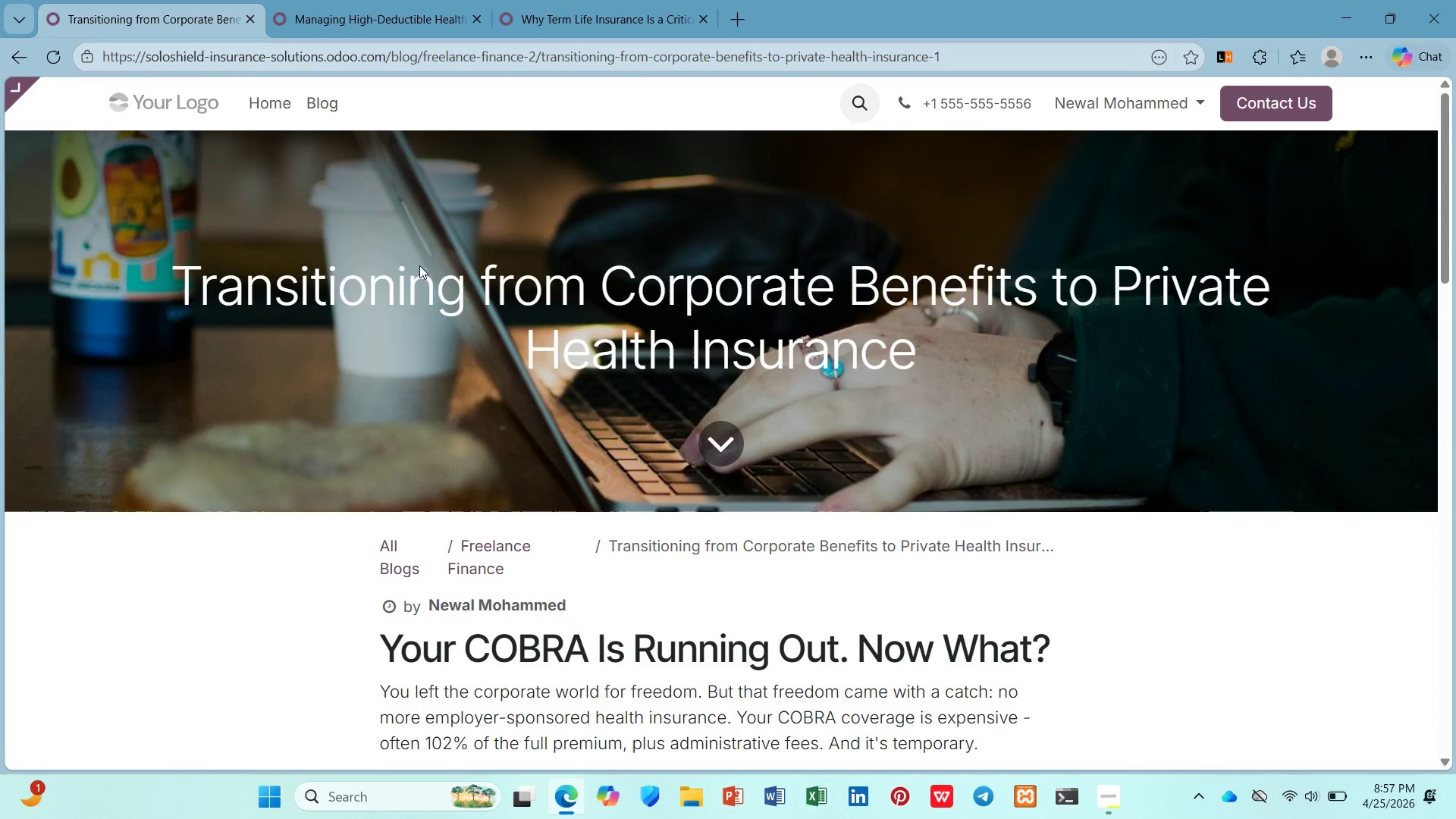 
scroll: coordinate [565, 425], scroll_direction: down, amount: 16.0
 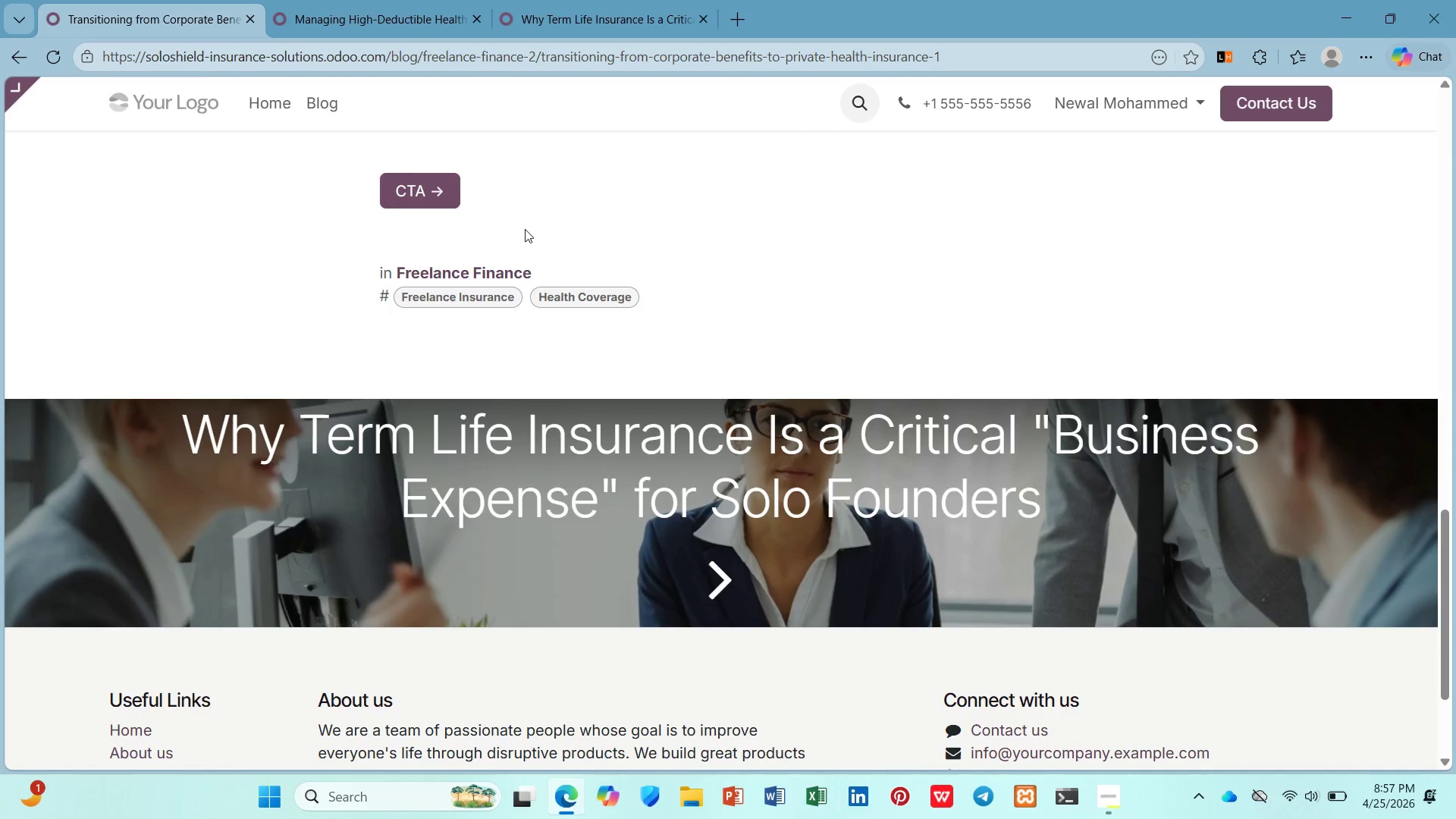 
left_click([433, 201])
 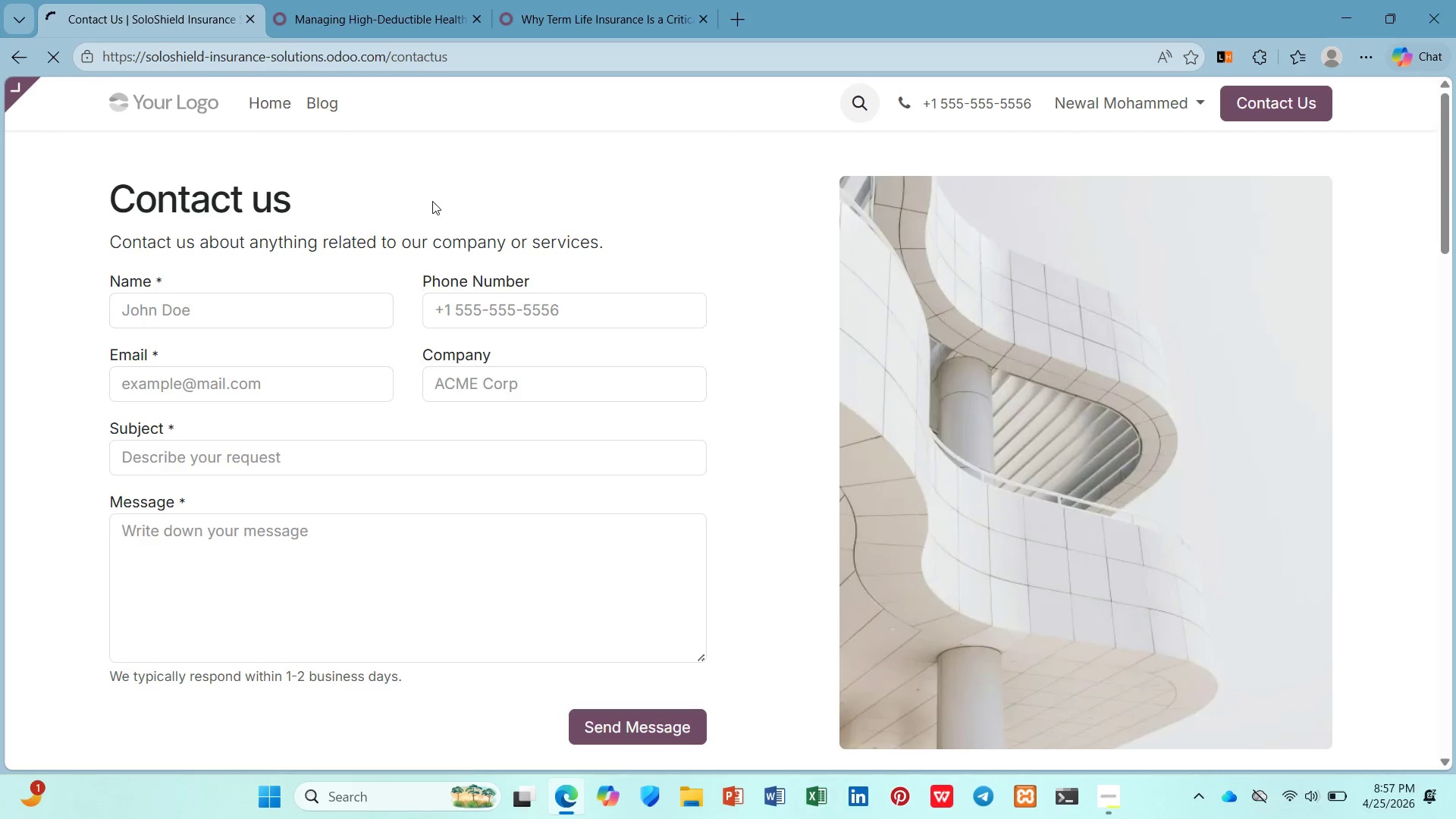 
 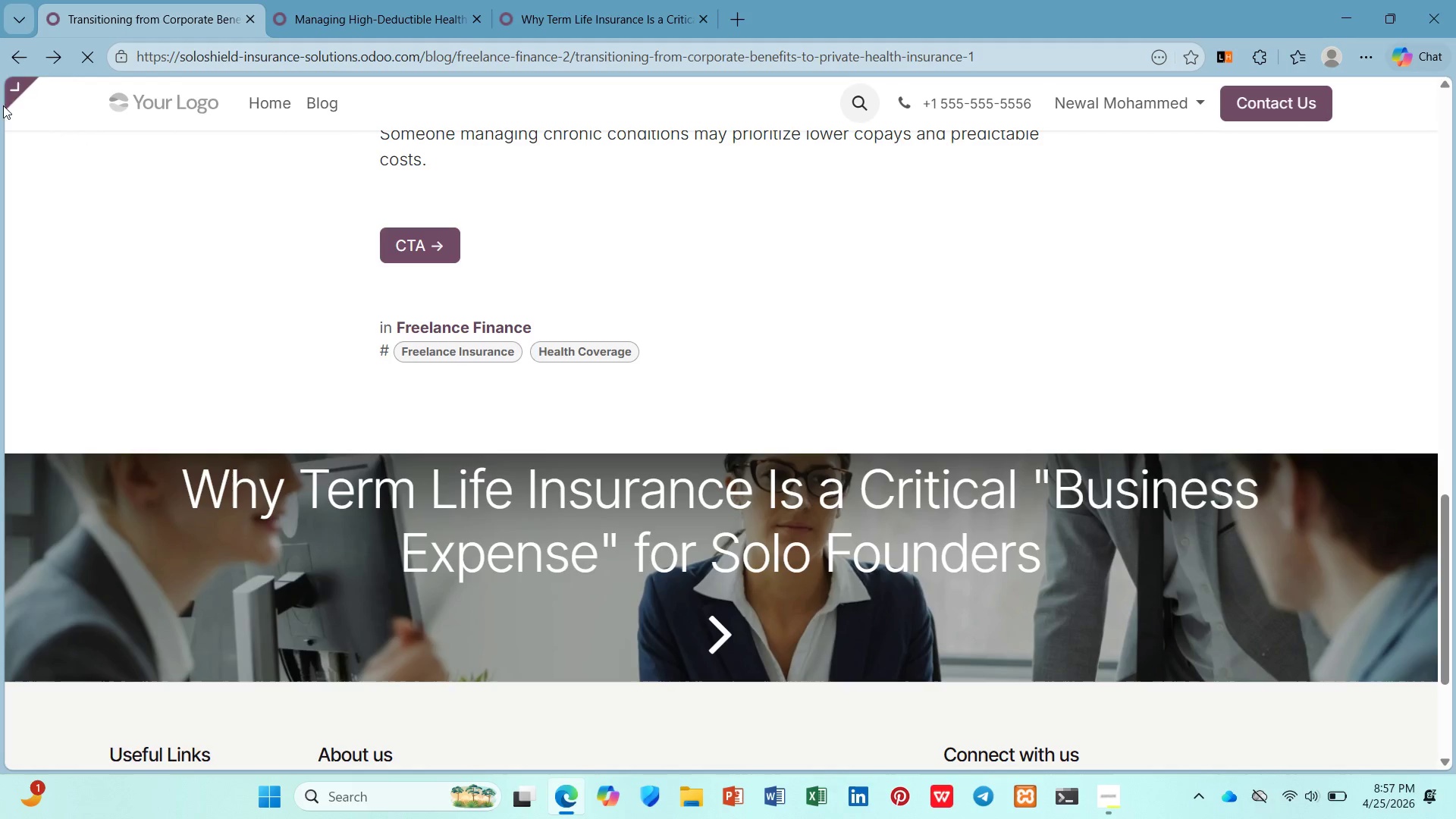 
left_click([105, 95])
 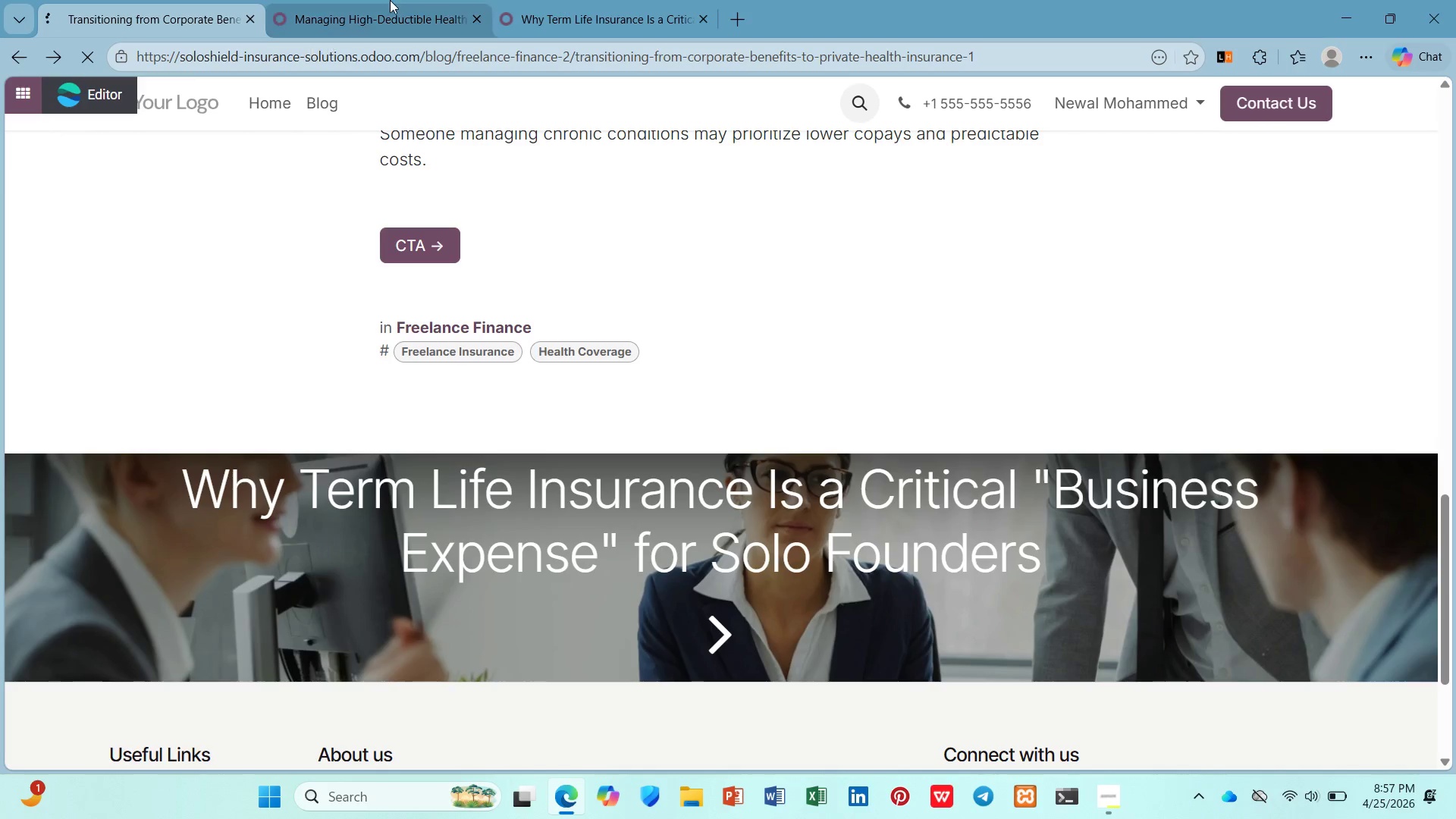 
left_click([390, 0])
 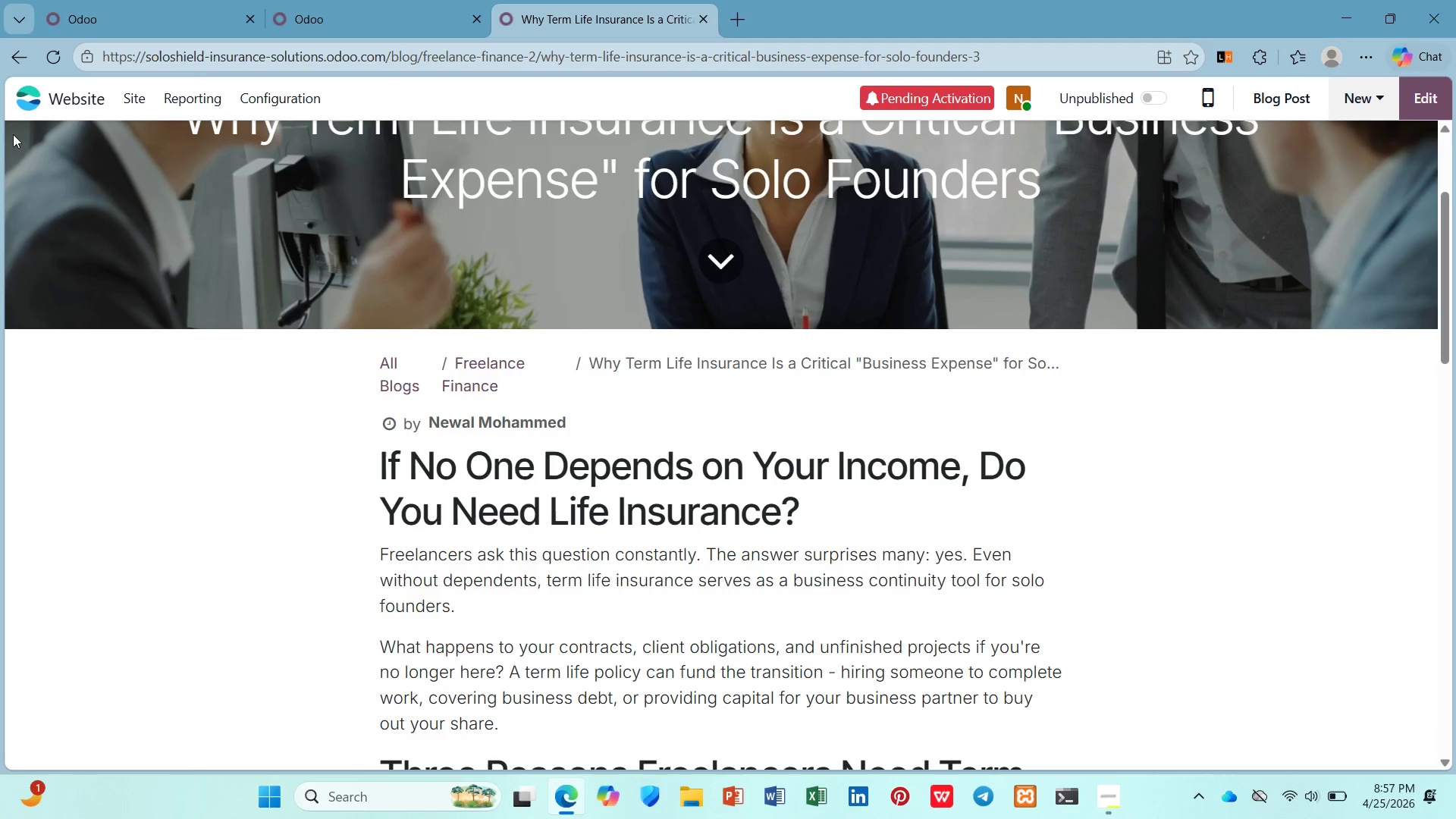 
scroll: coordinate [463, 224], scroll_direction: up, amount: 5.0
 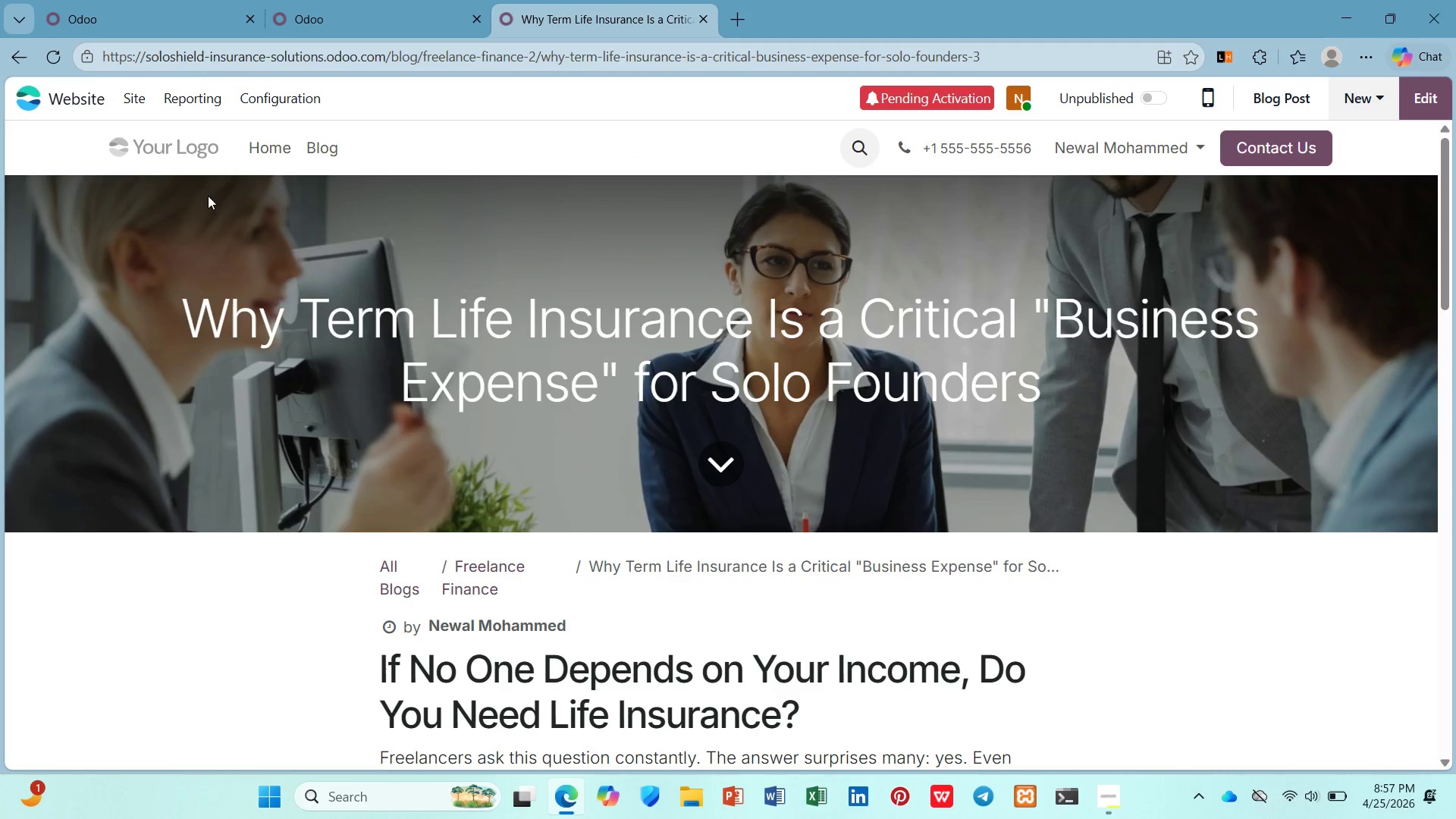 
left_click([275, 0])
 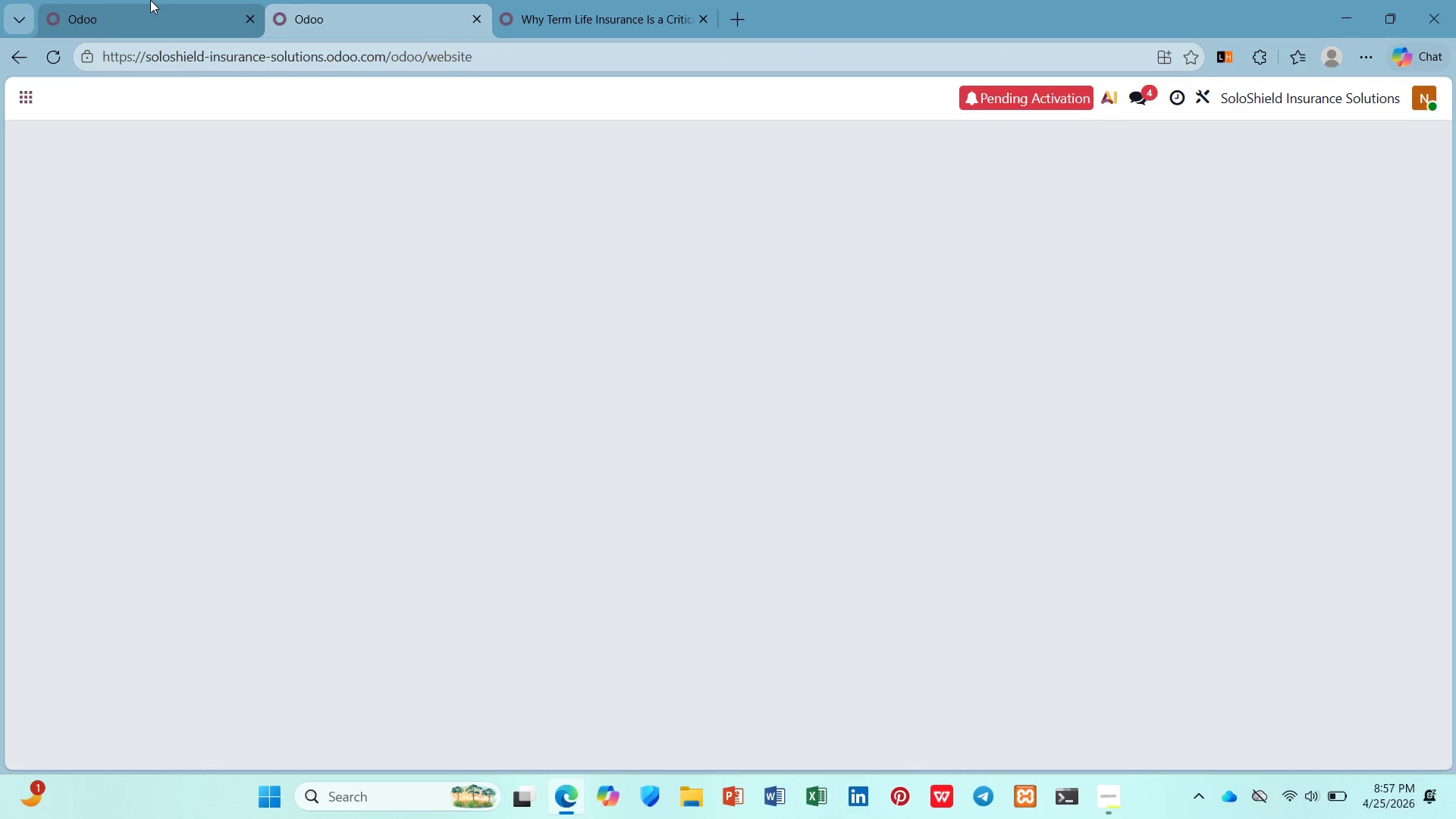 
left_click([150, 0])
 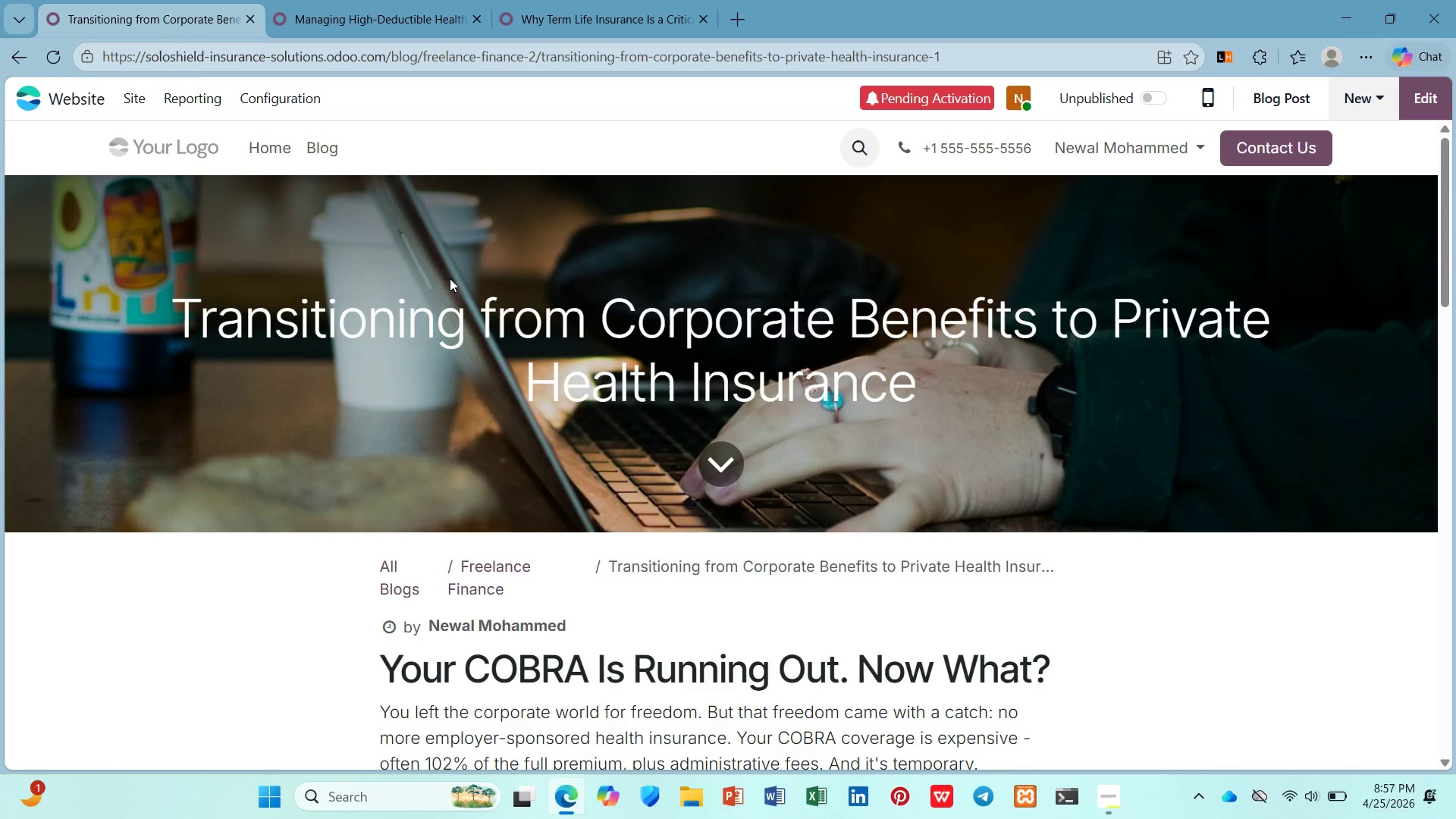 
wait(10.17)
 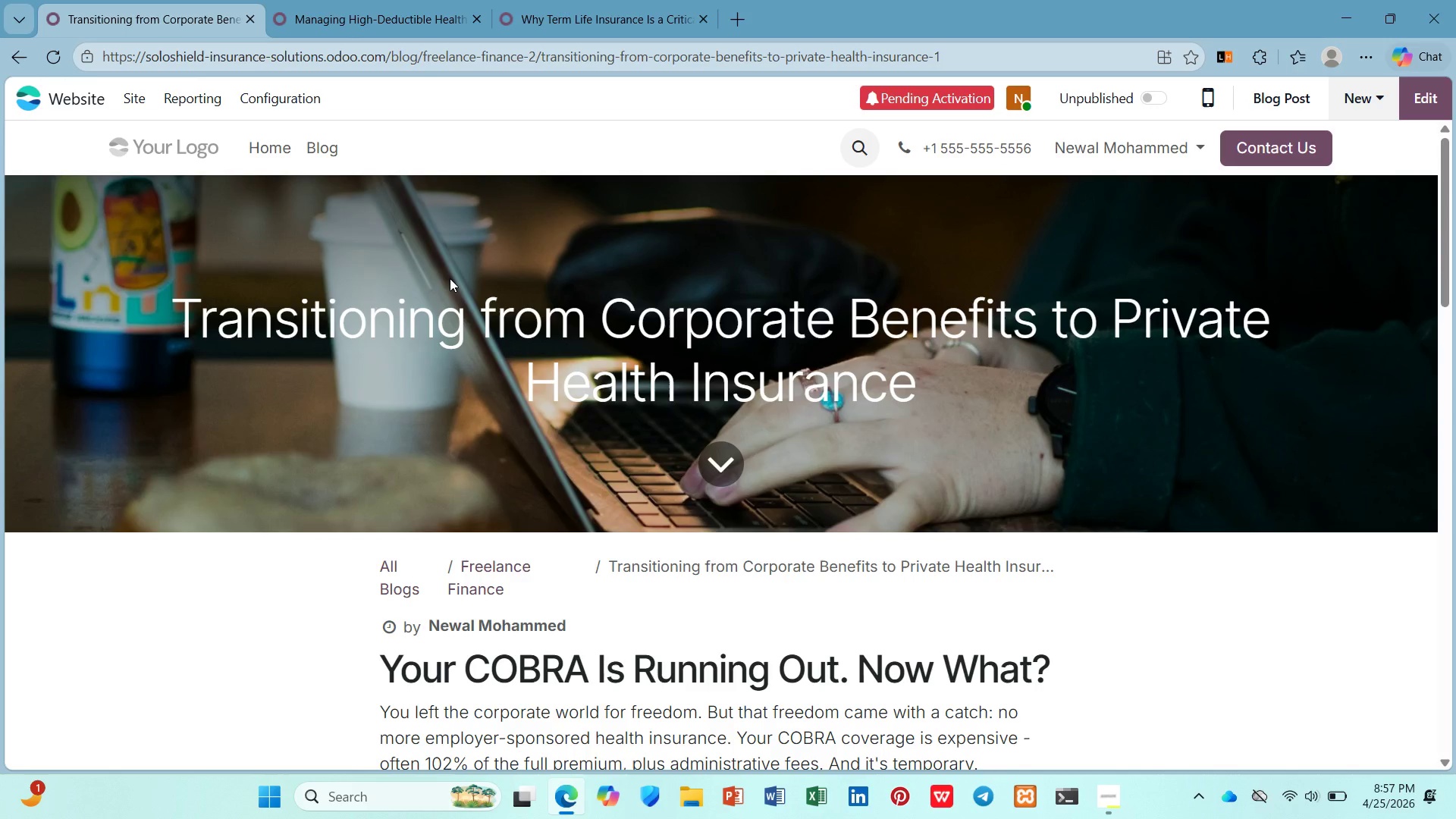 
scroll: coordinate [420, 248], scroll_direction: down, amount: 16.0
 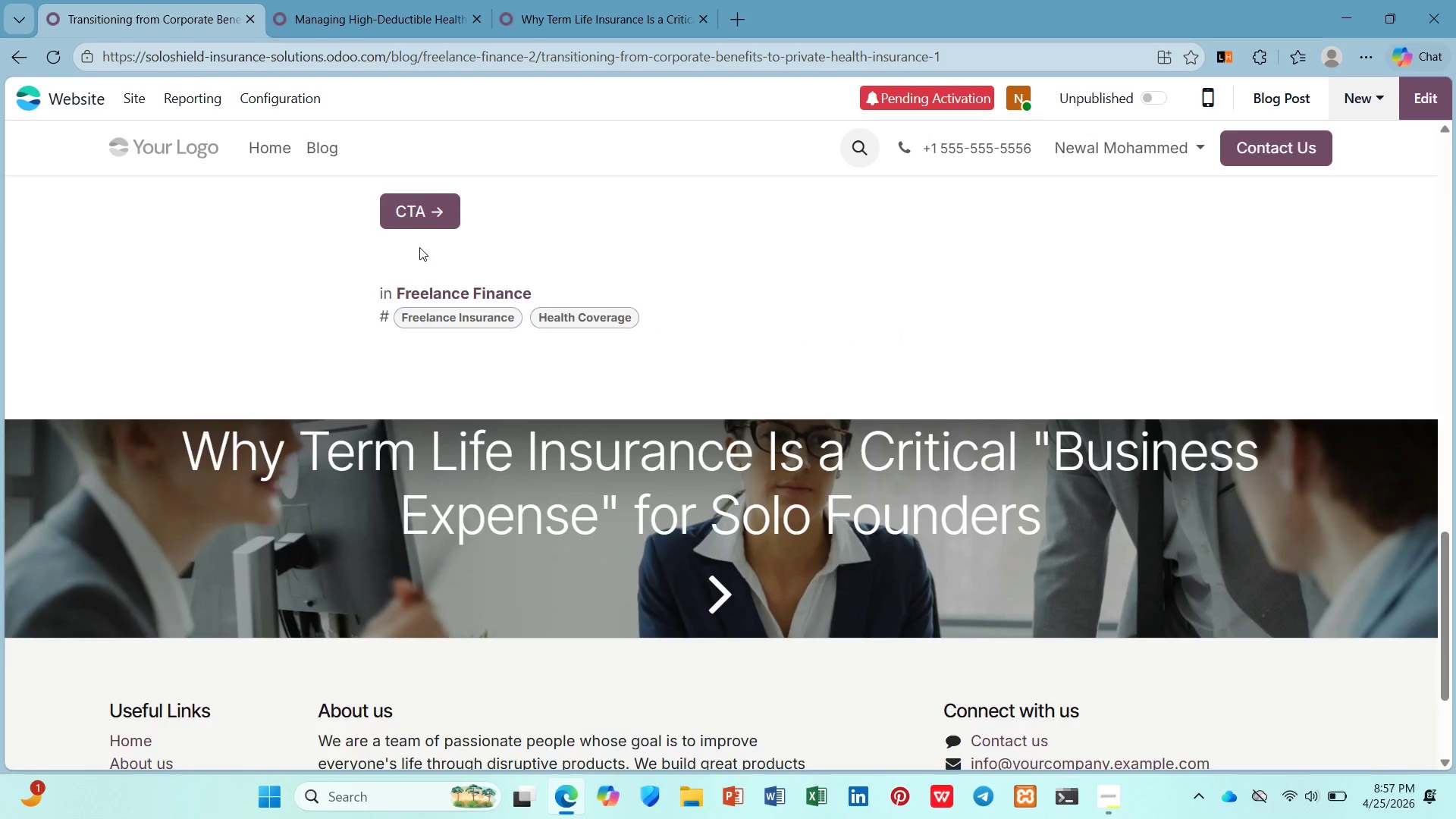 
scroll: coordinate [417, 249], scroll_direction: up, amount: 1.0
 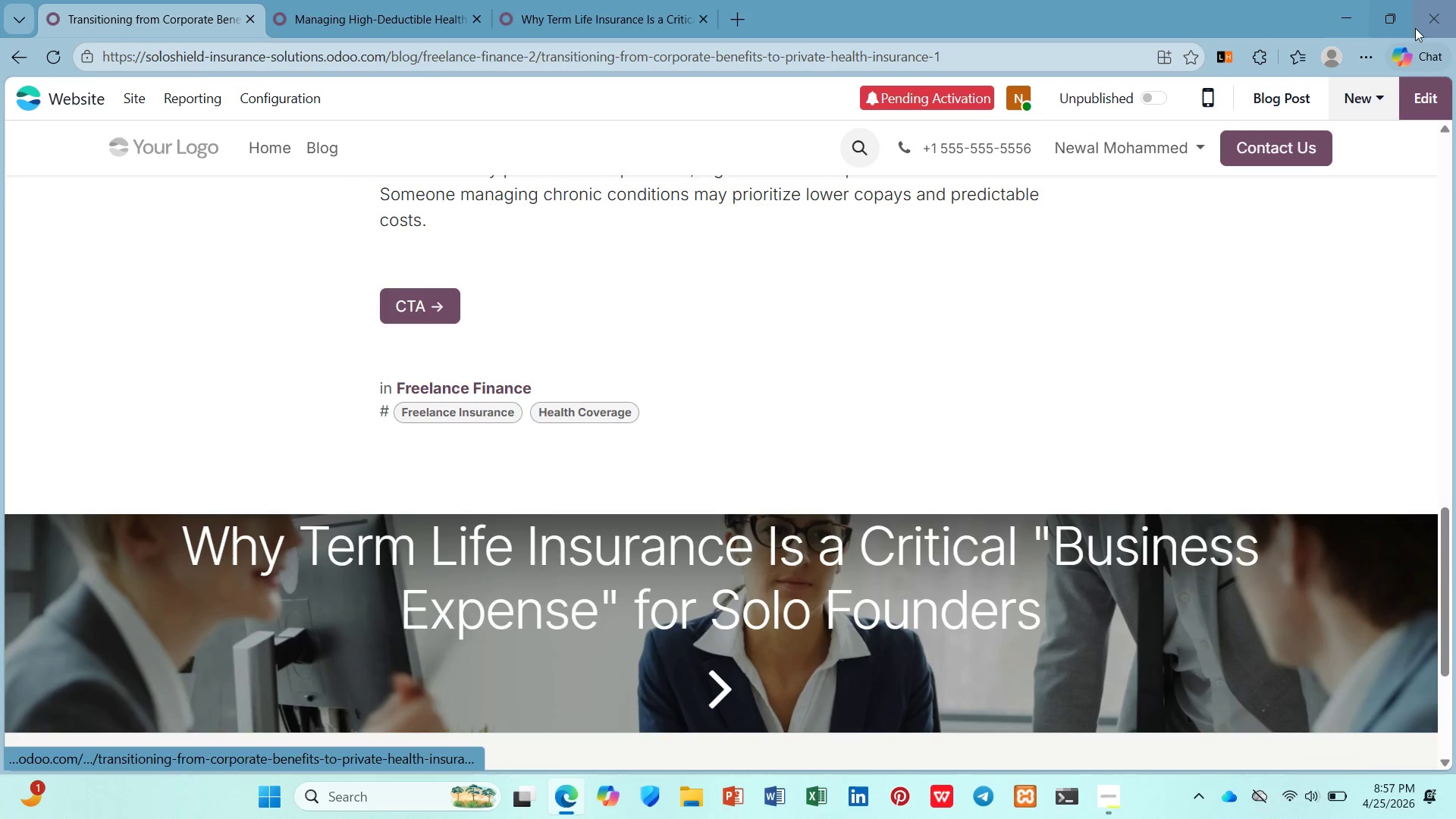 
left_click([1435, 86])
 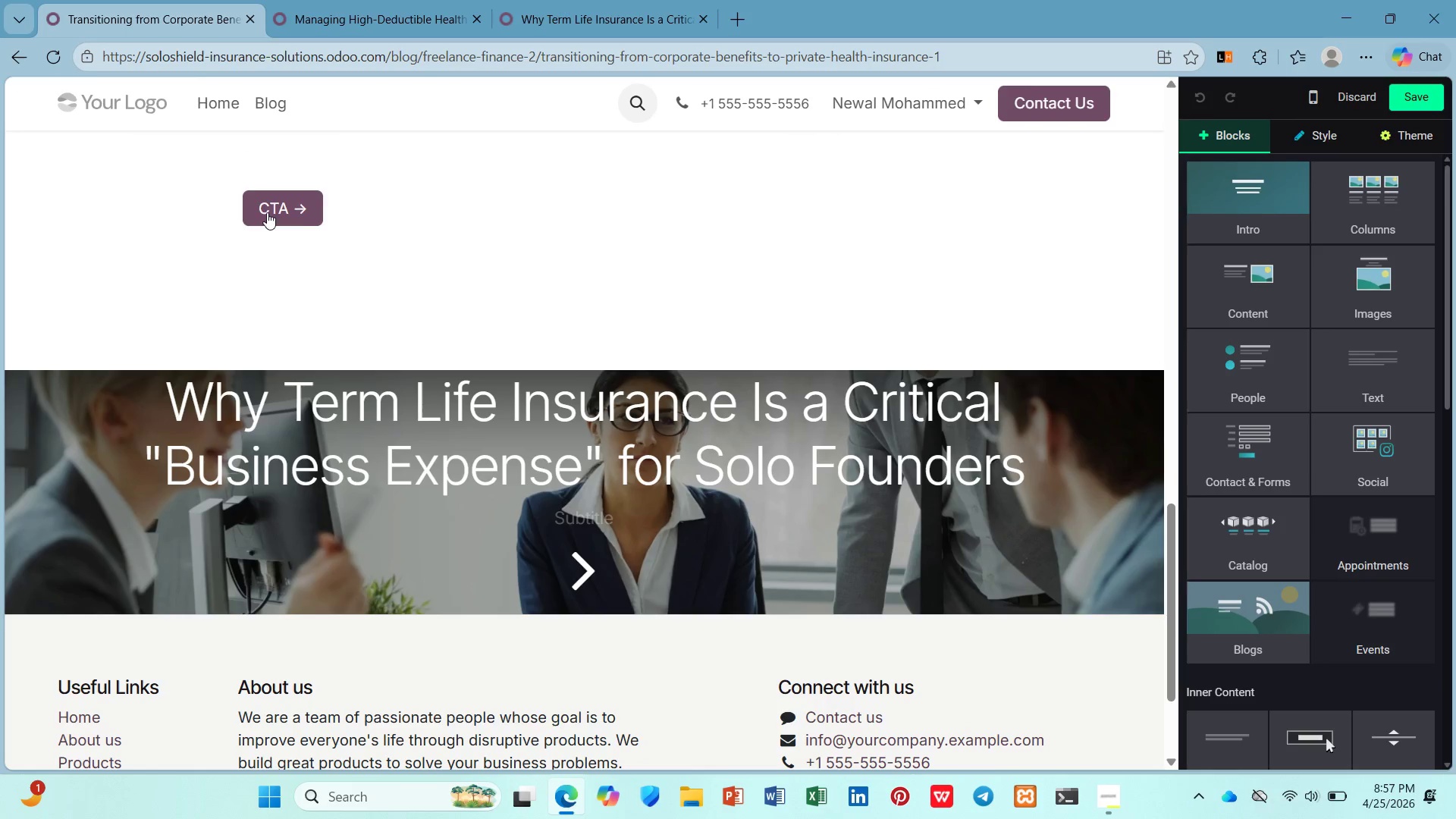 
left_click([258, 206])
 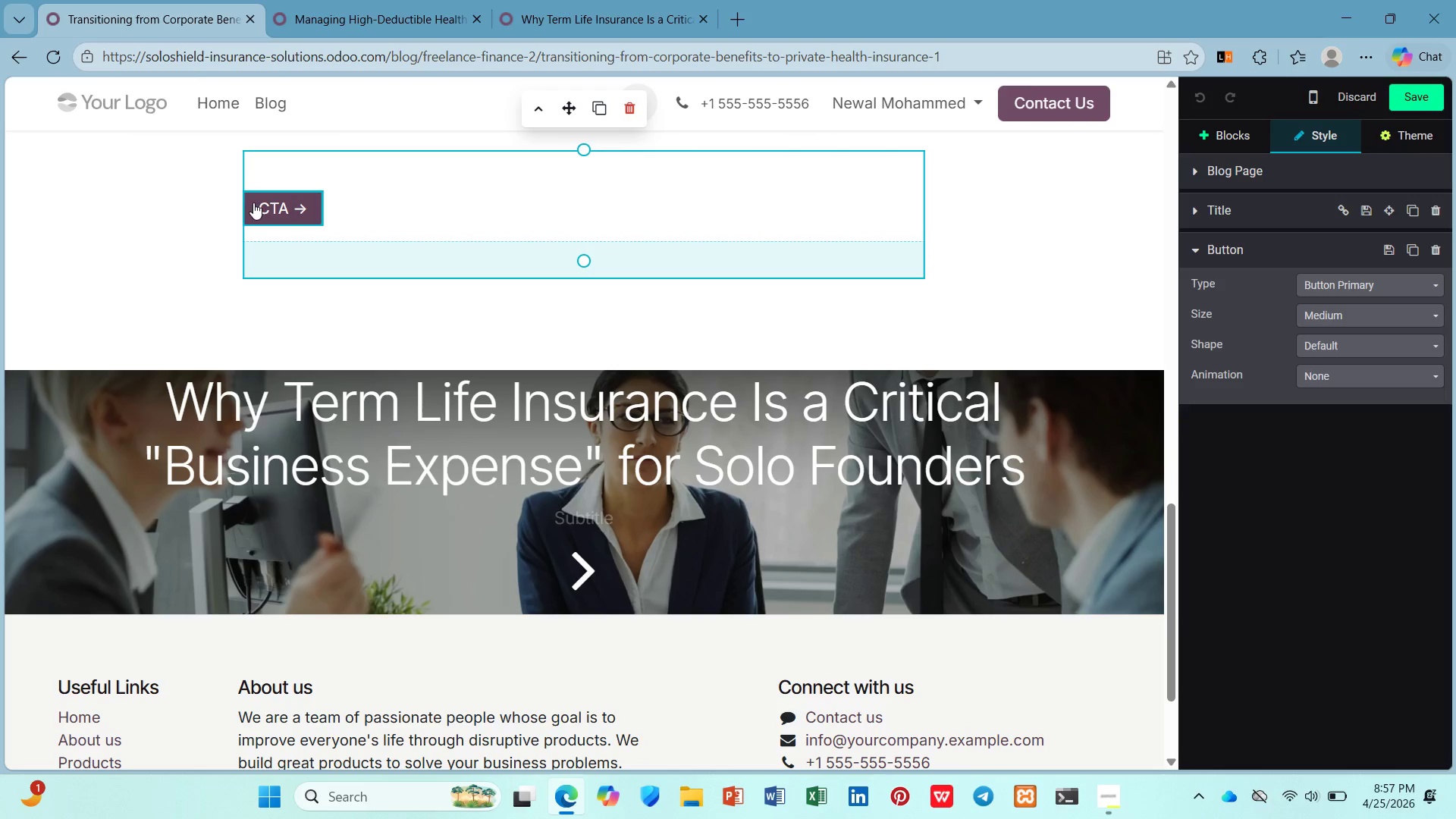 
left_click([275, 203])
 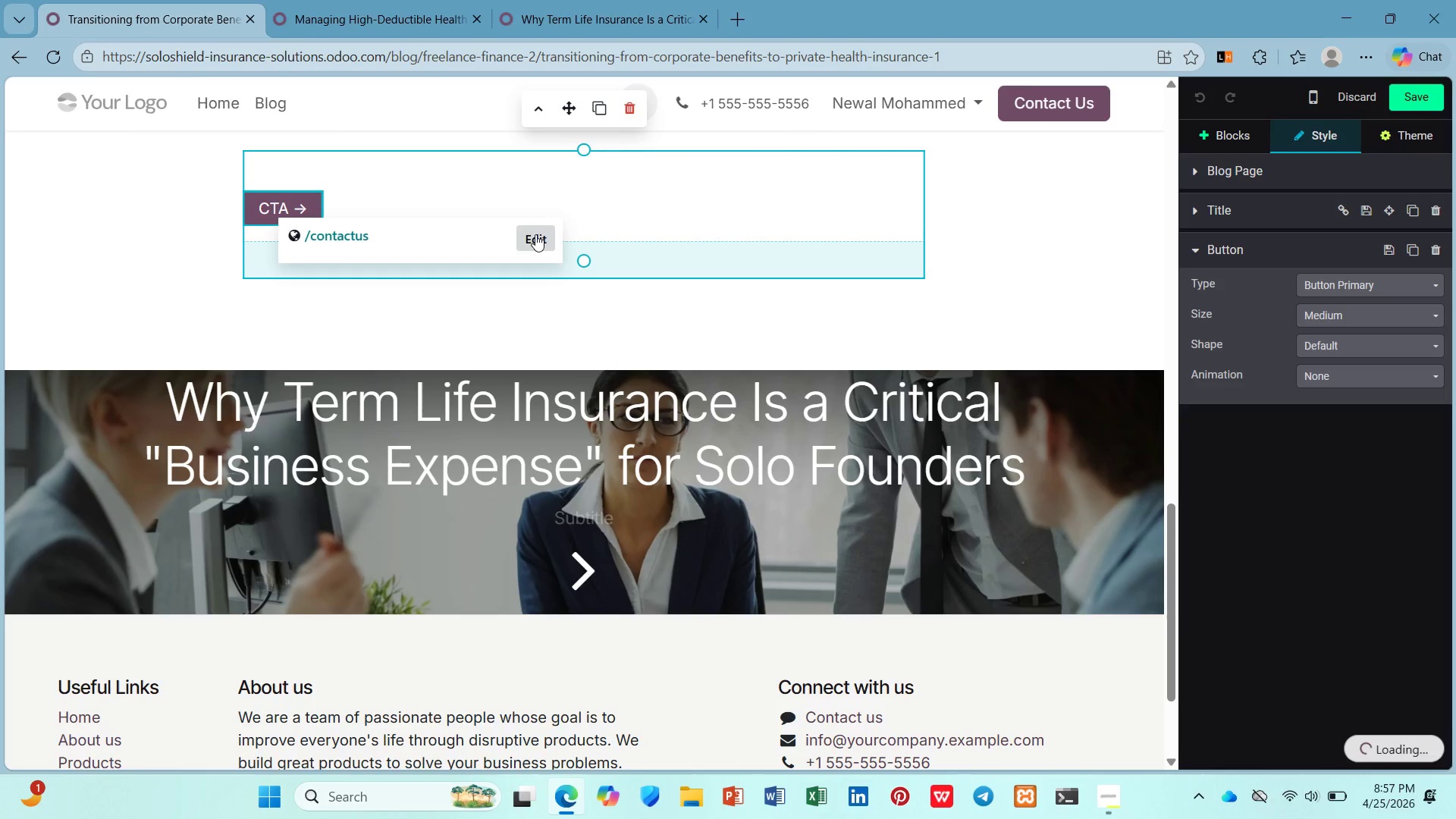 
left_click([539, 234])
 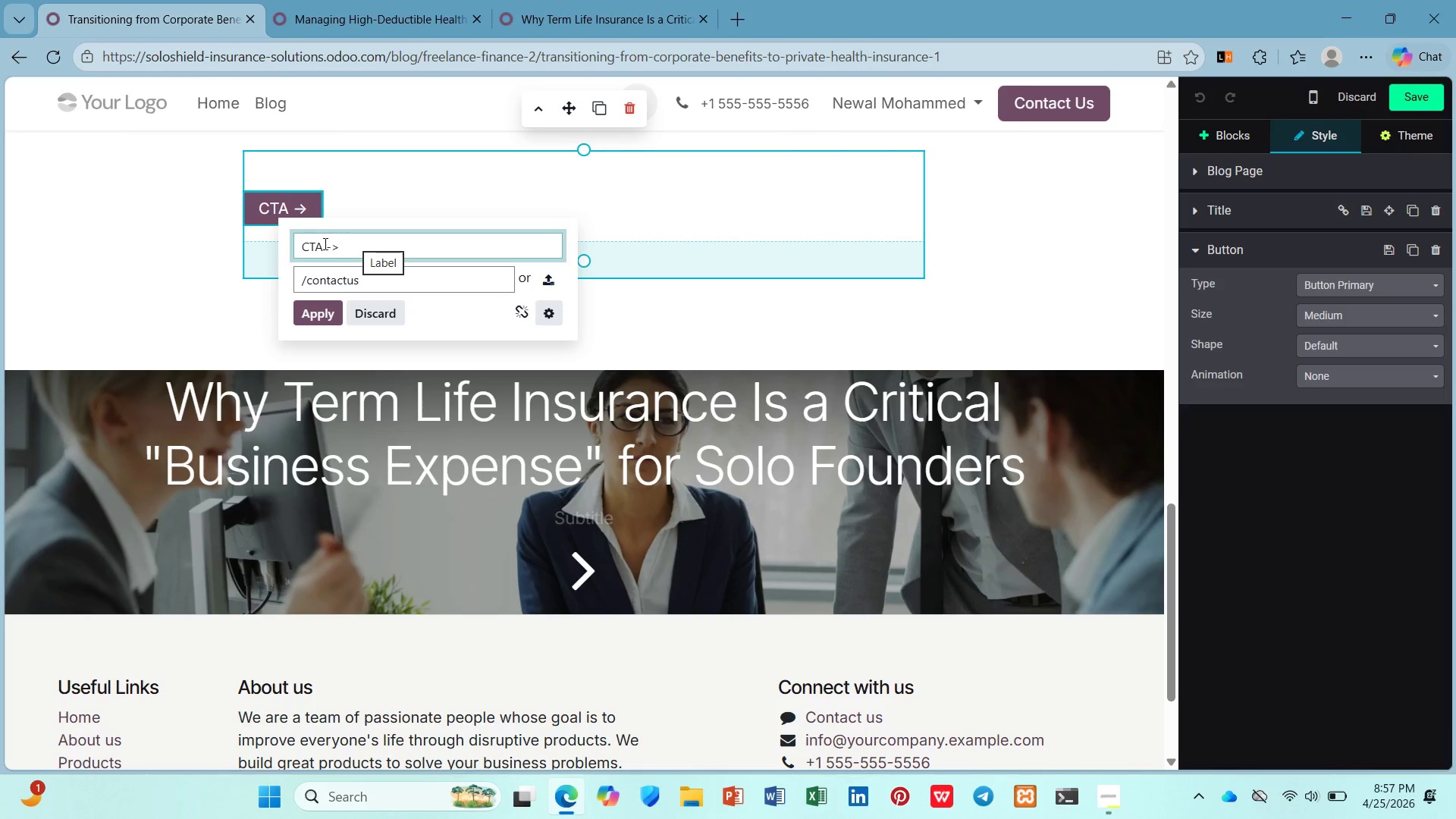 
left_click_drag(start_coordinate=[324, 245], to_coordinate=[287, 248])
 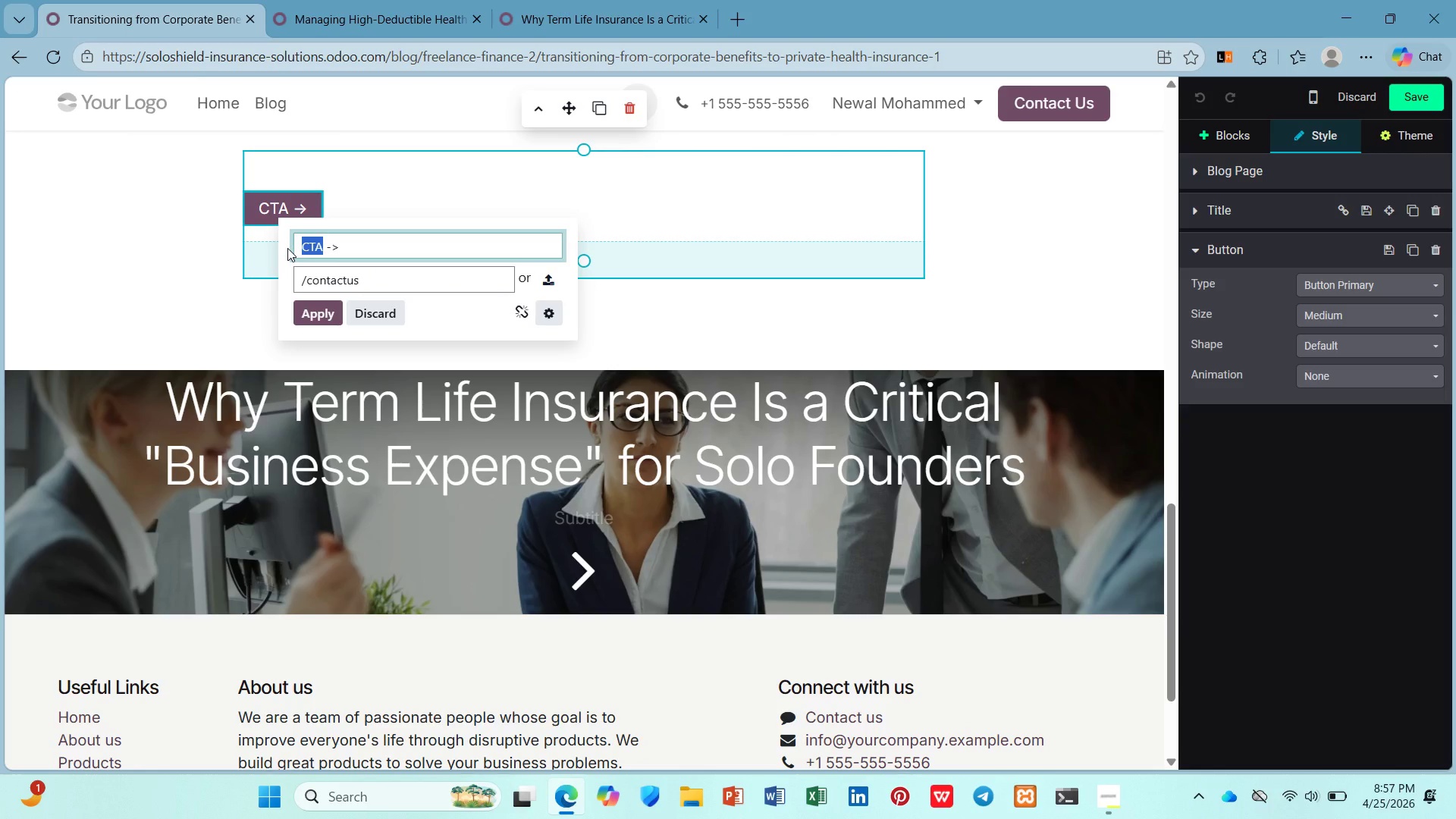 
key(Control+V)
 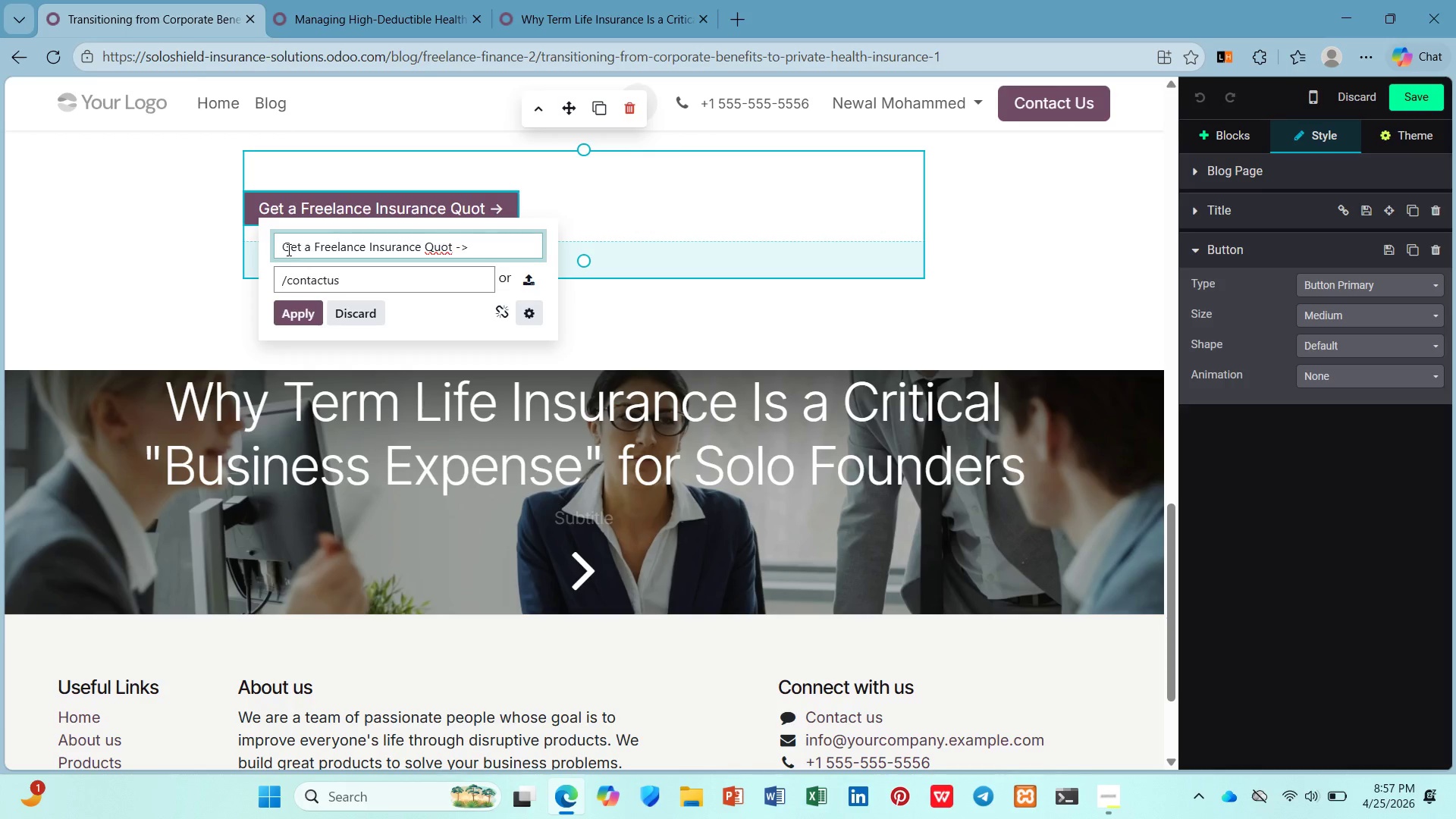 
key(E)
 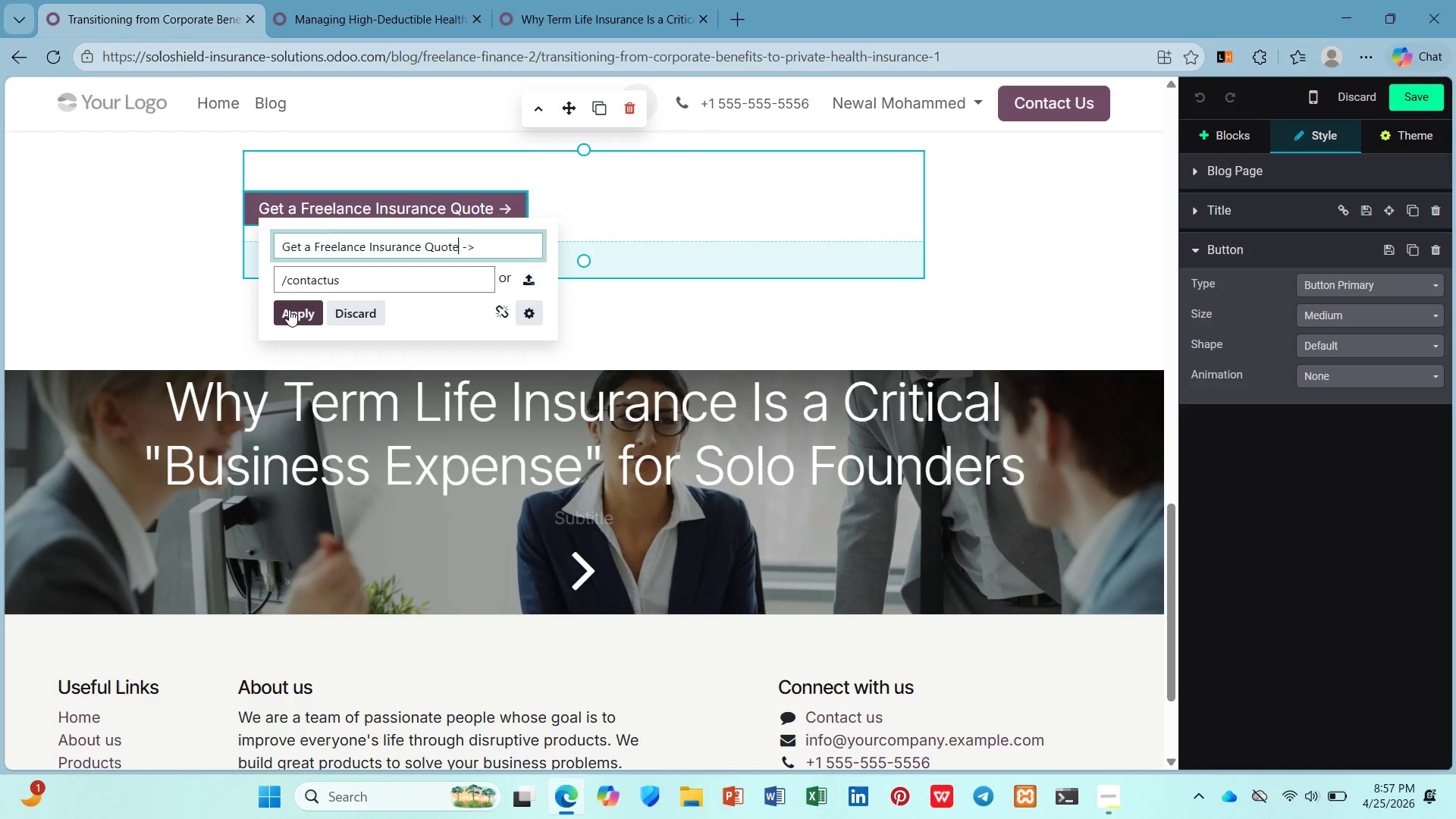 
left_click([291, 307])
 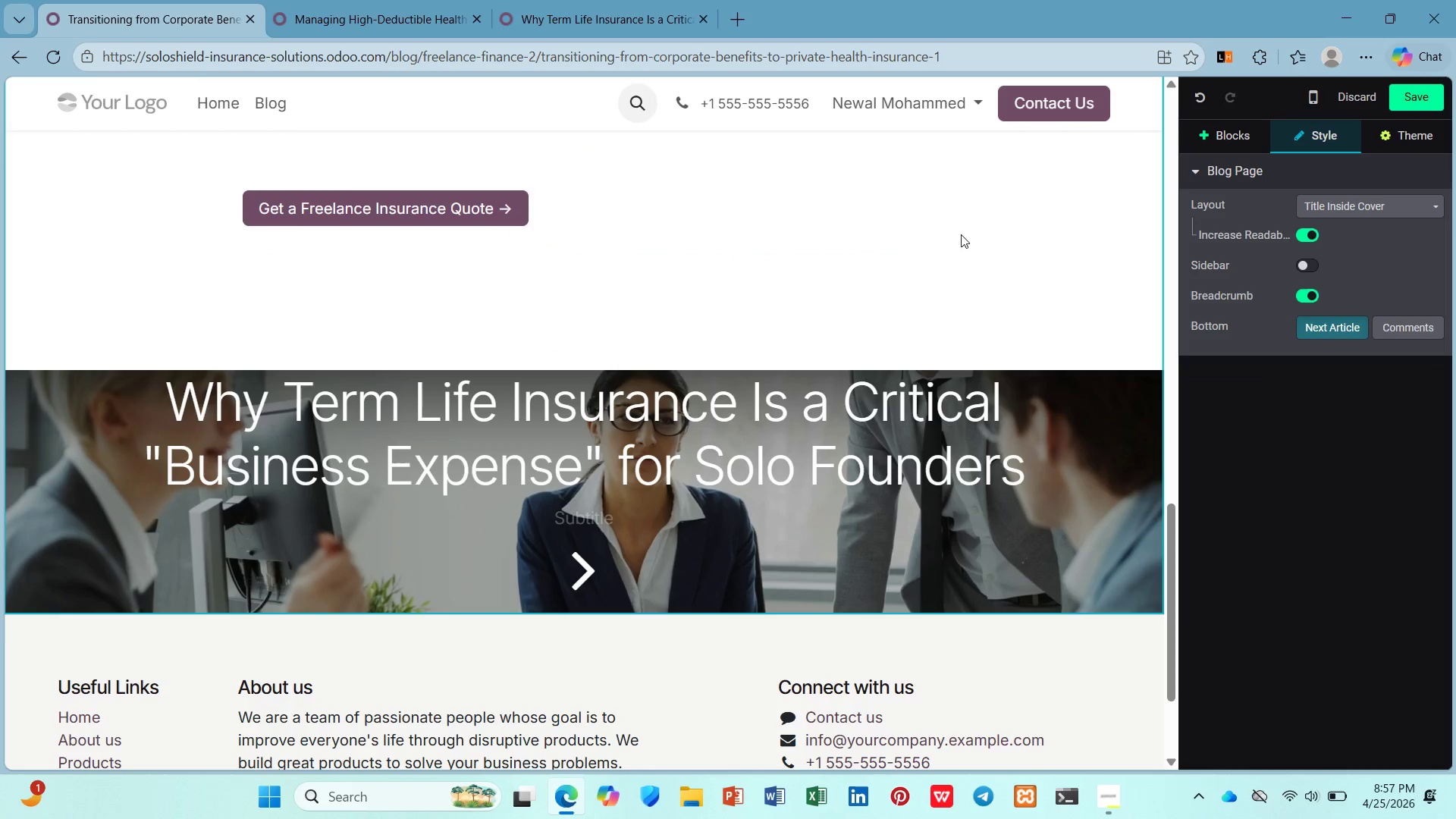 
scroll: coordinate [561, 244], scroll_direction: up, amount: 3.0
 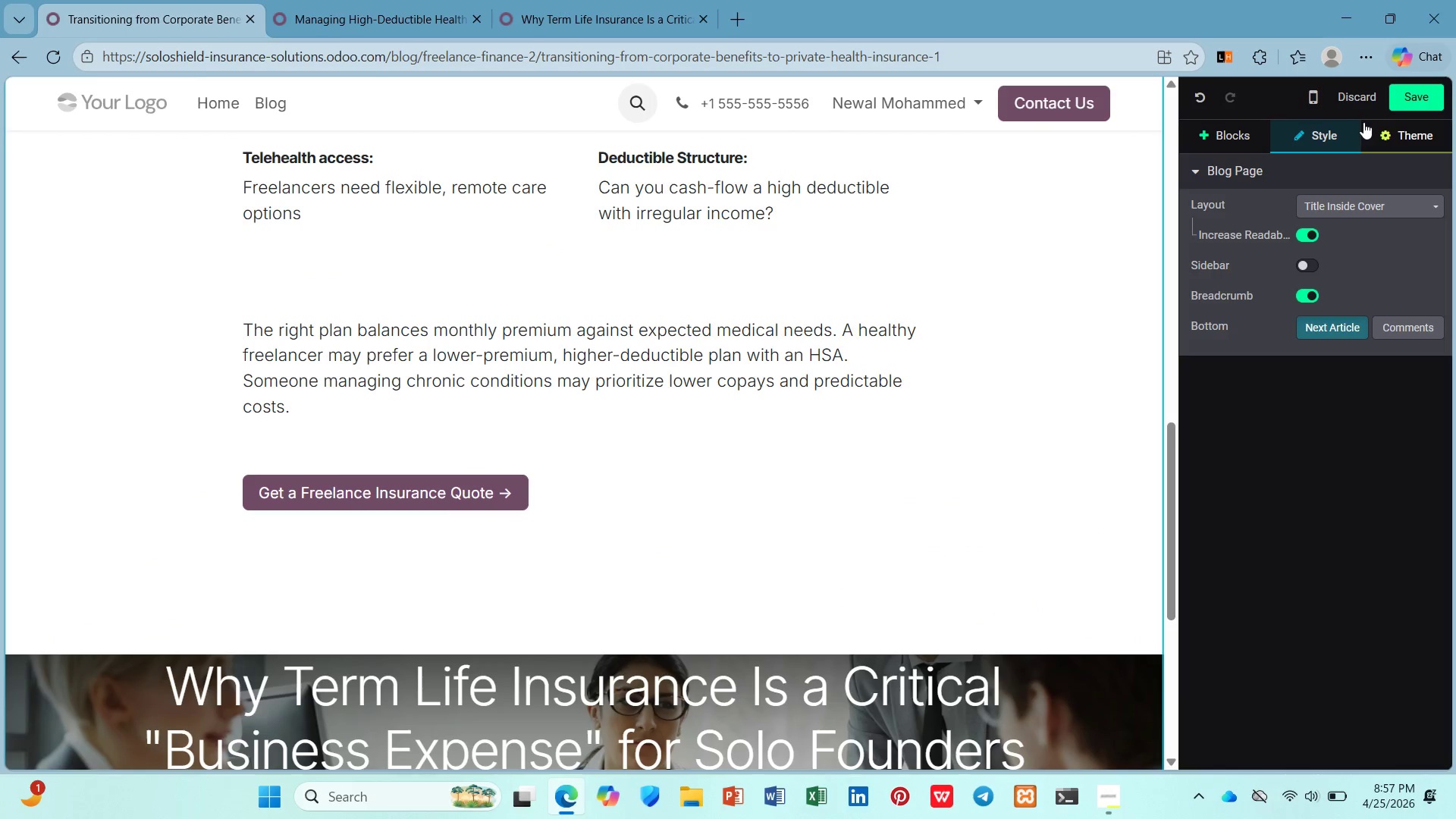 
left_click([1404, 102])
 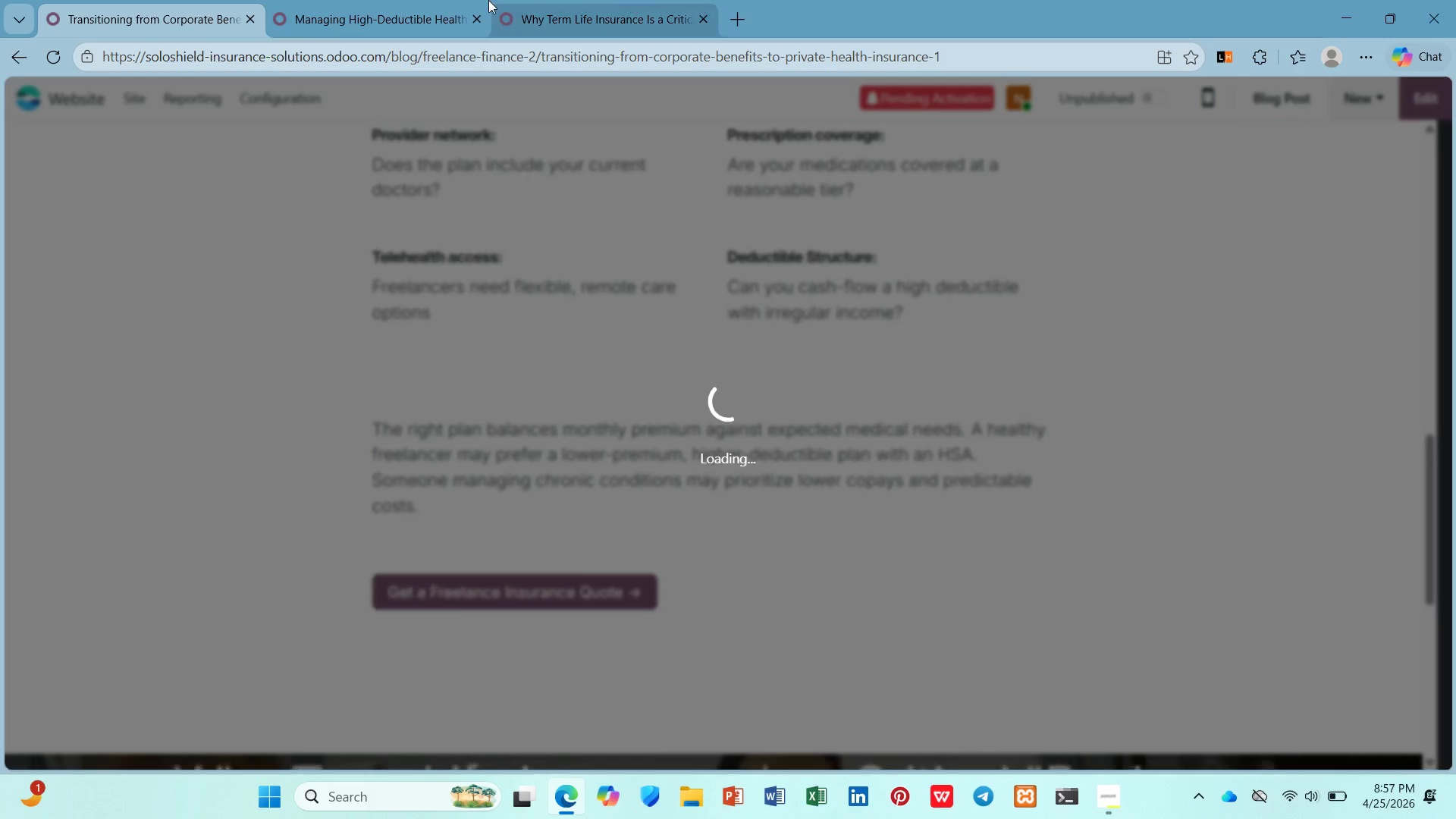 
left_click([428, 0])
 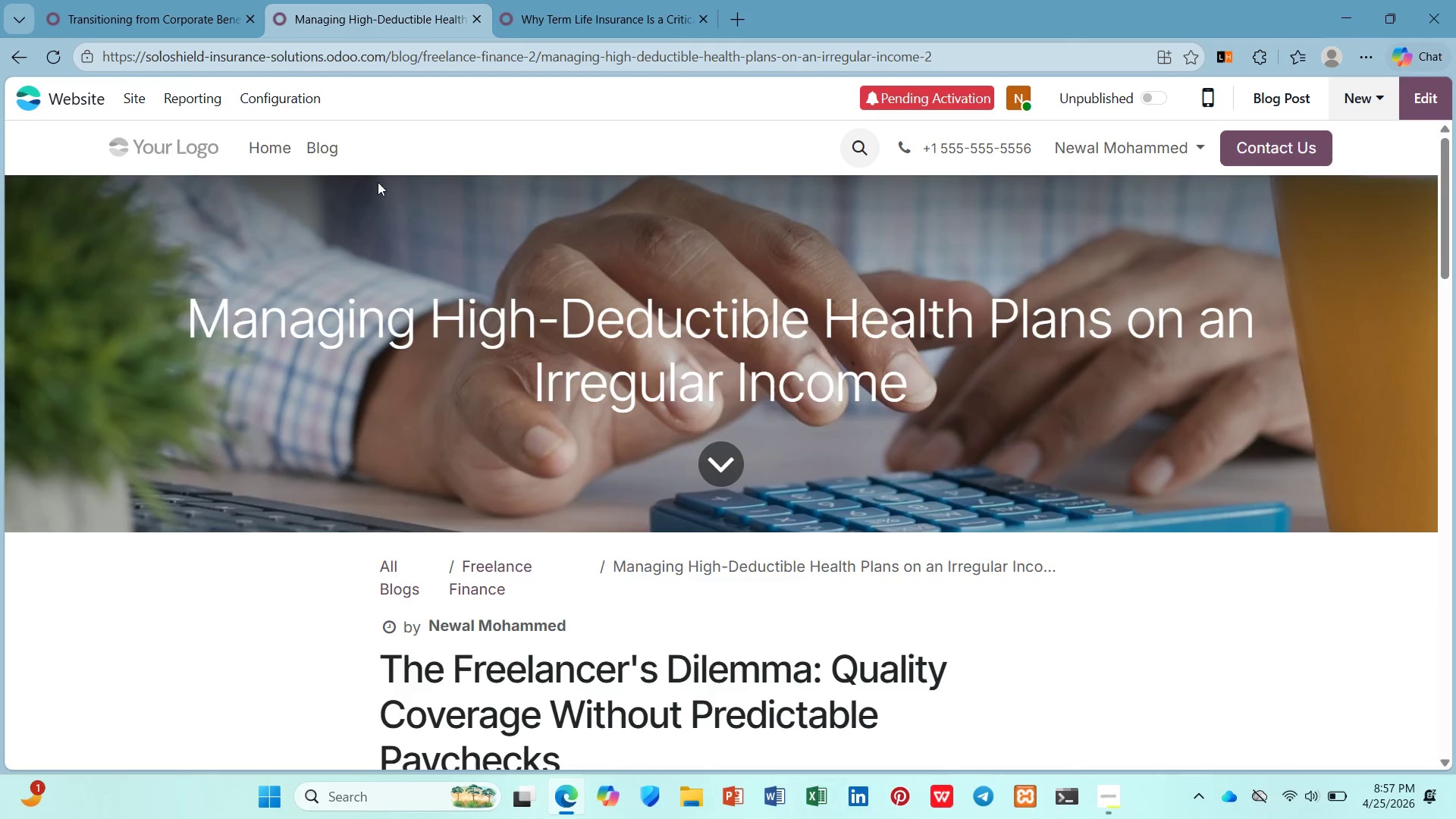 
scroll: coordinate [408, 243], scroll_direction: down, amount: 19.0
 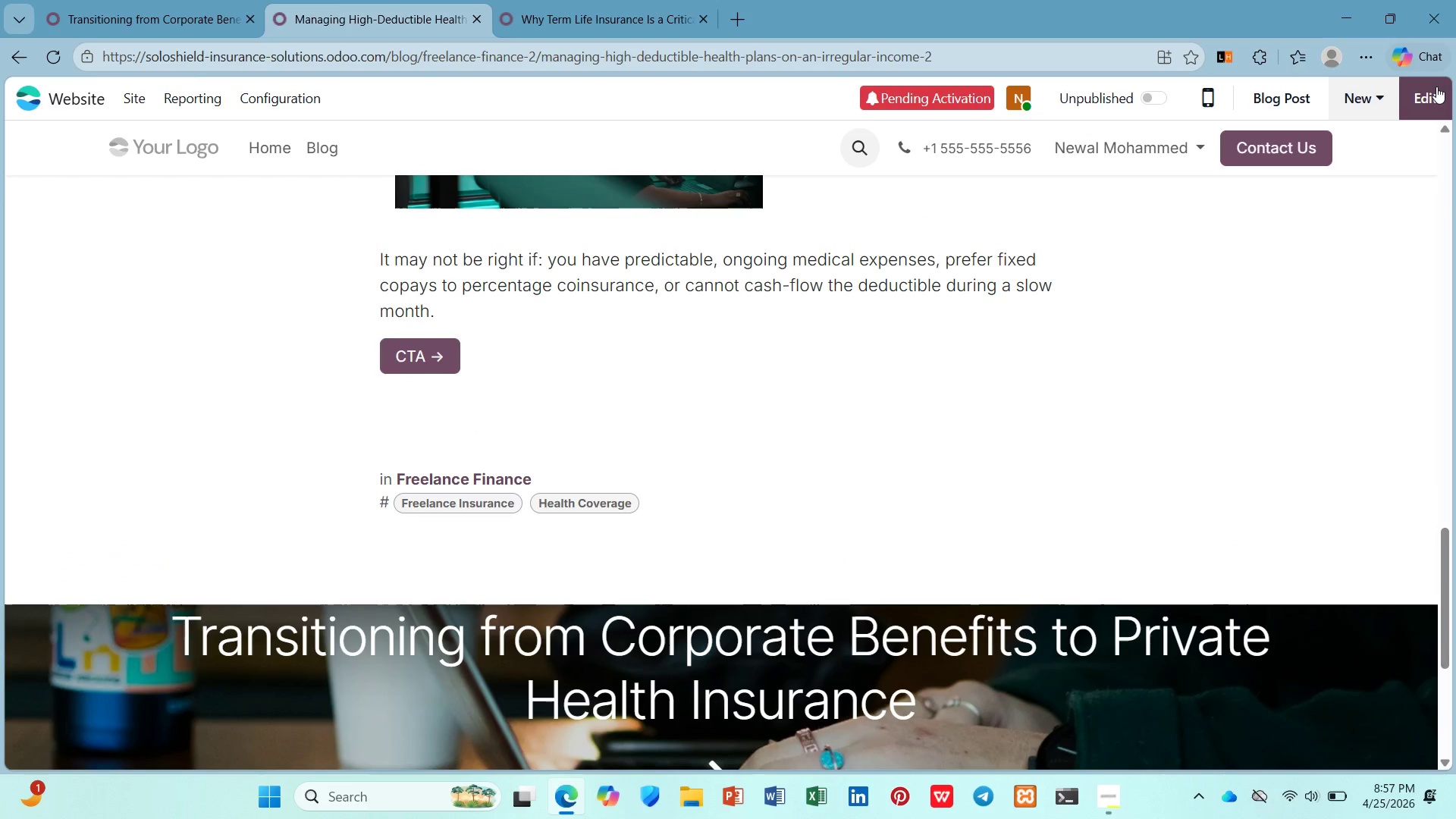 
left_click([1436, 86])
 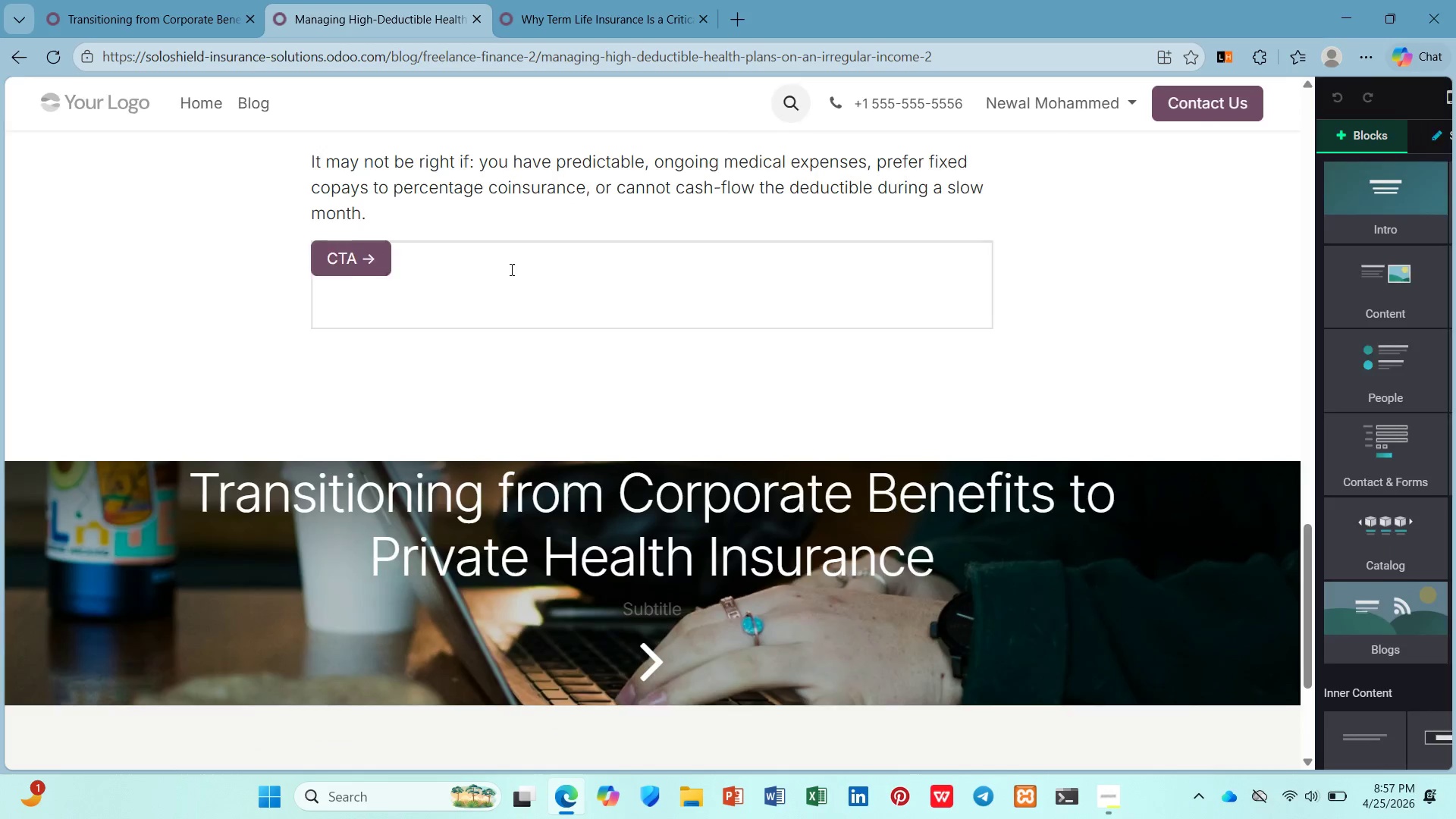 
left_click([468, 206])
 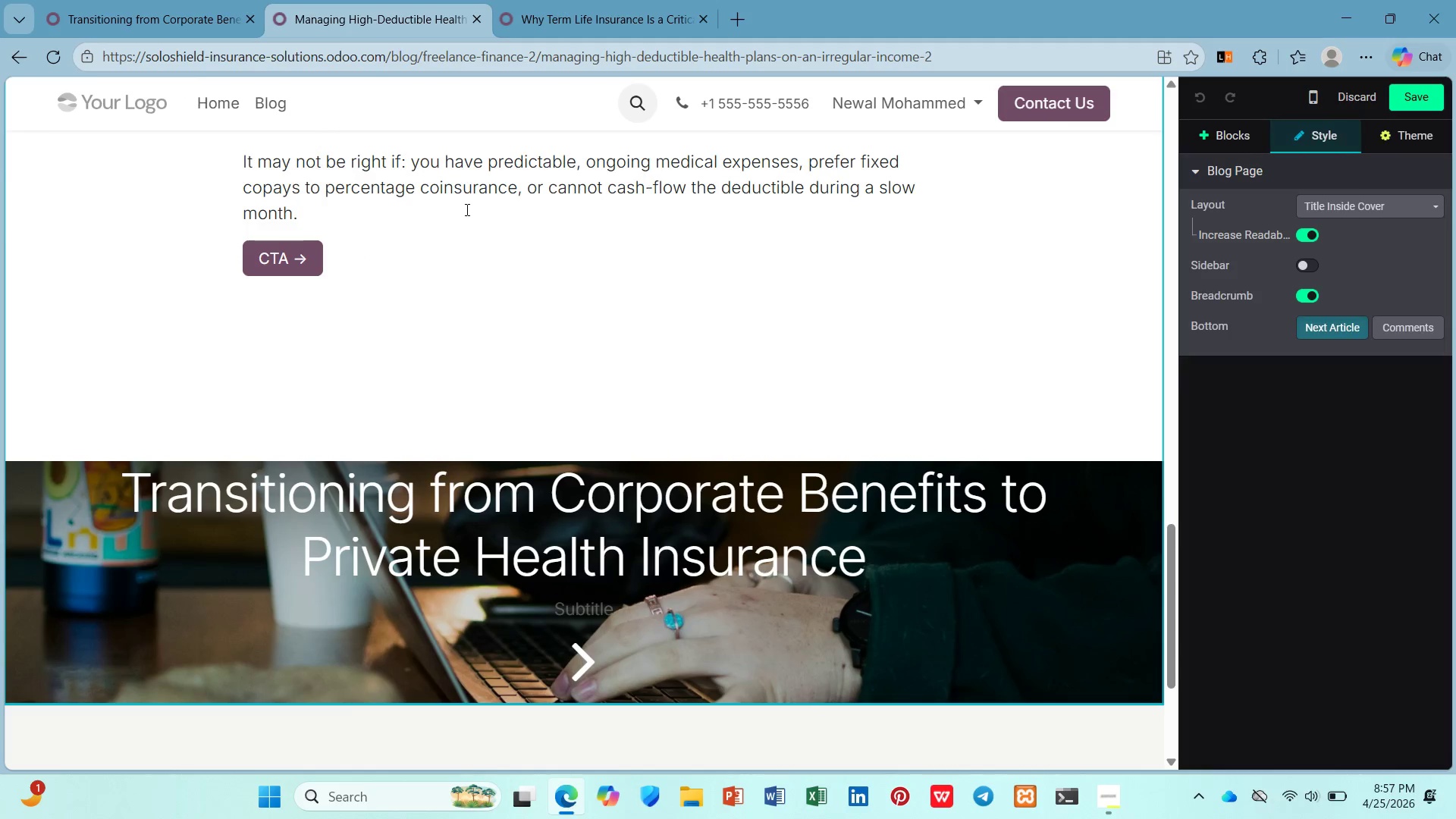 
key(Enter)
 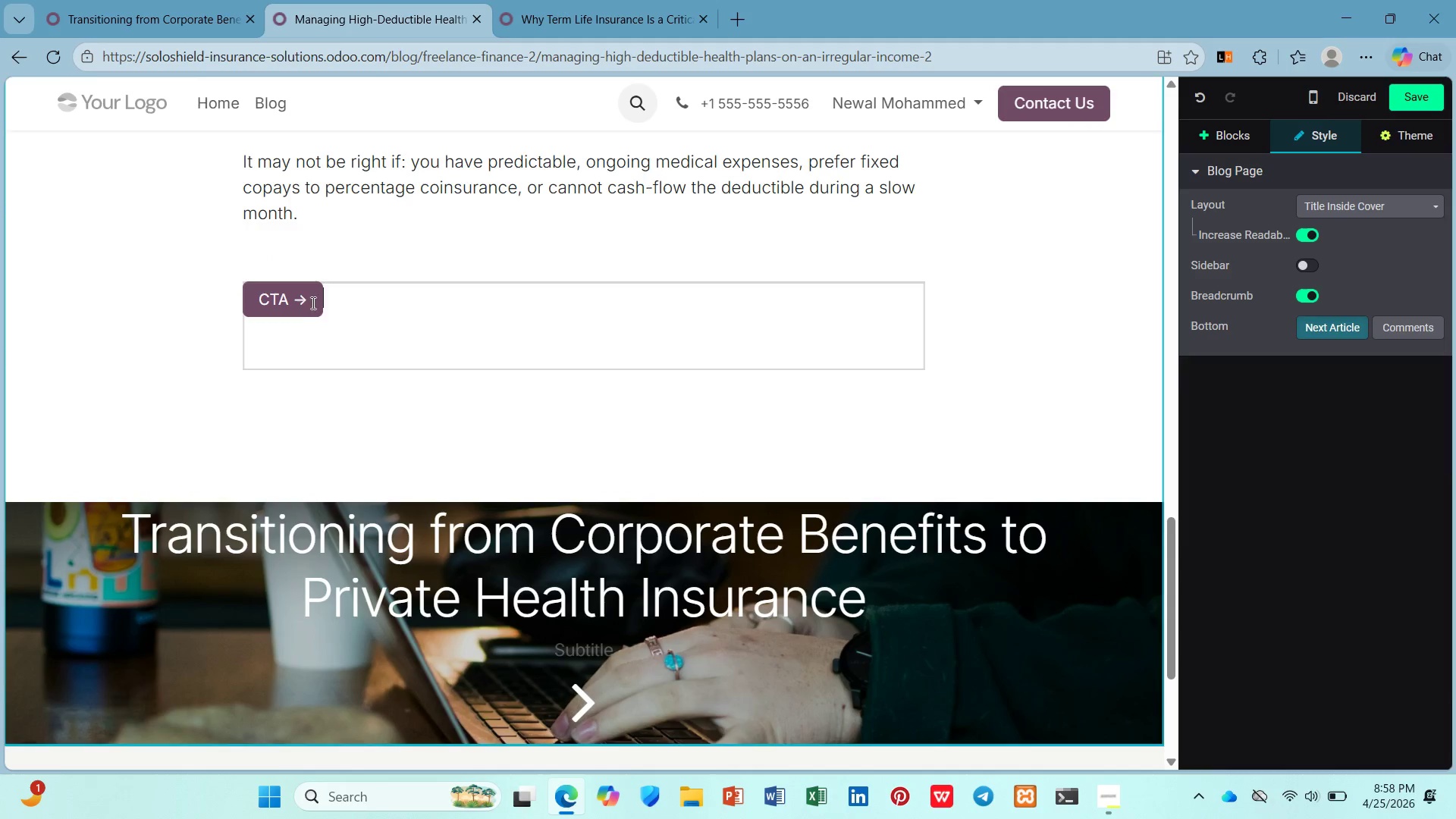 
double_click([278, 296])
 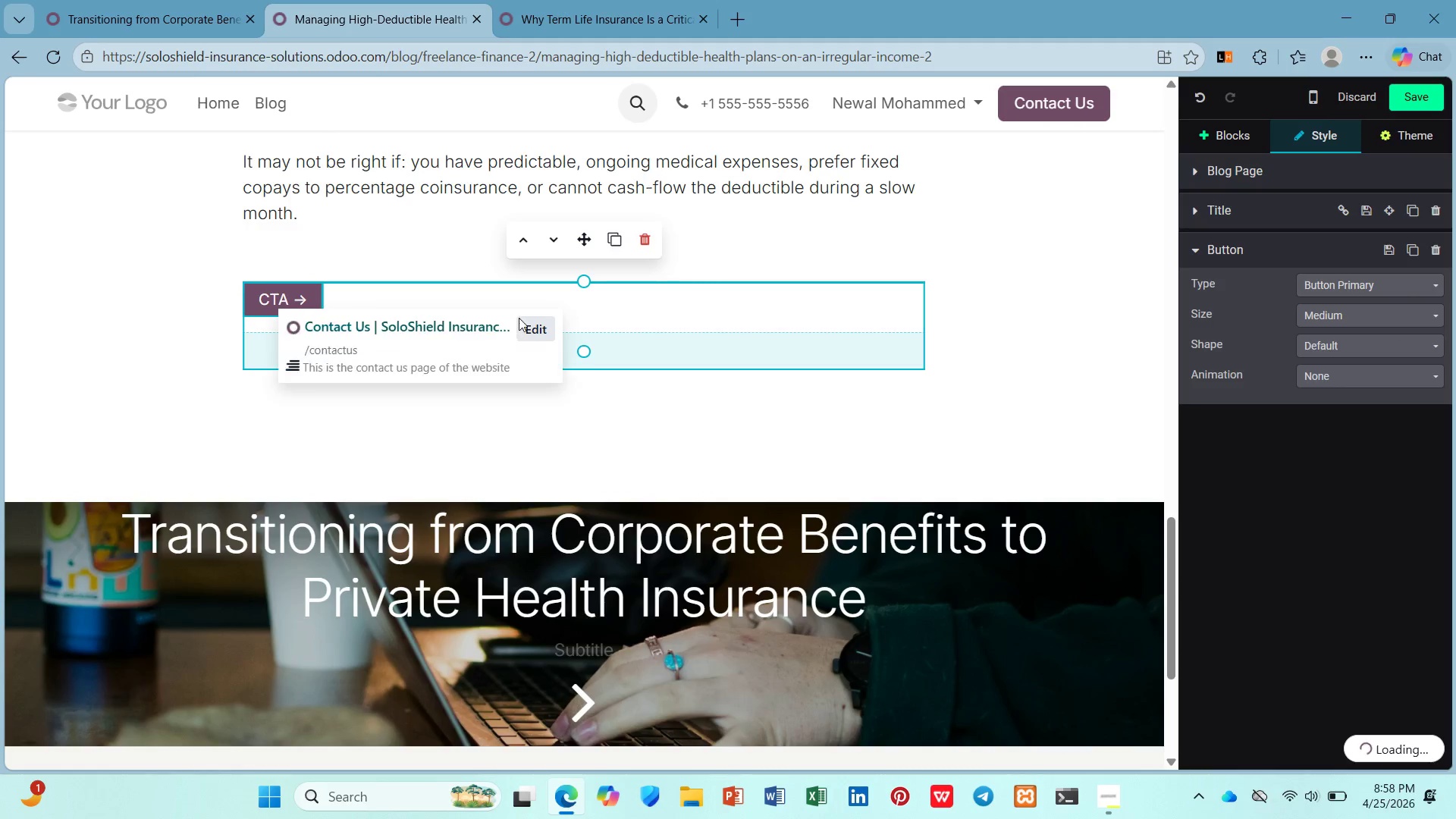 
left_click([535, 328])
 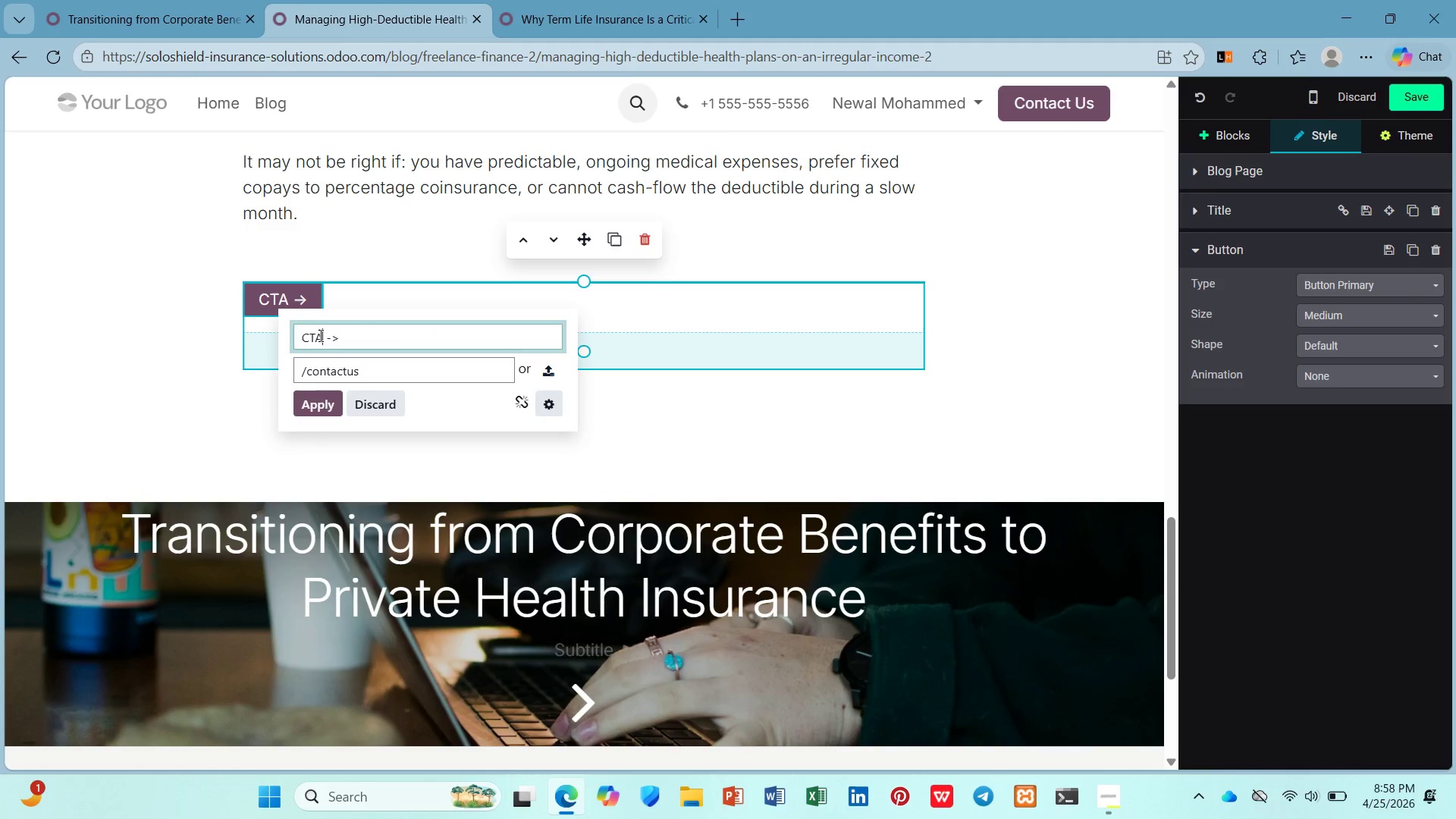 
left_click_drag(start_coordinate=[321, 336], to_coordinate=[298, 340])
 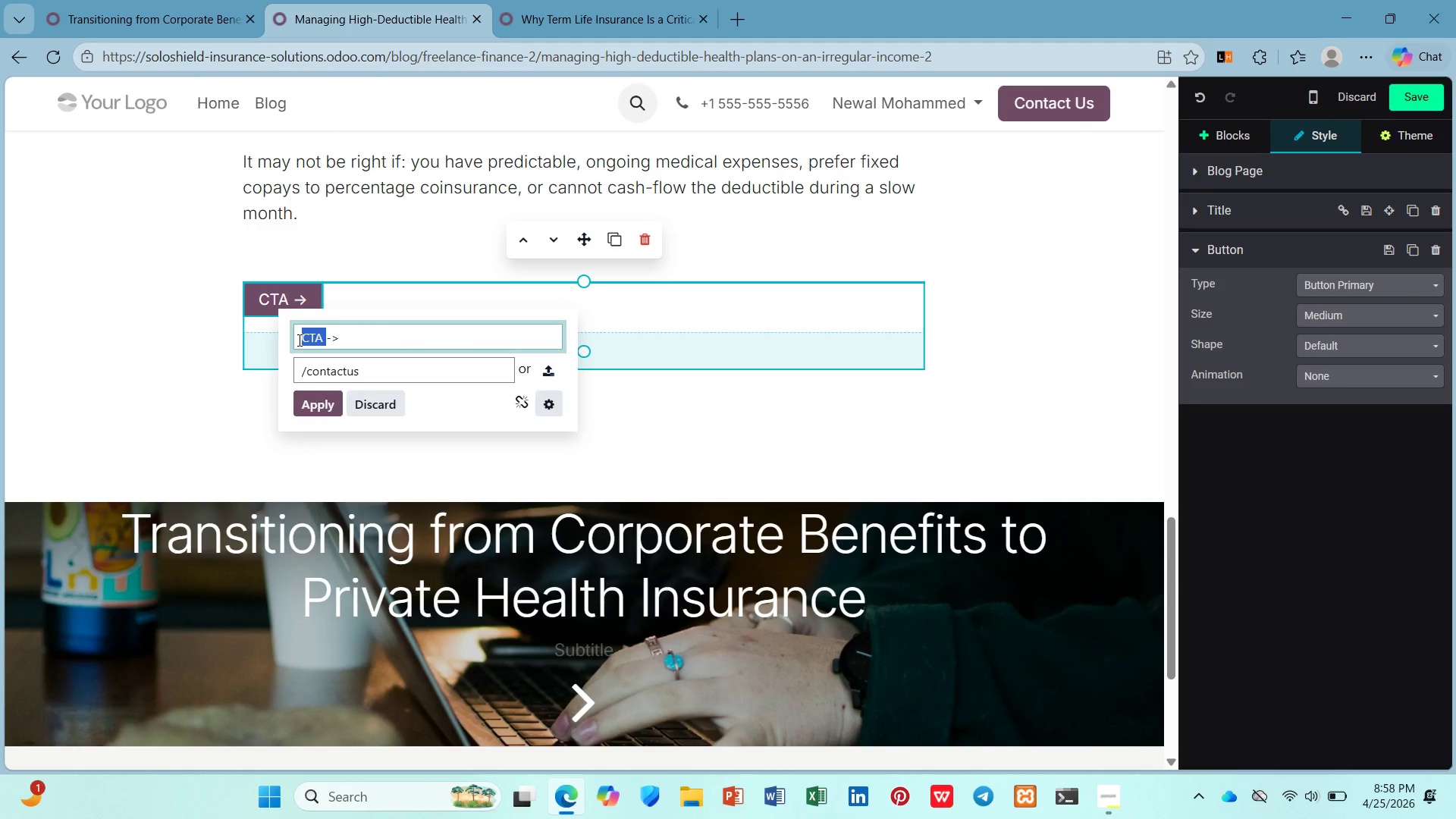 
key(Control+V)
 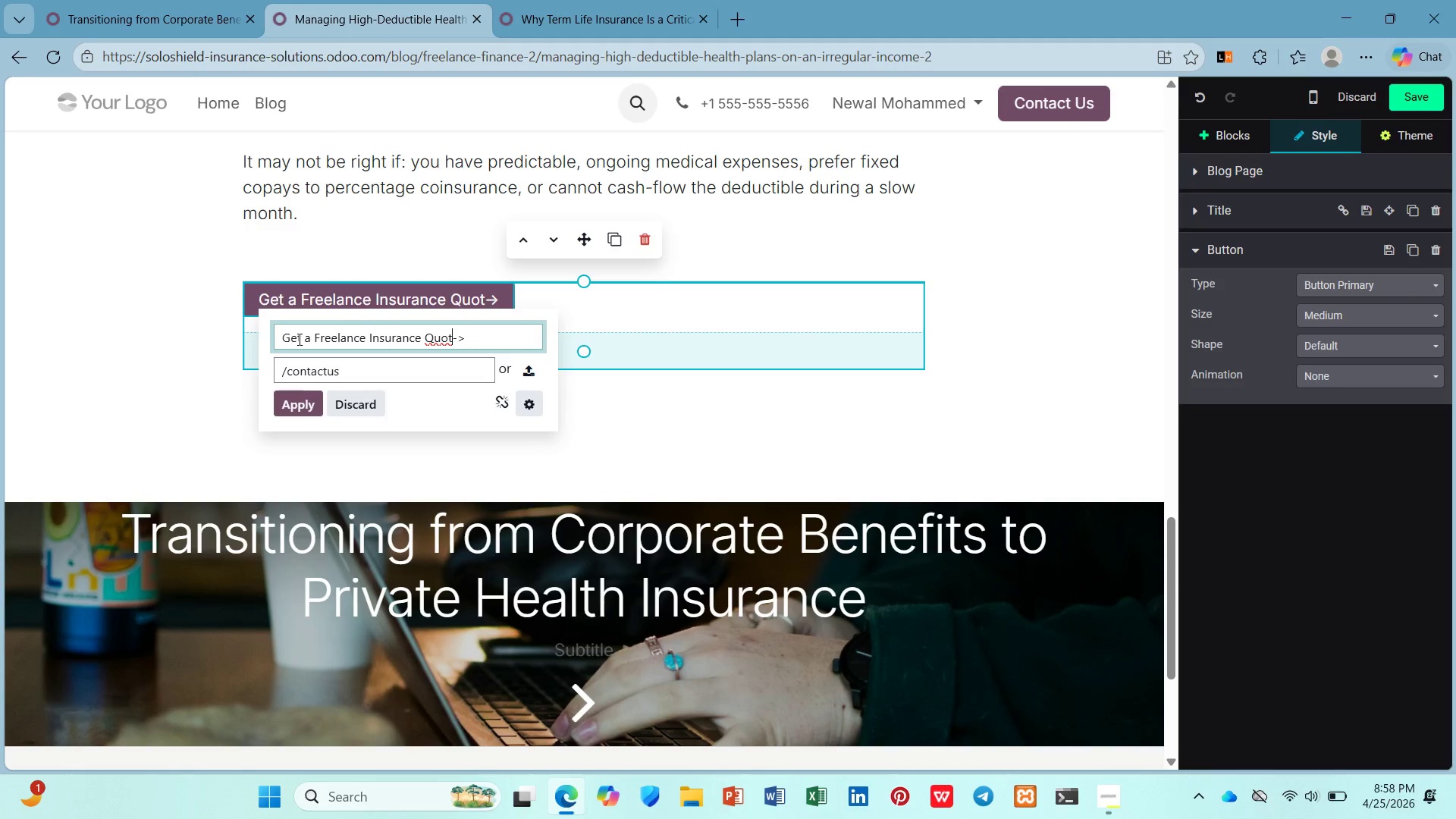 
key(E)
 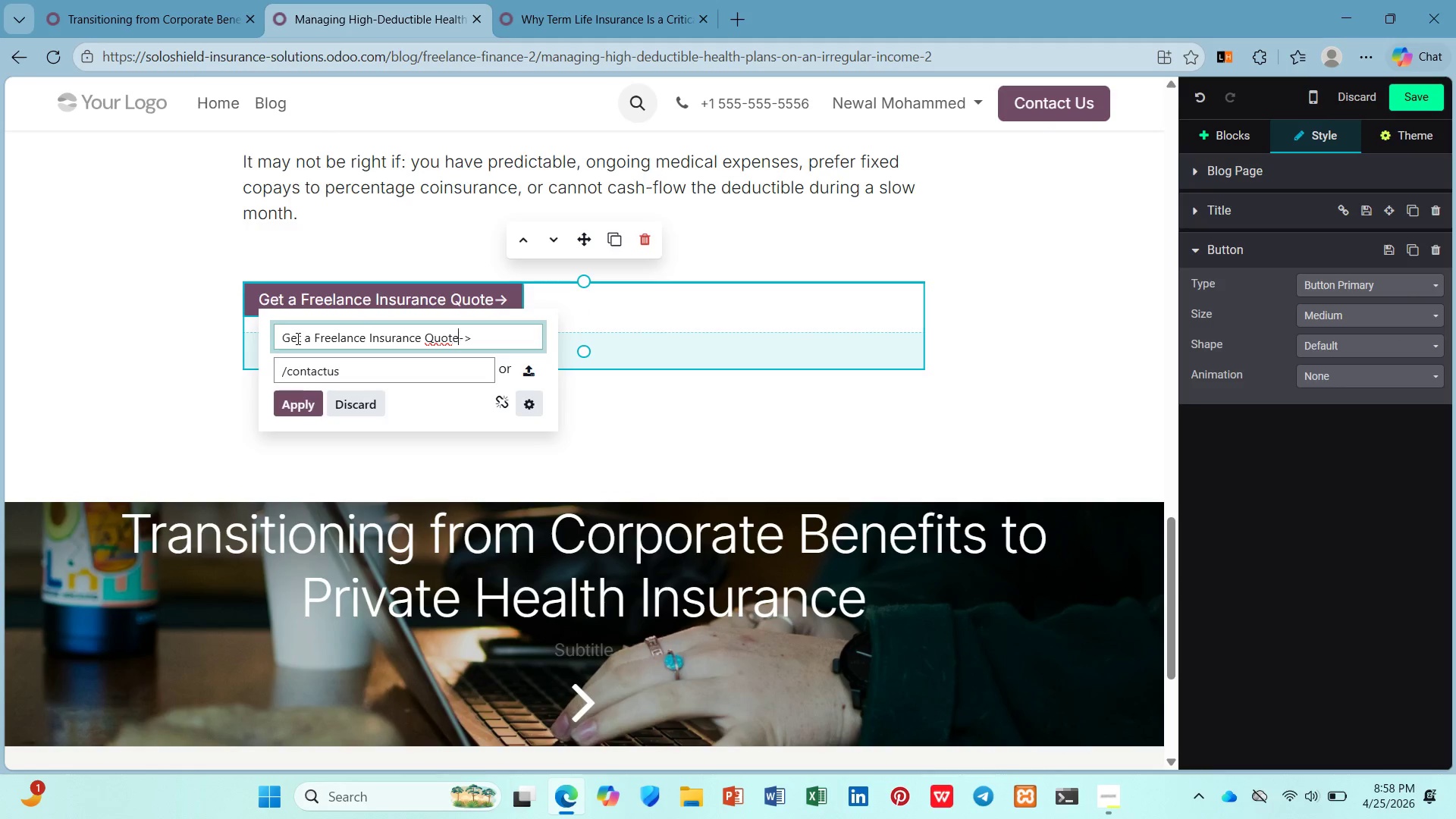 
key(Space)
 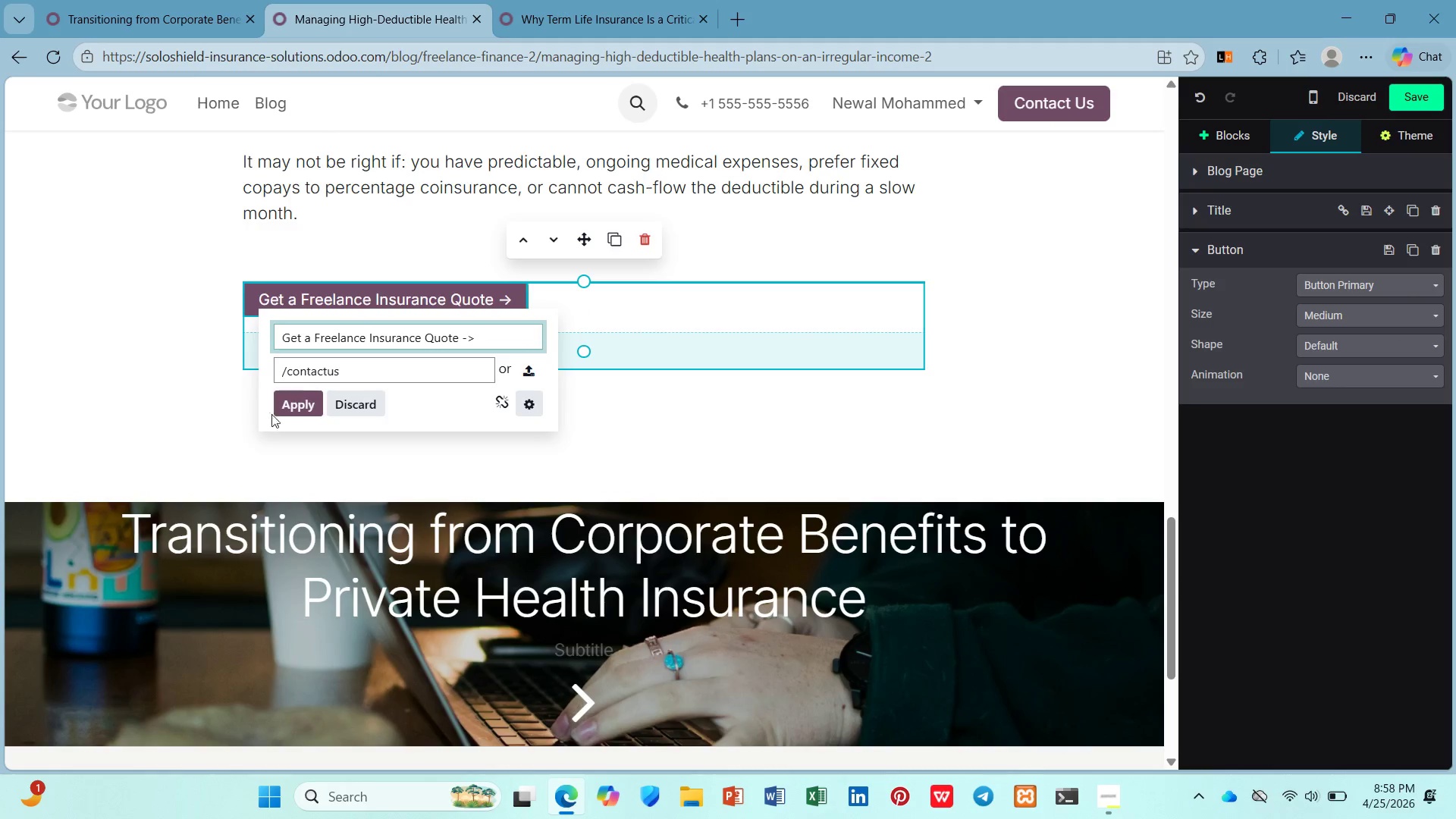 
left_click([292, 405])
 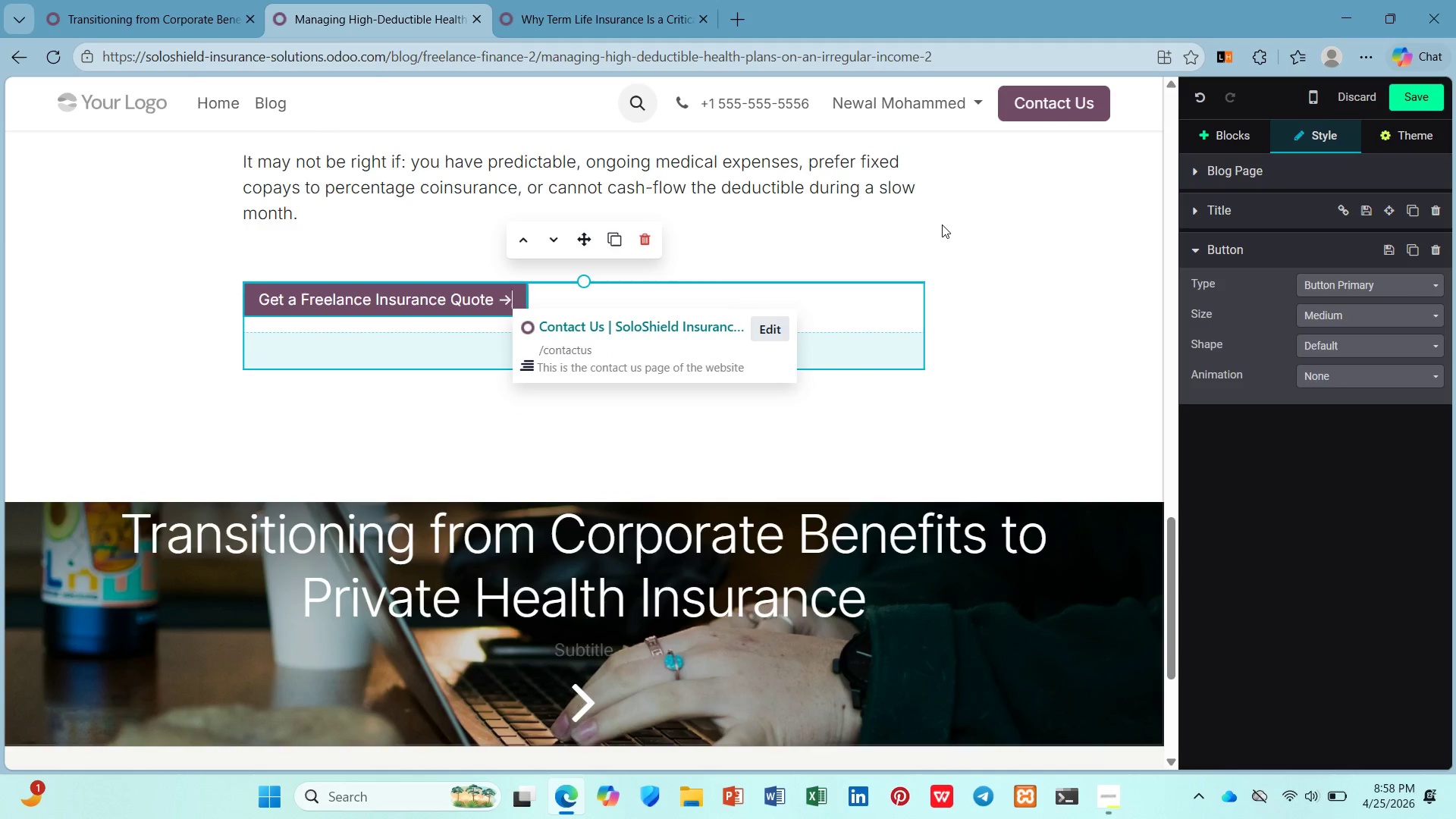 
left_click([942, 224])
 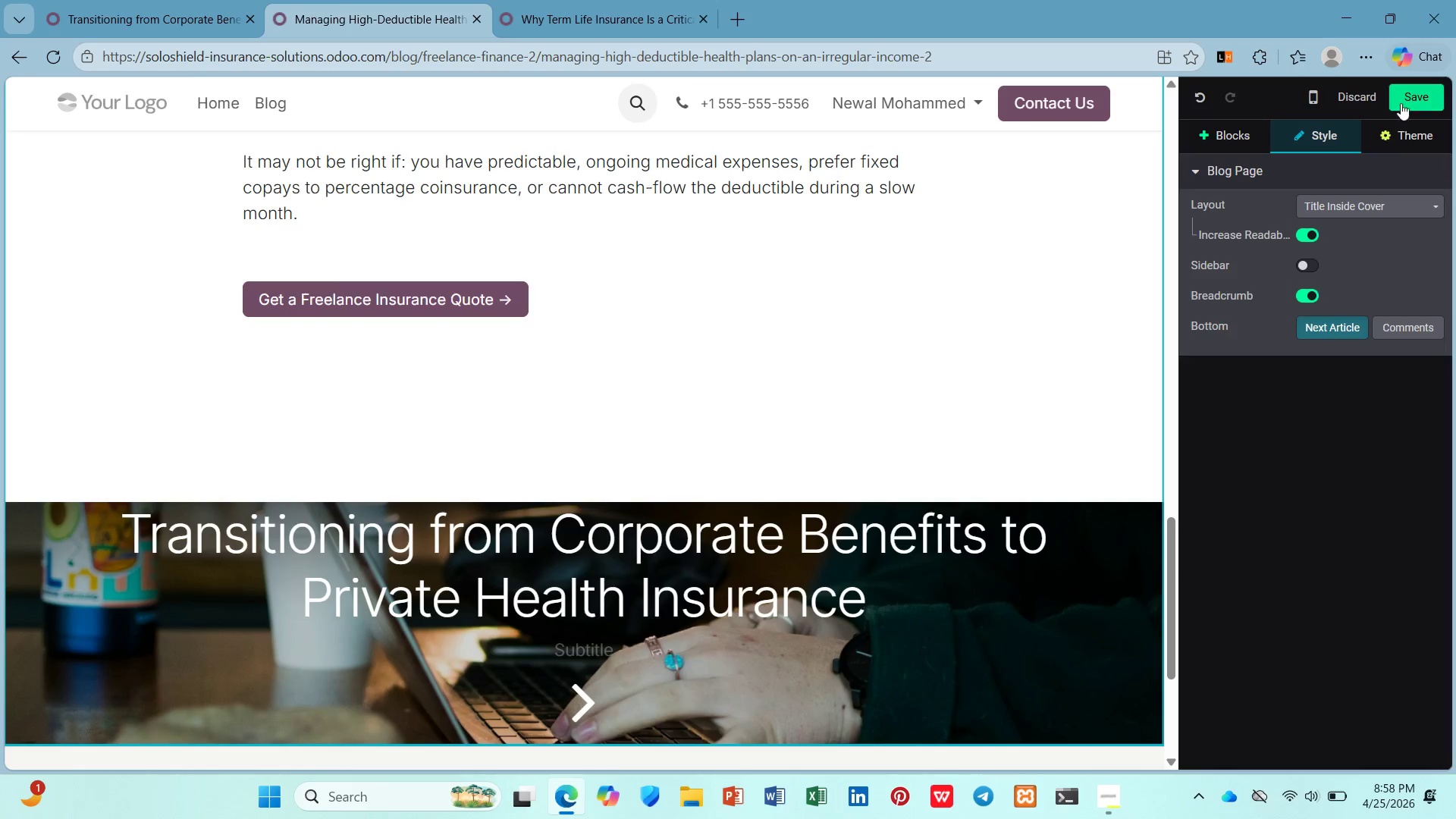 
left_click([1416, 87])
 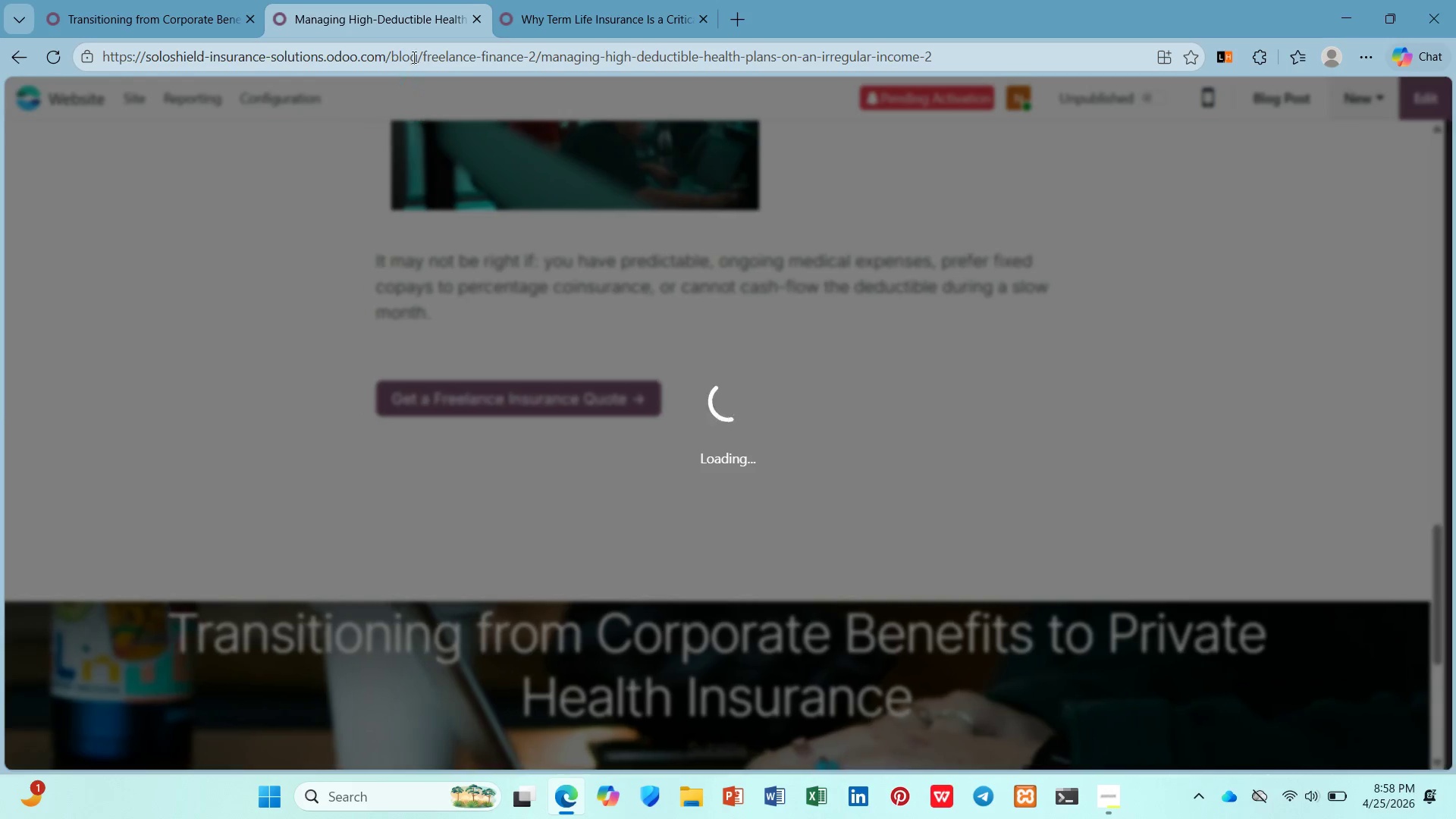 
left_click([536, 3])
 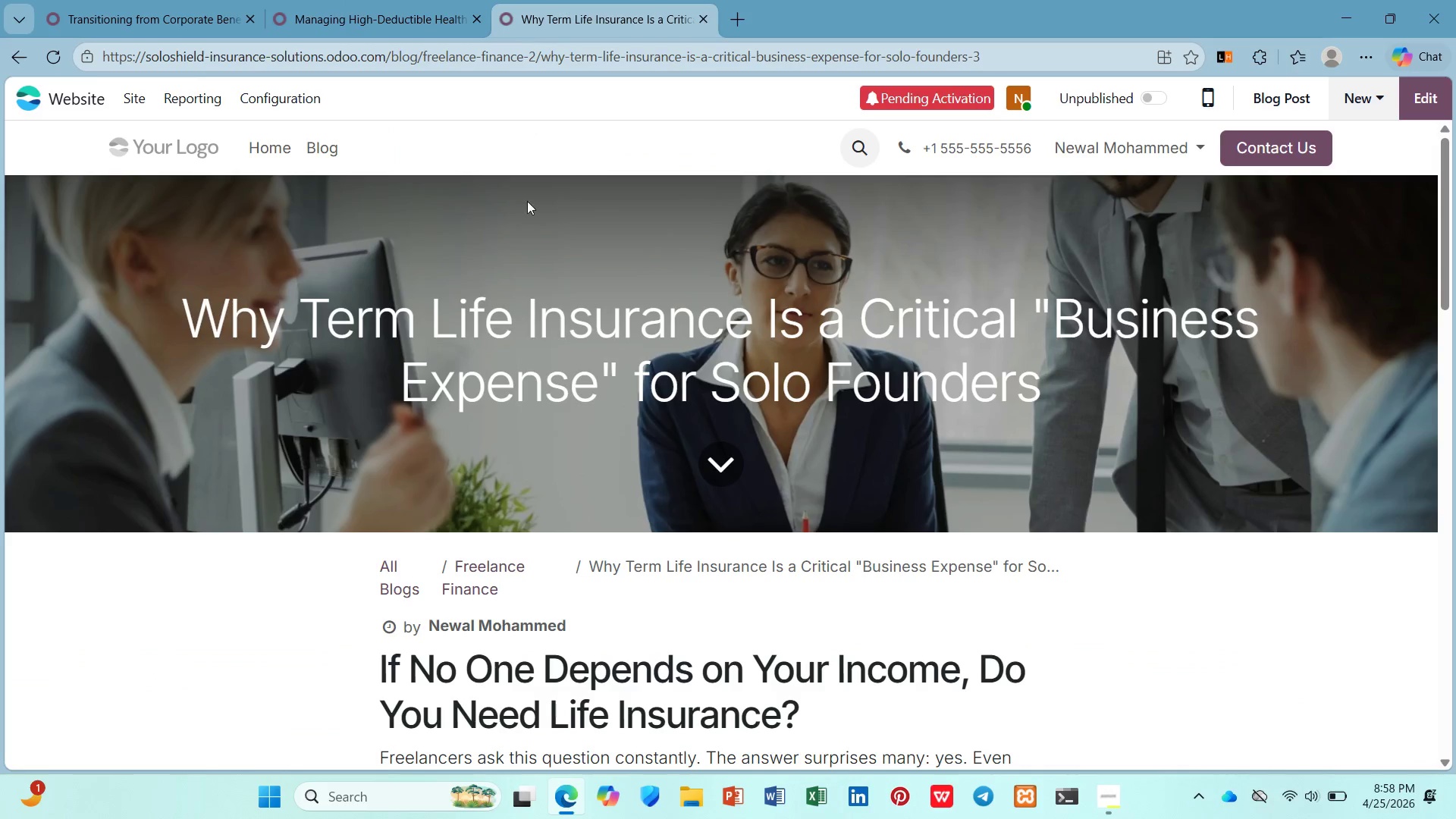 
scroll: coordinate [527, 256], scroll_direction: down, amount: 15.0
 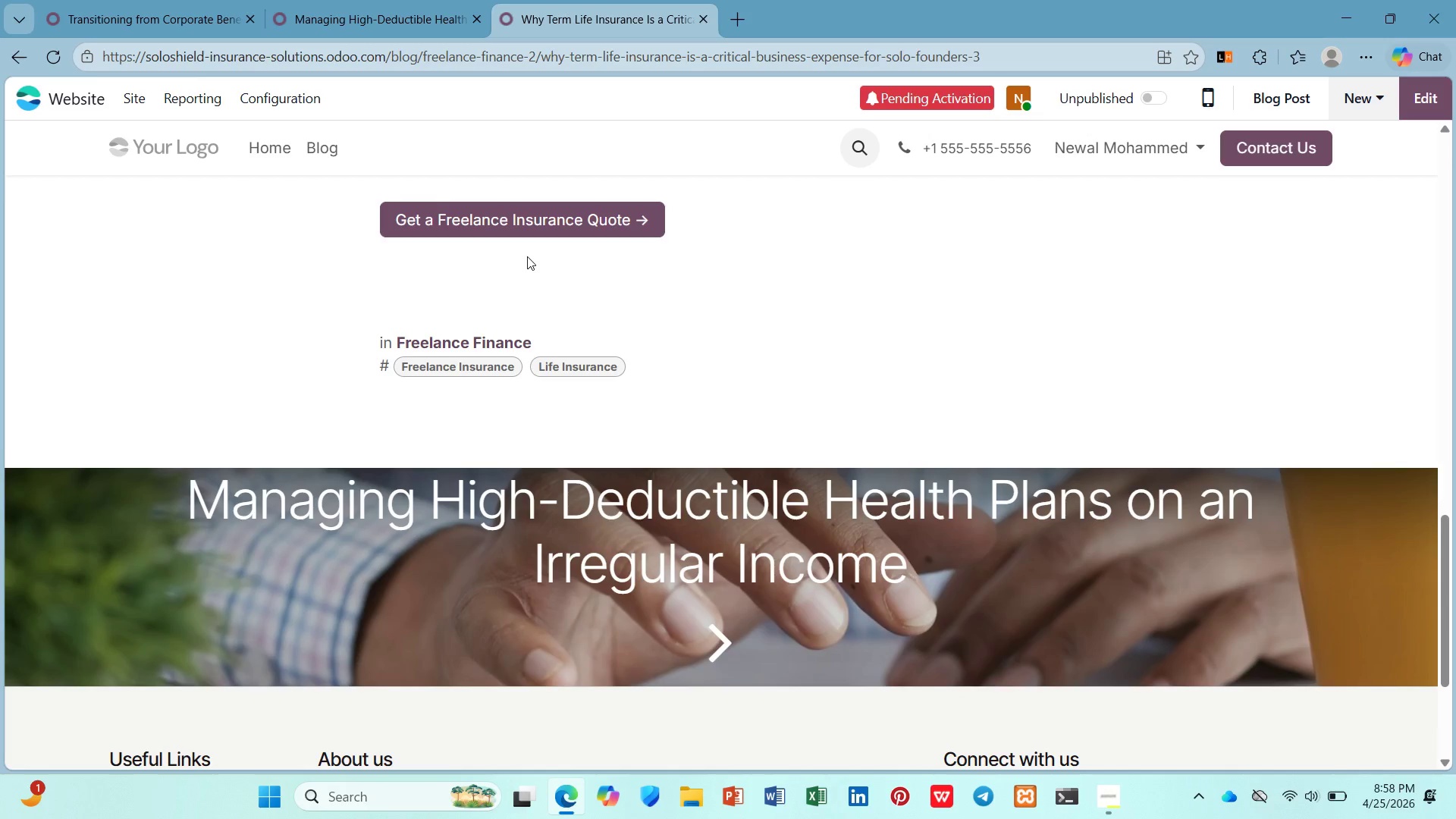 
scroll: coordinate [527, 256], scroll_direction: up, amount: 1.0
 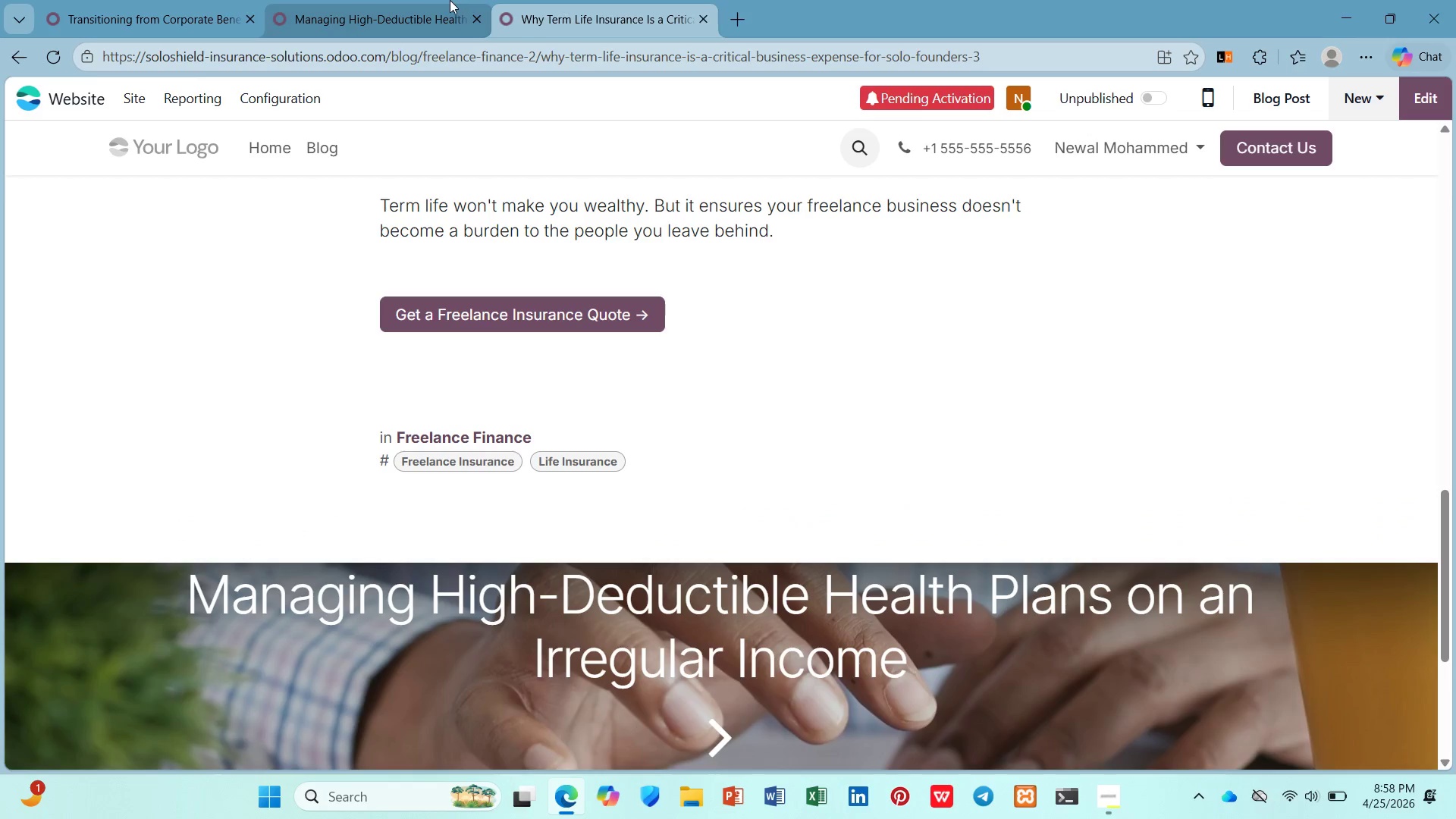 
left_click([428, 0])
 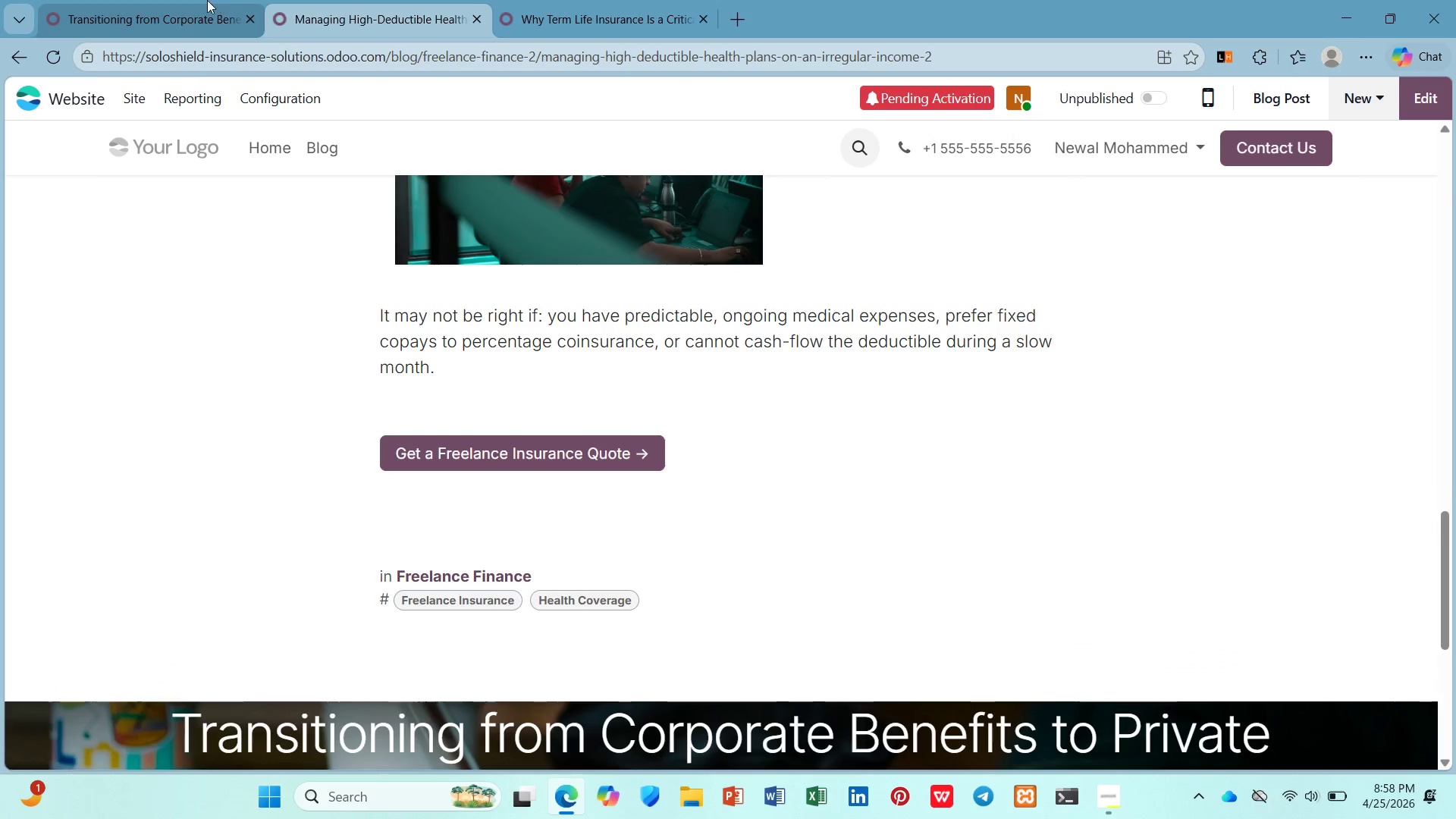 
scroll: coordinate [411, 196], scroll_direction: down, amount: 4.0
 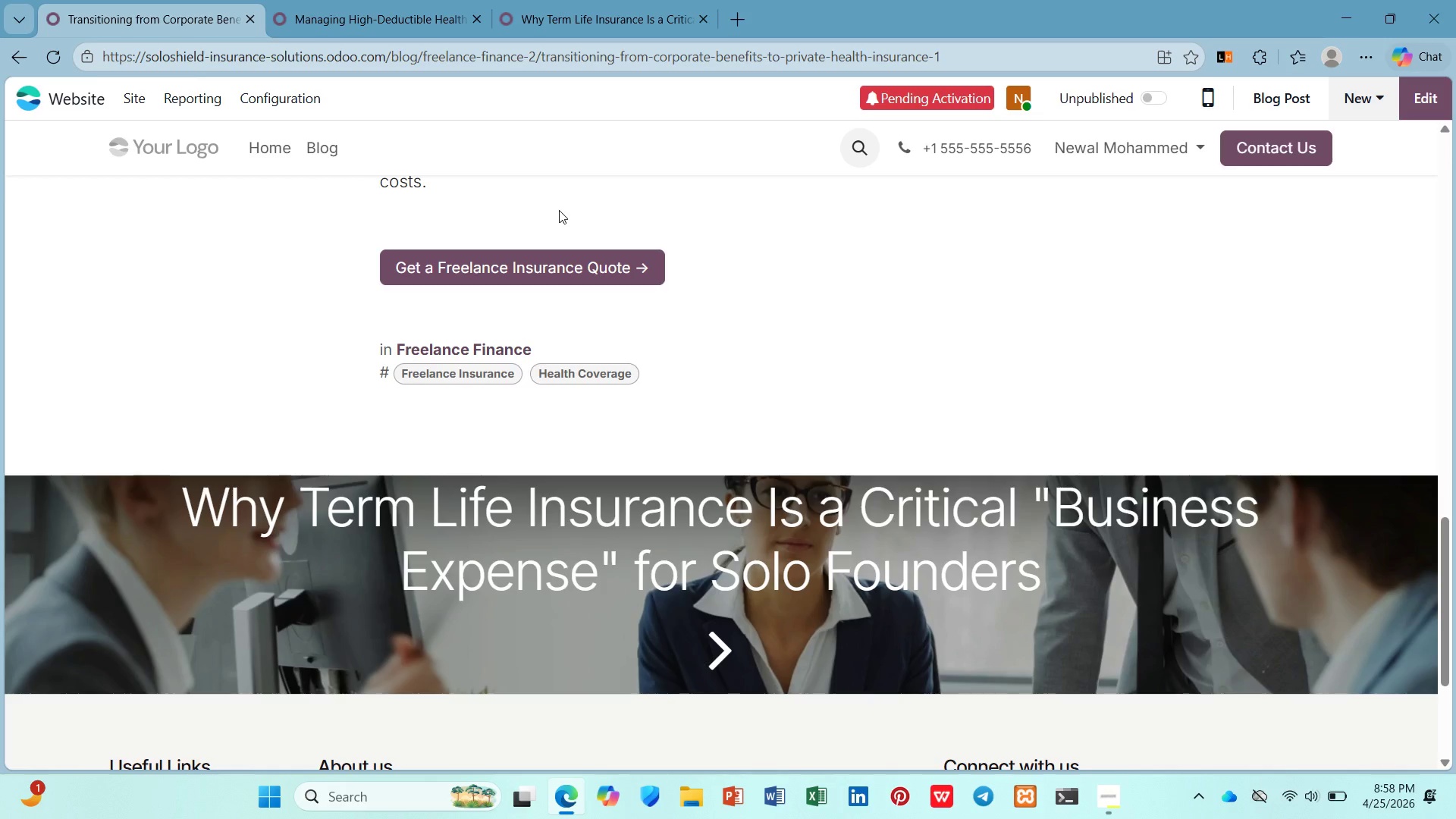 
left_click([134, 102])
 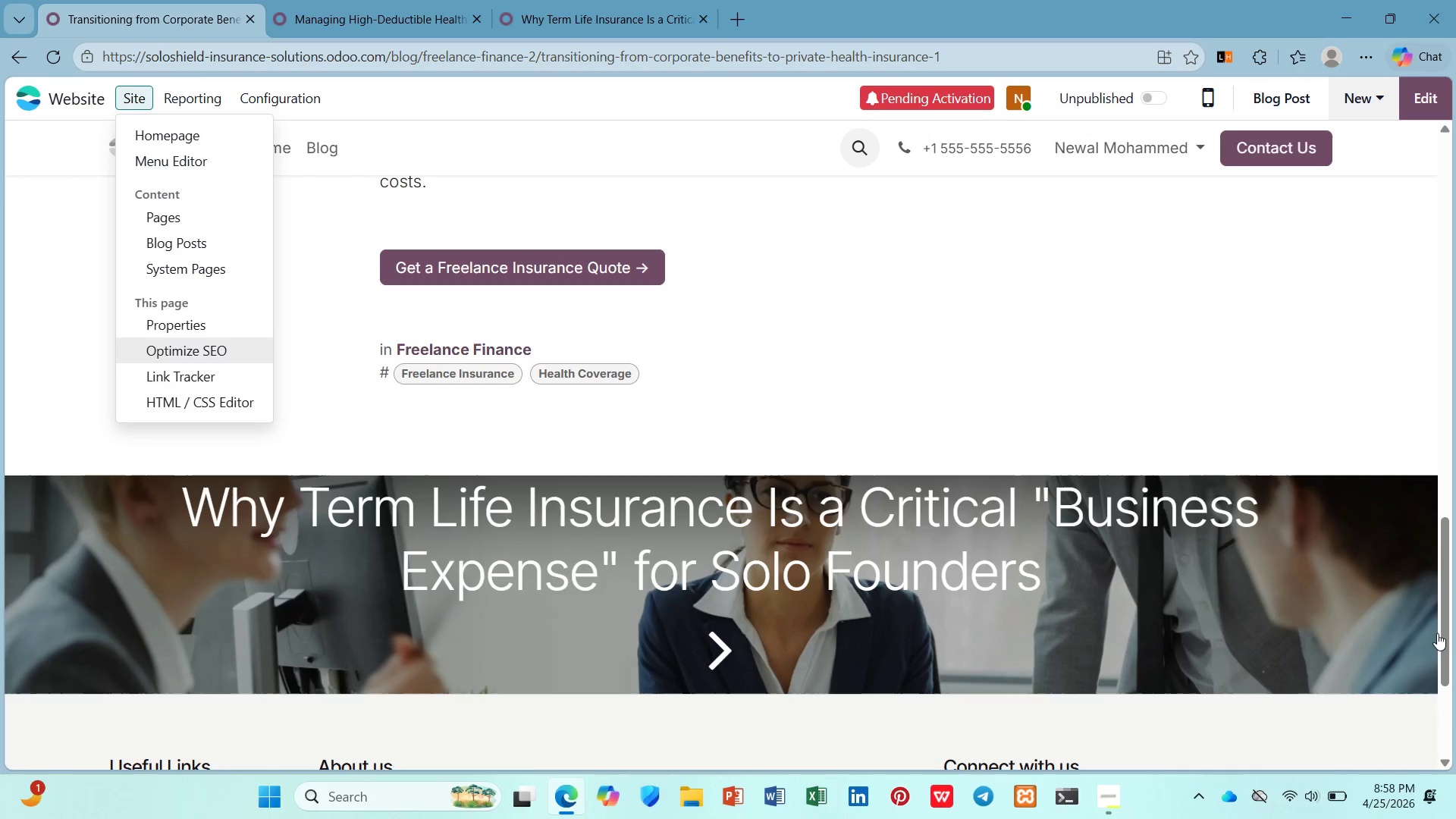 
left_click_drag(start_coordinate=[1440, 628], to_coordinate=[1373, 137])
 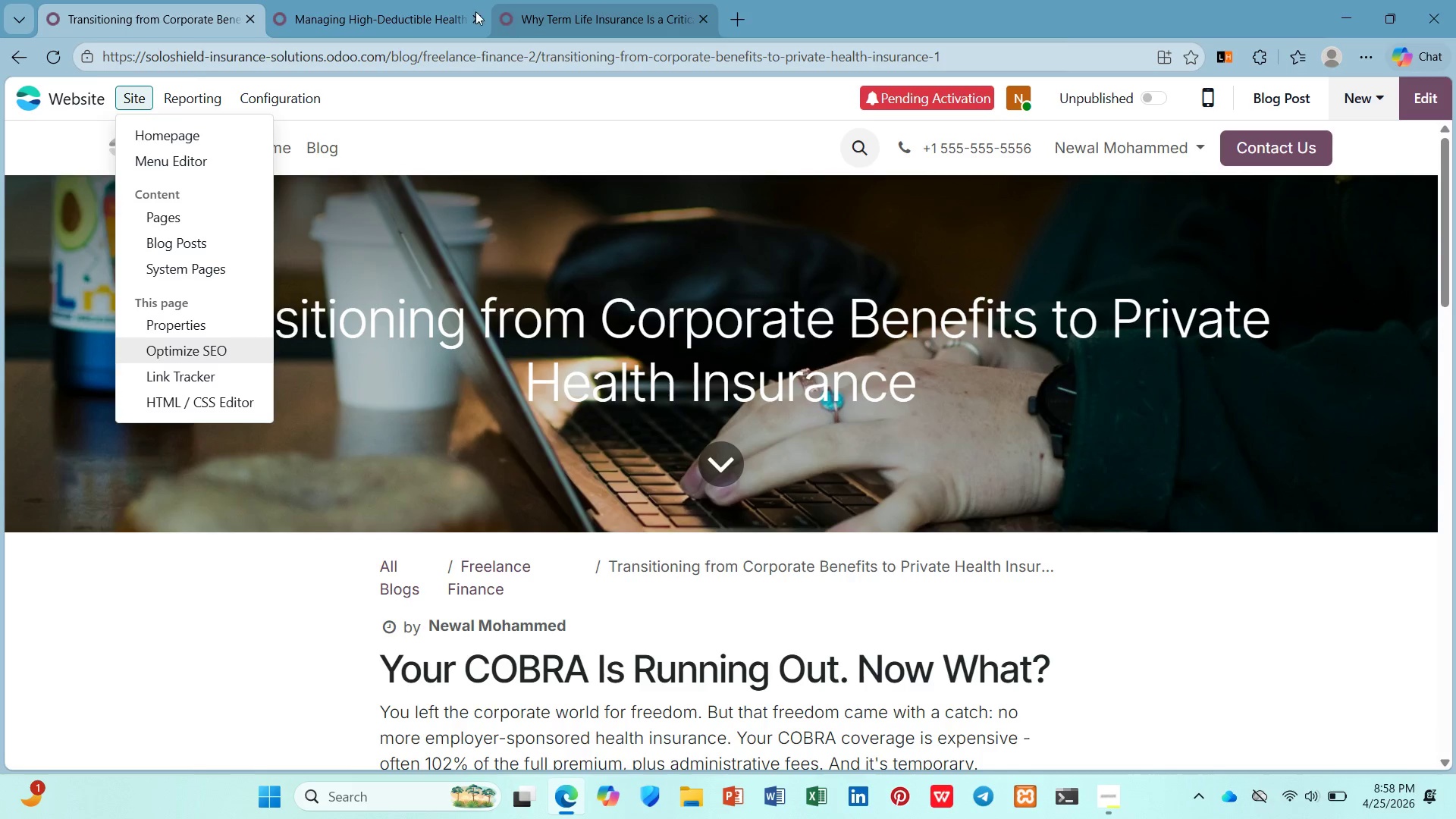 
left_click([411, 0])
 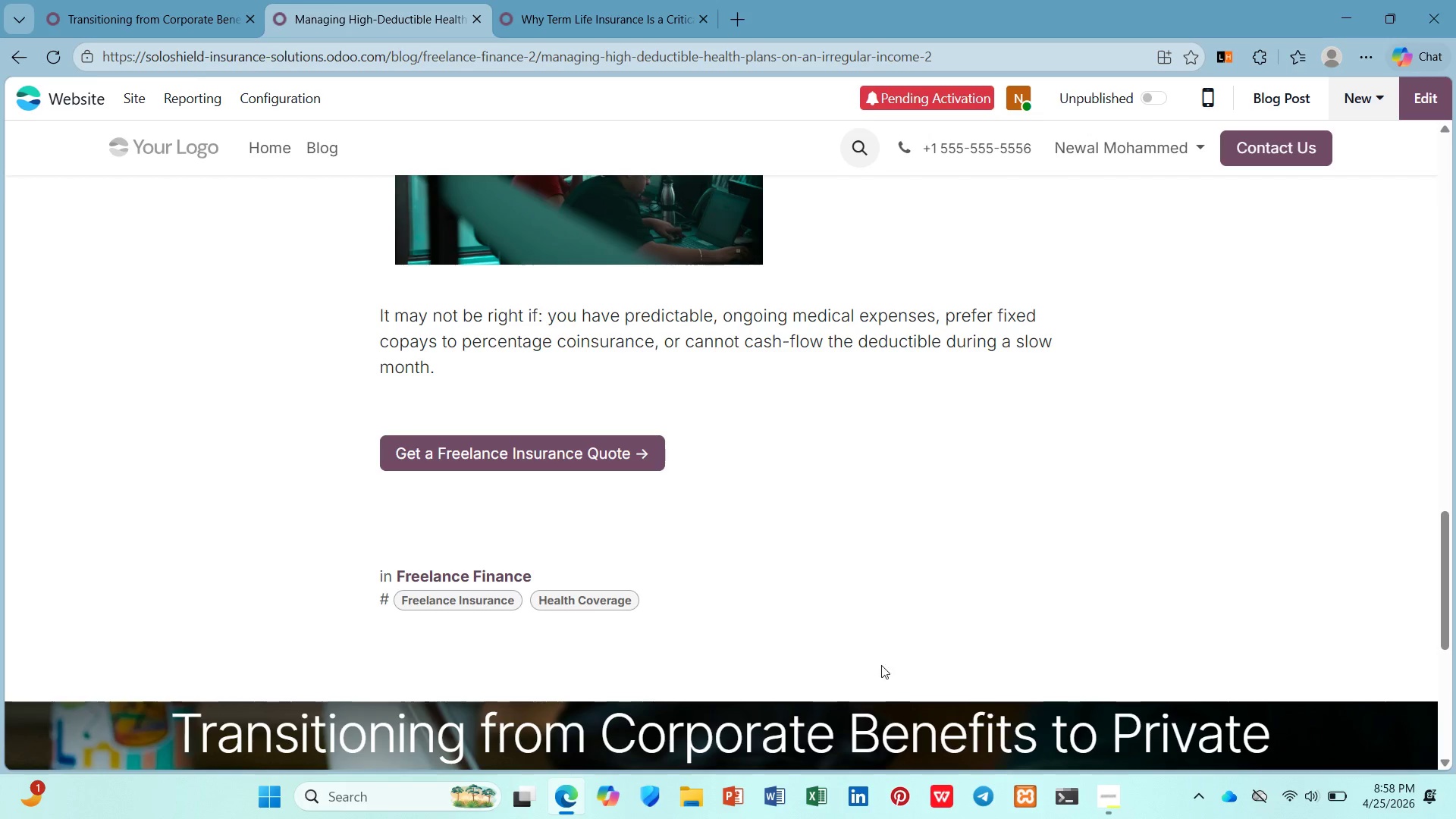 
scroll: coordinate [907, 635], scroll_direction: up, amount: 18.0
 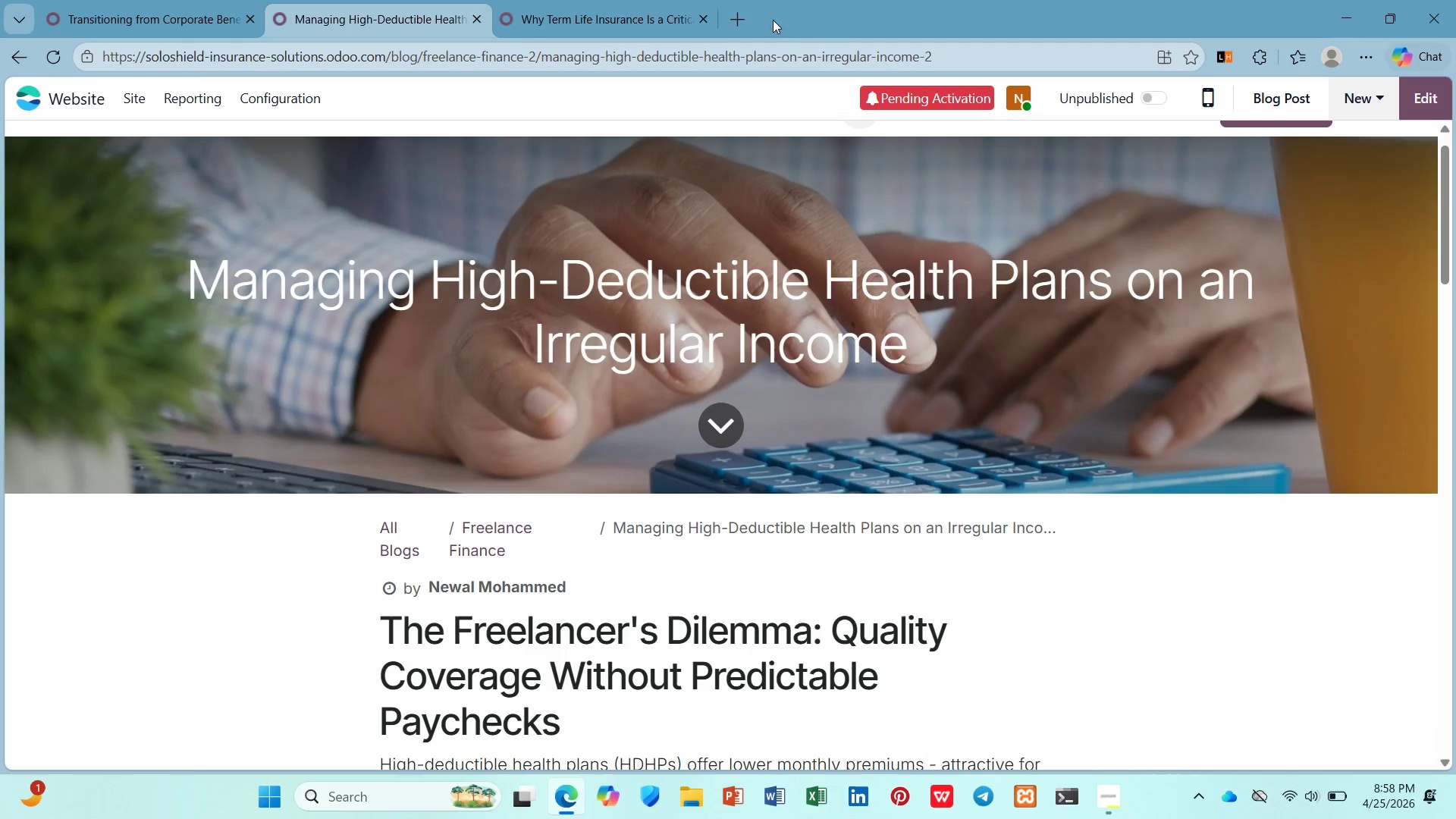 
left_click([583, 0])
 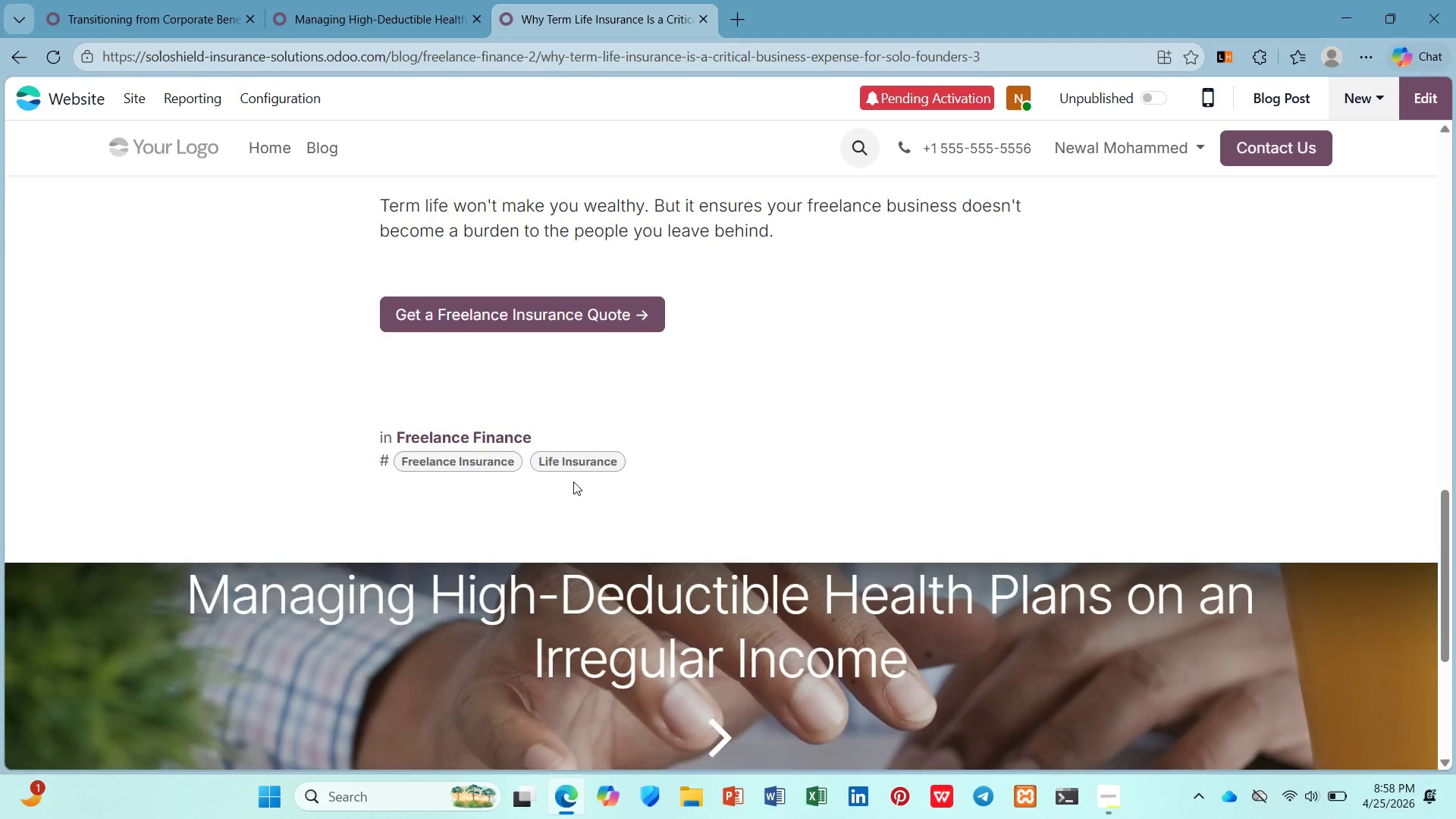 
scroll: coordinate [572, 482], scroll_direction: up, amount: 13.0
 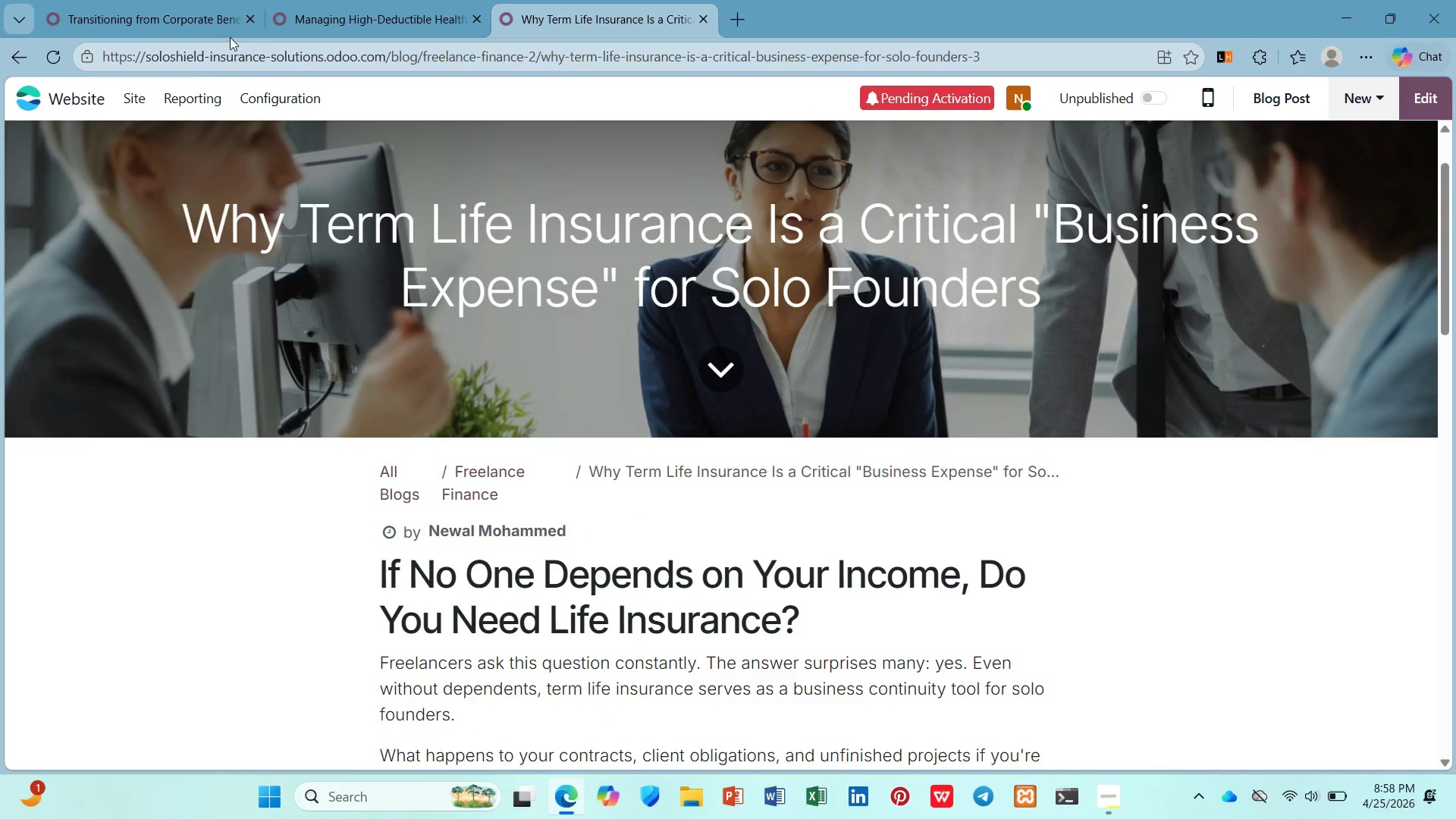 
left_click([211, 10])
 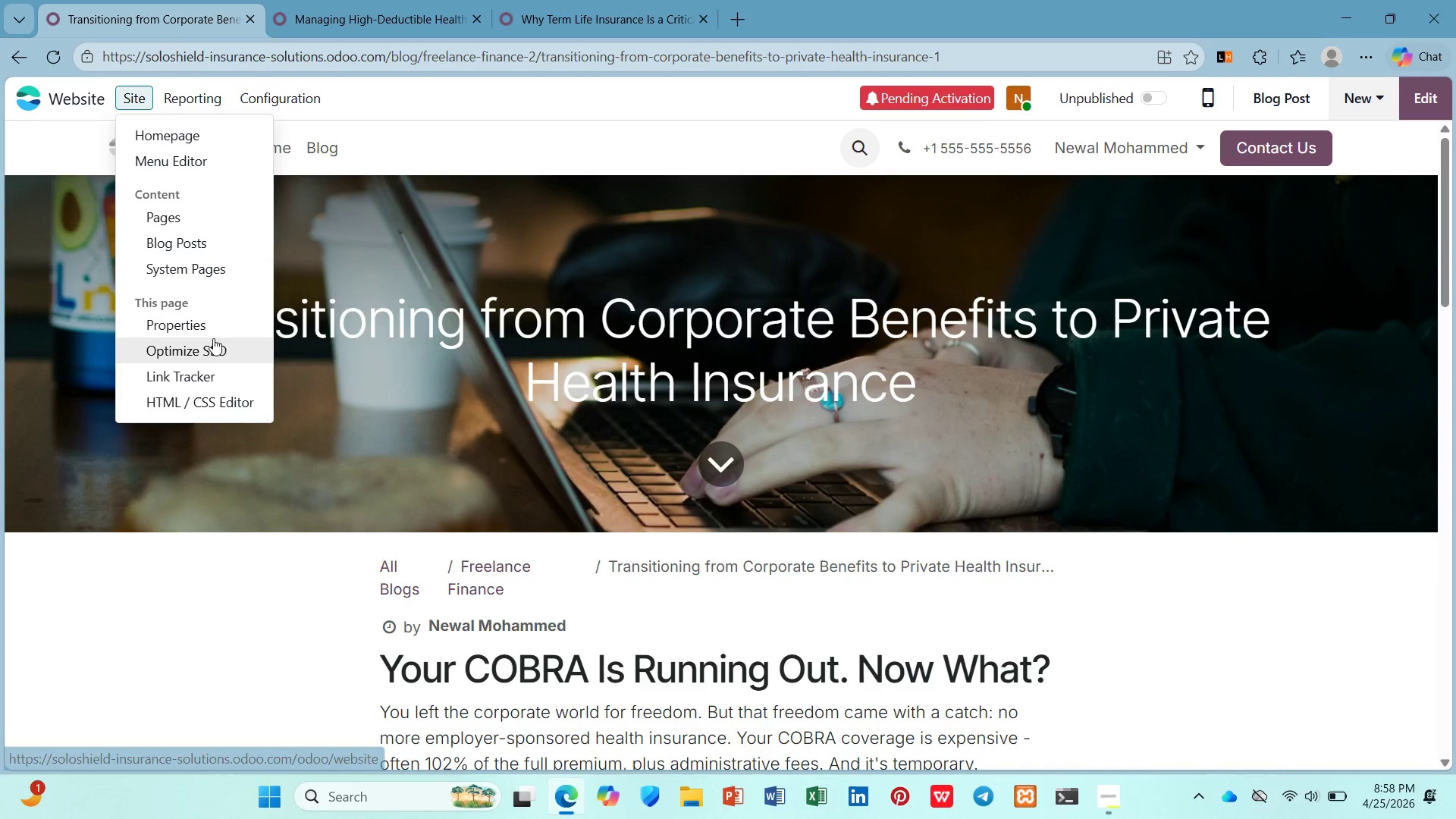 
left_click([213, 341])
 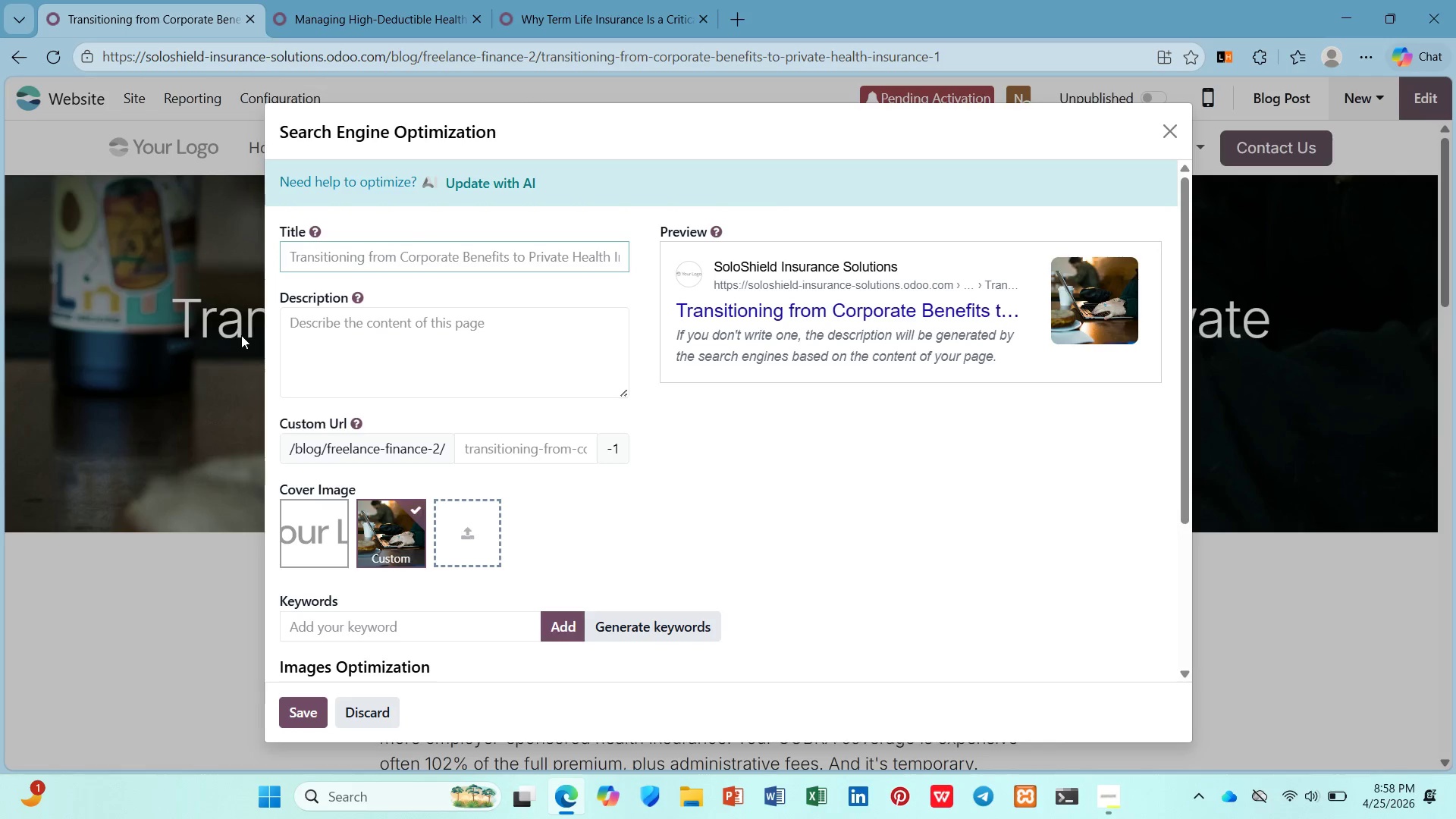 
type(Healt Insurance for Freelancers: Leaving Cororate Benefits | SoloS)
 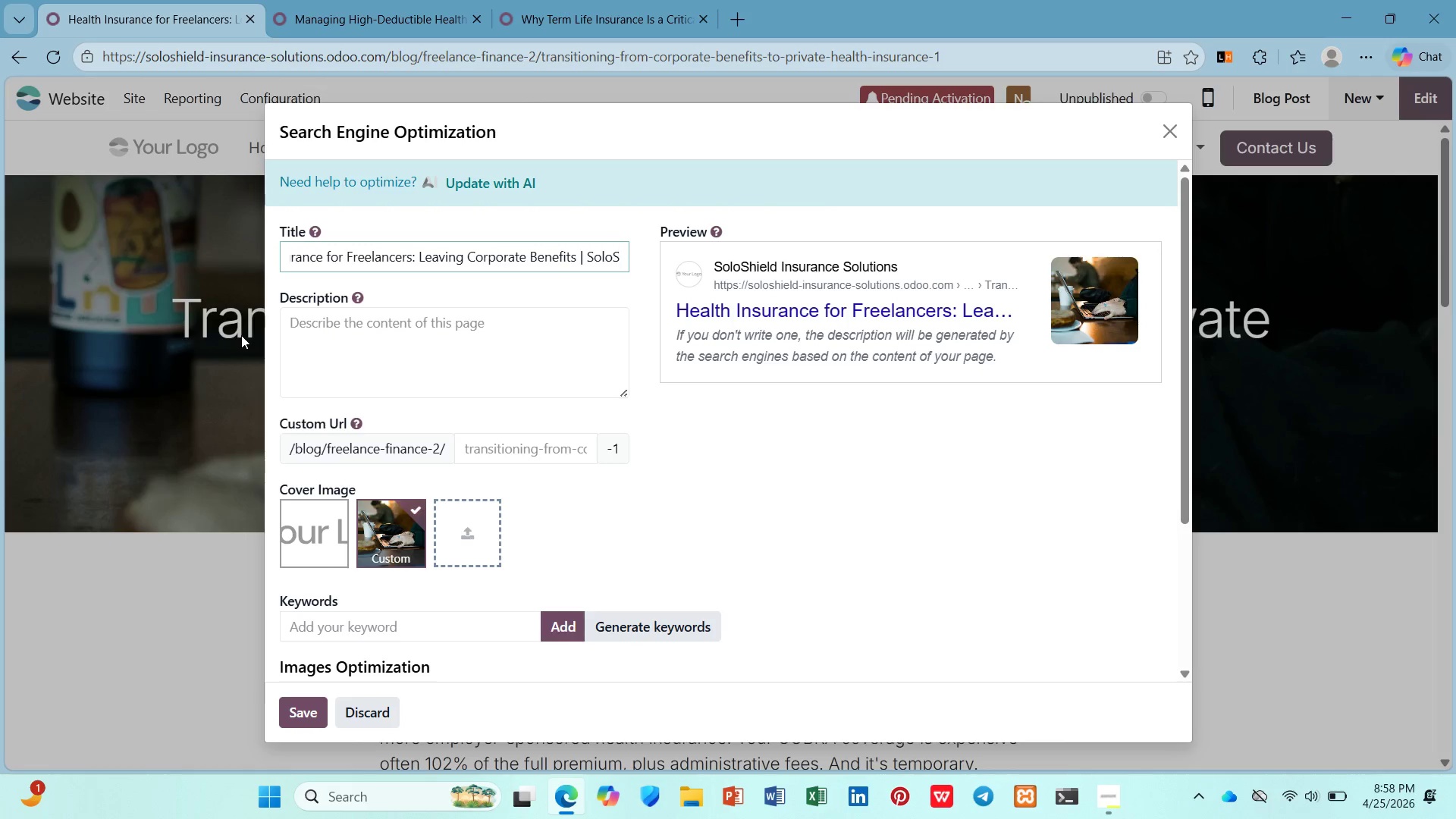 
hold_key(key=H, duration=21.58)
 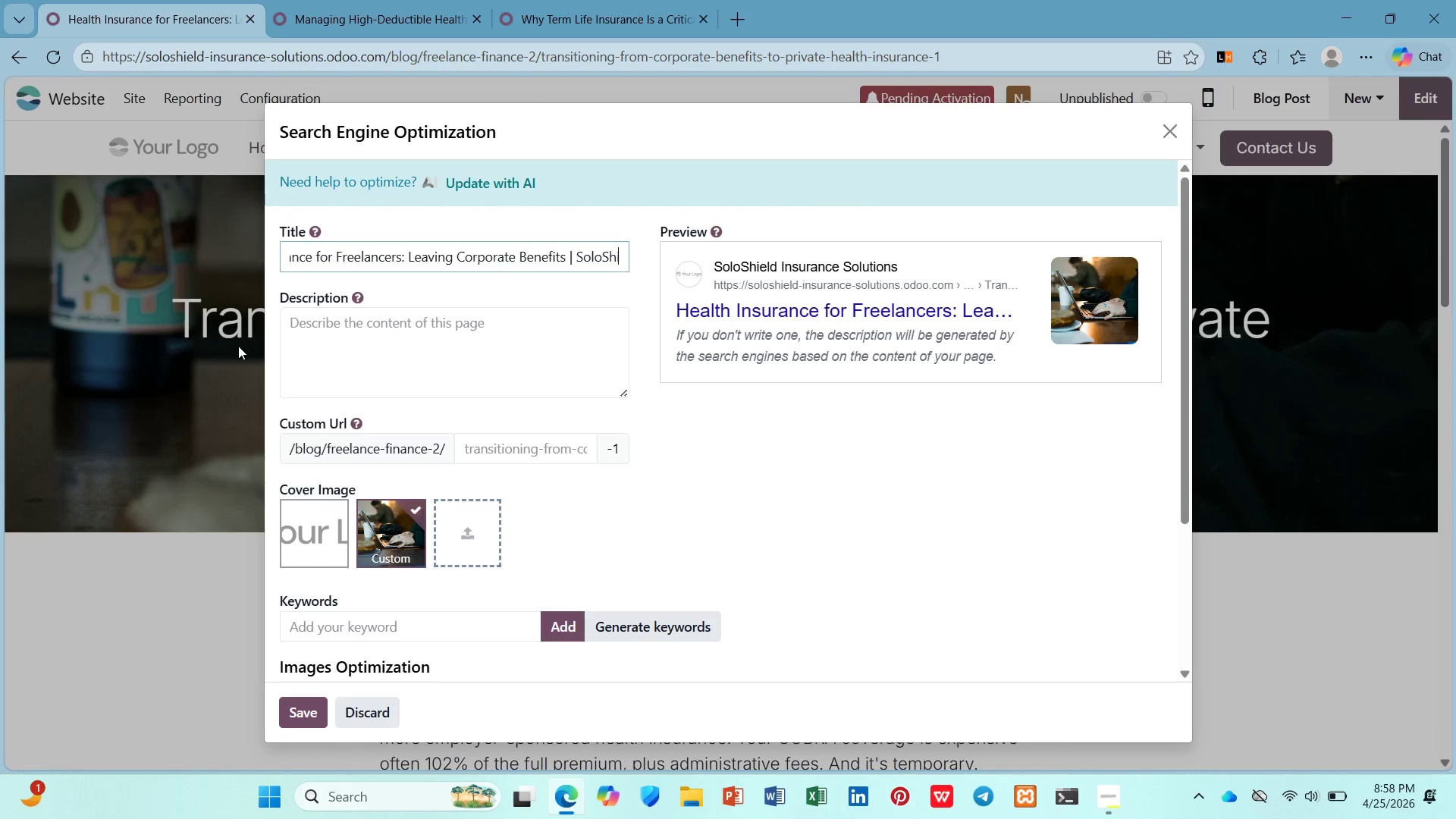 
hold_key(key=P, duration=0.33)
 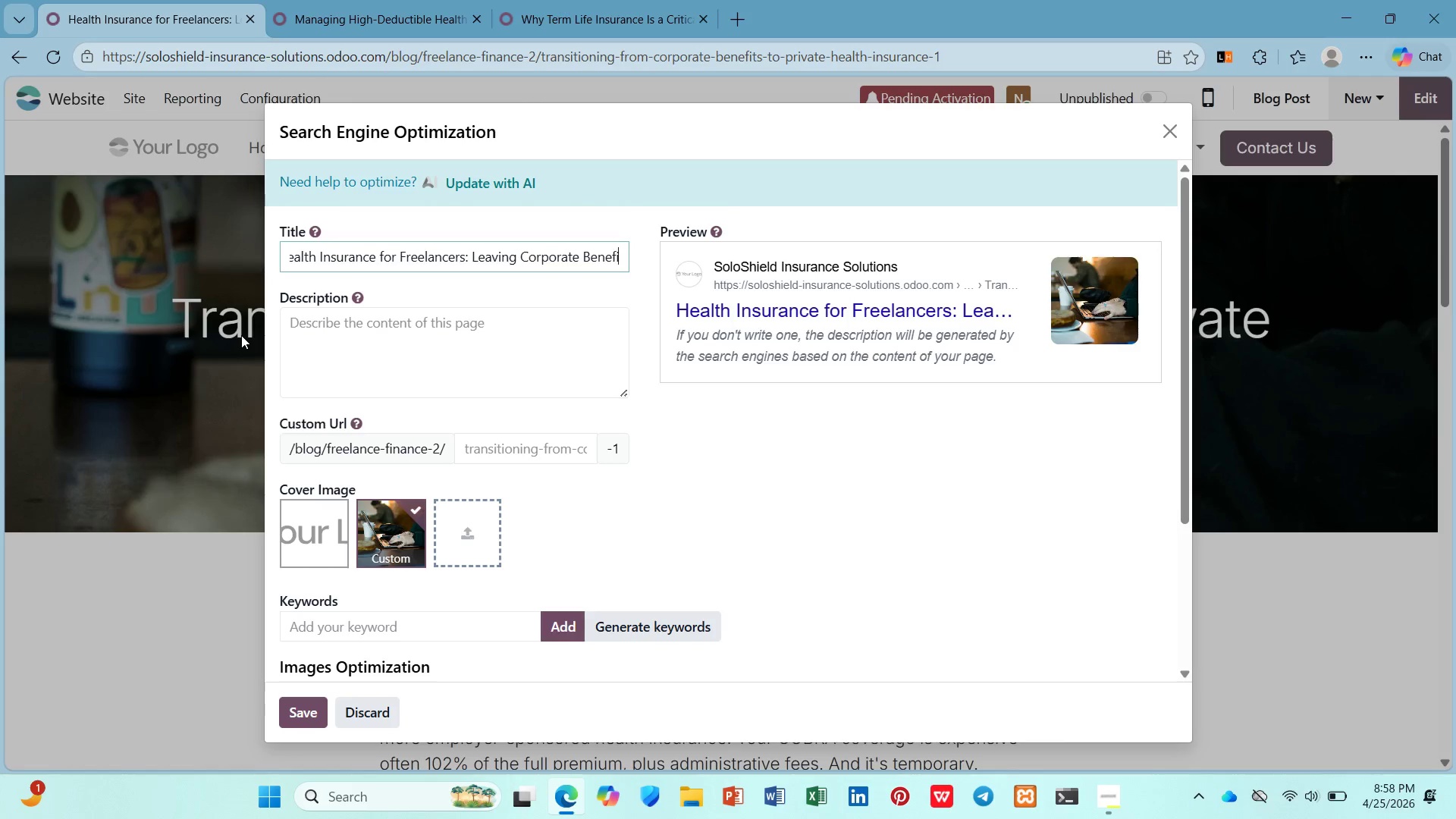 
type(il)
key(Backspace)
 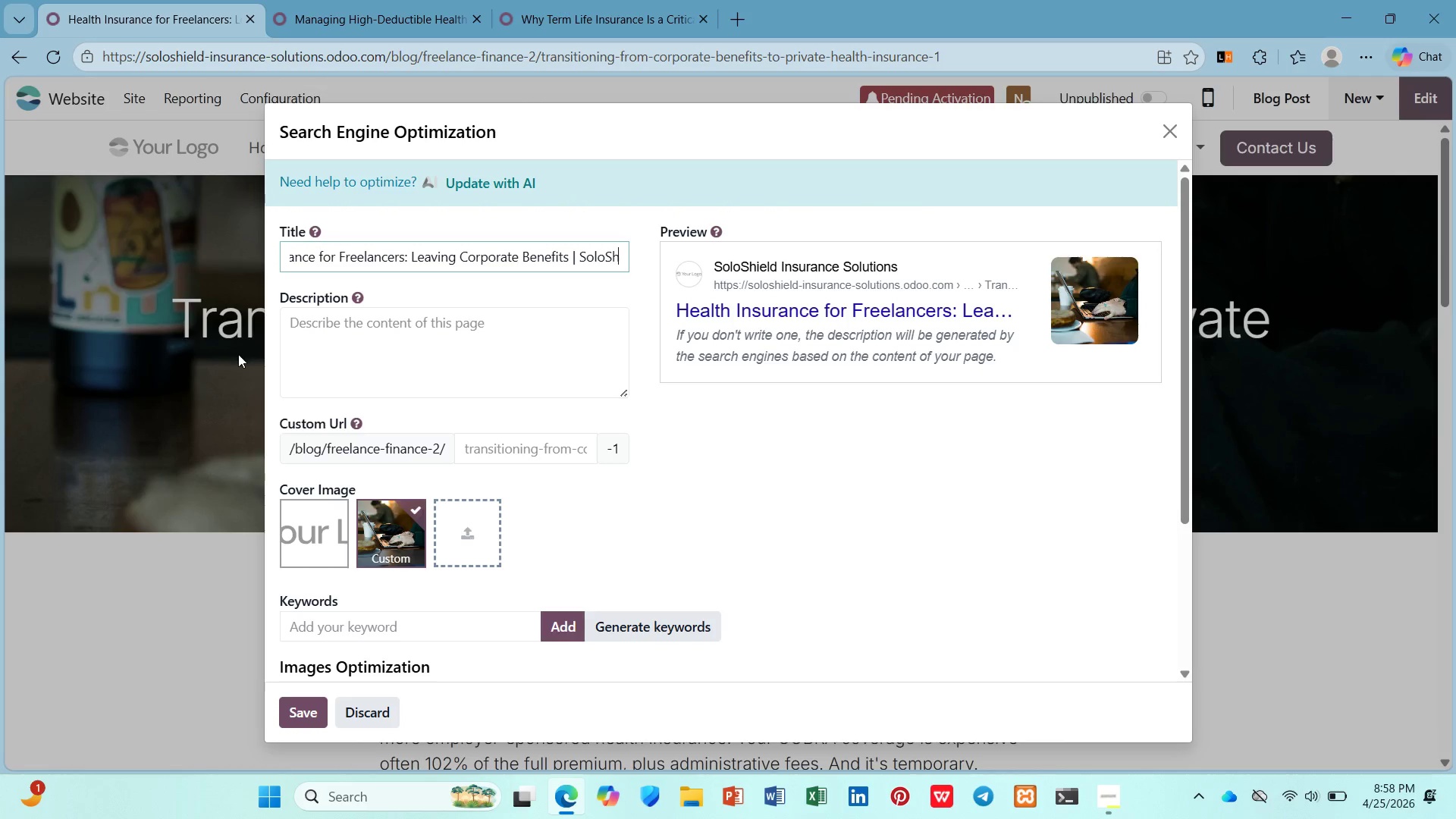 
type(oel)
key(Backspace)
type(iel)
 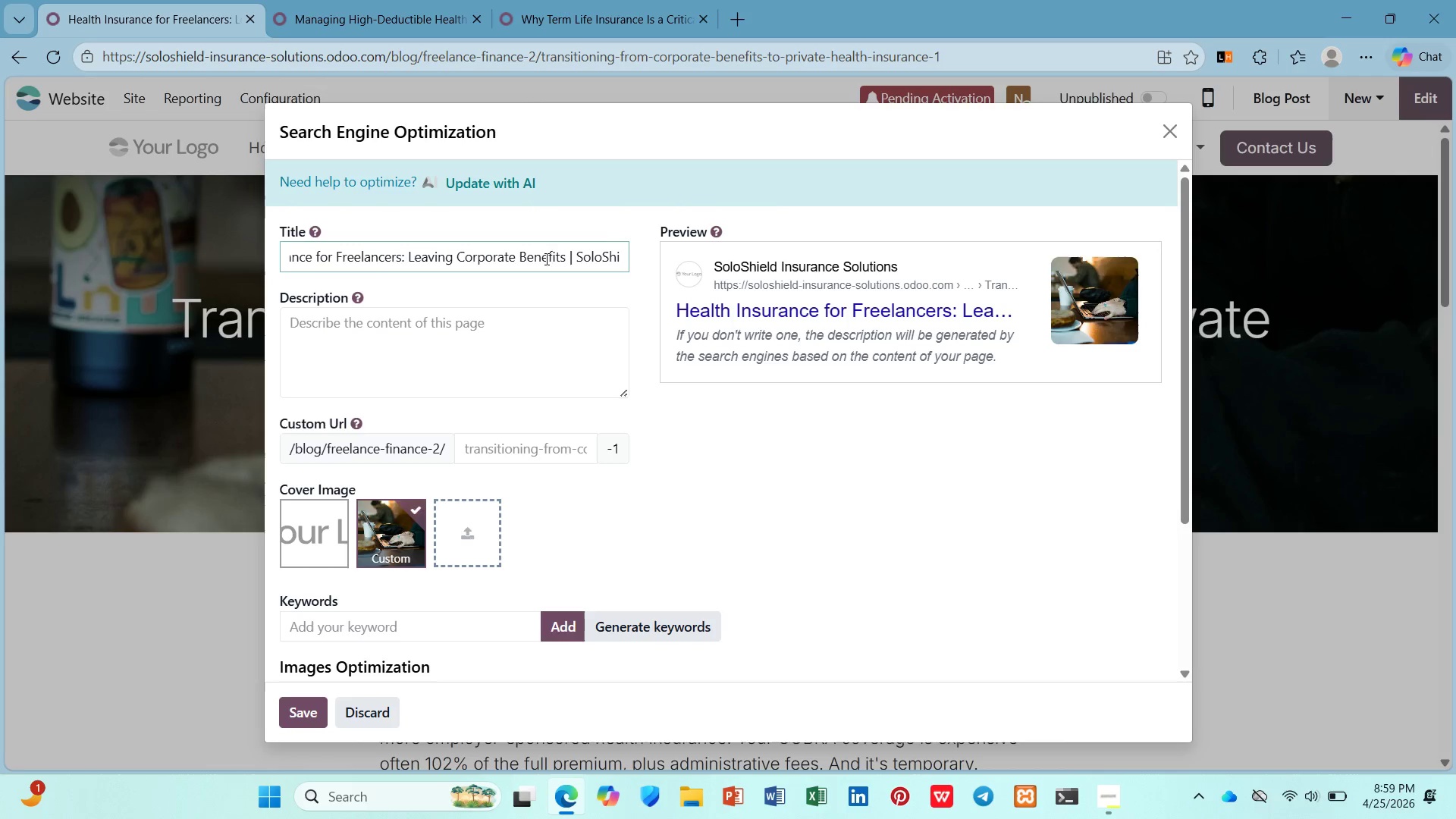 
left_click([370, 256])
 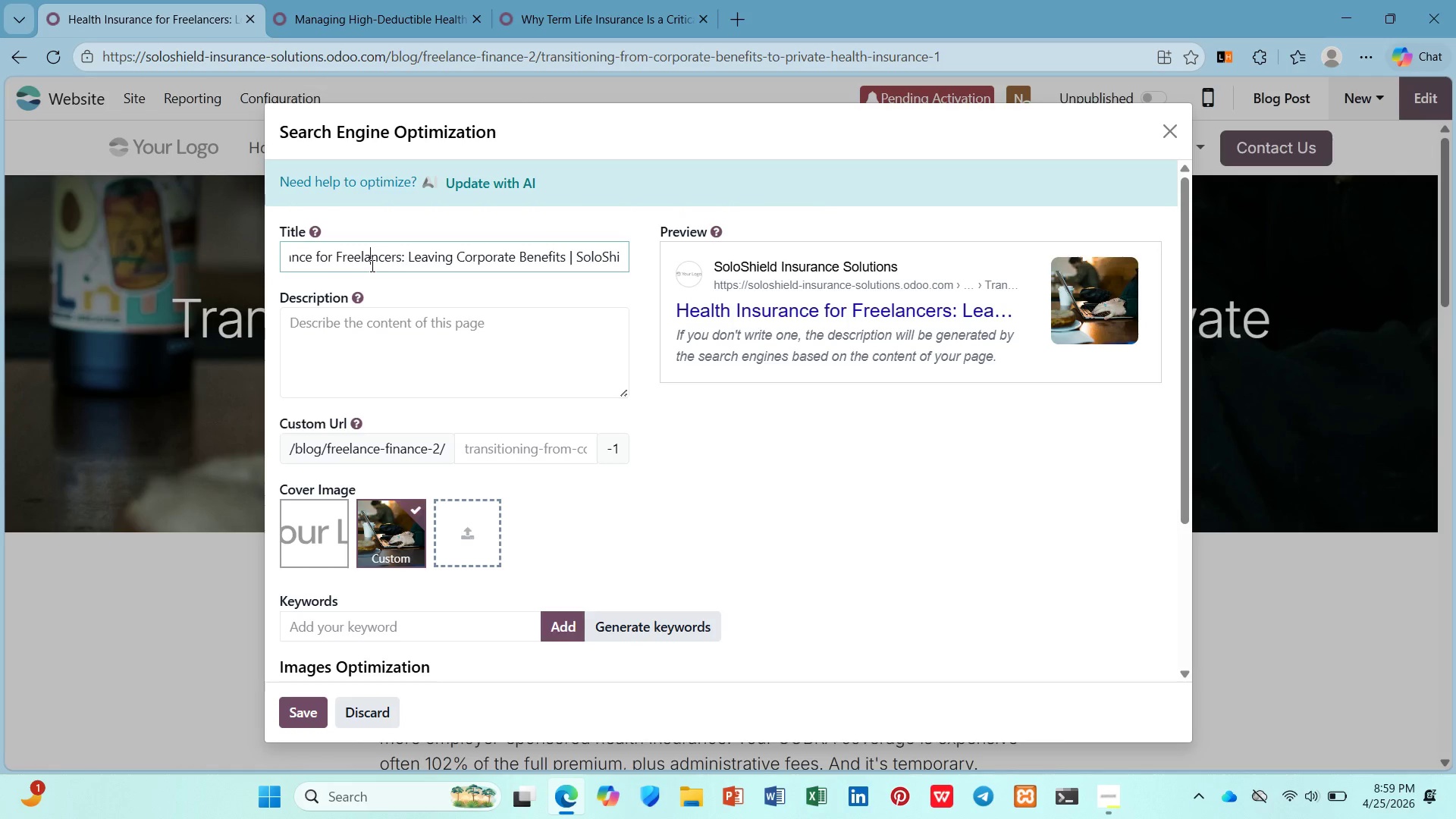 
key(ArrowUp)
 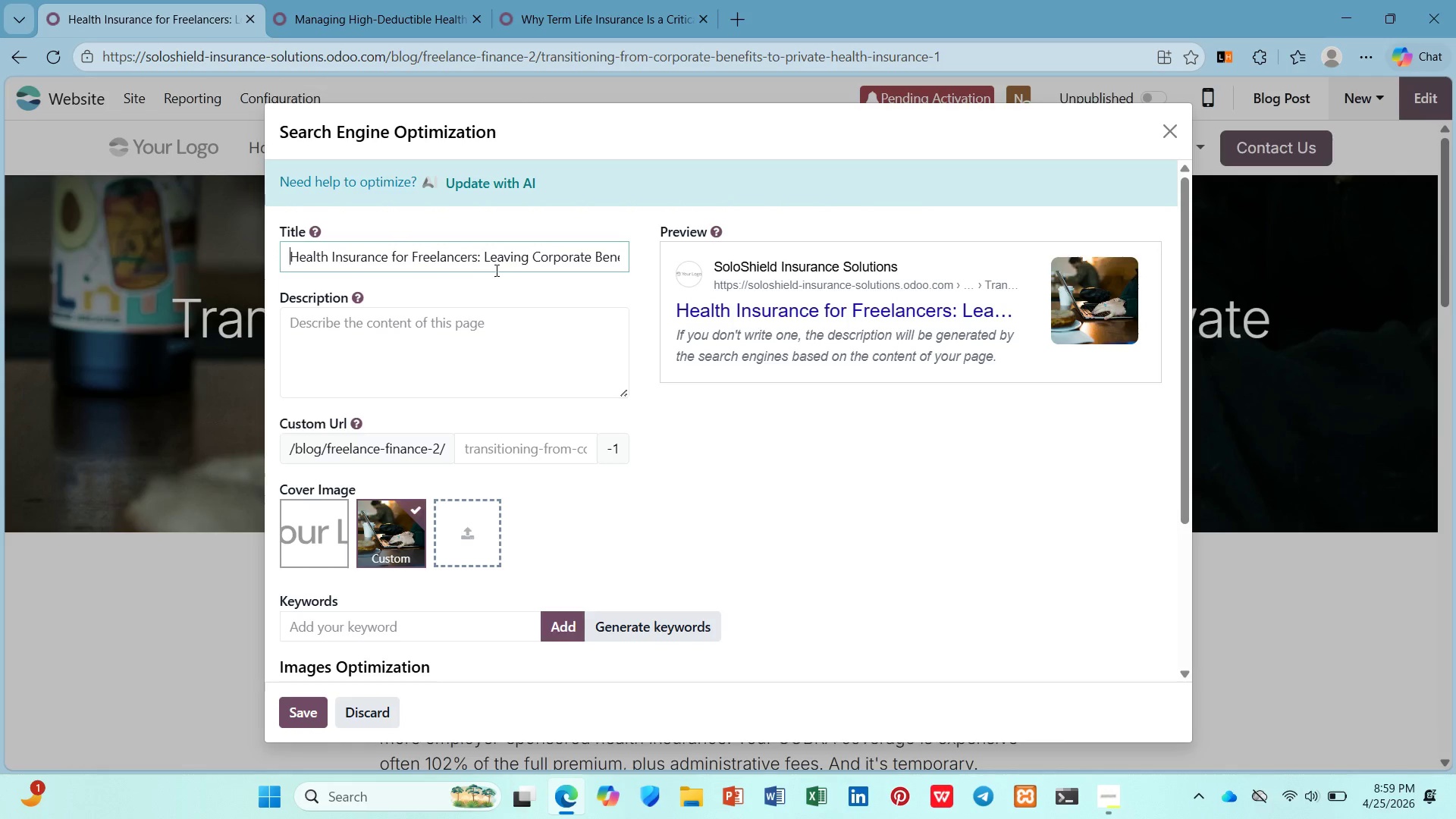 
wait(8.14)
 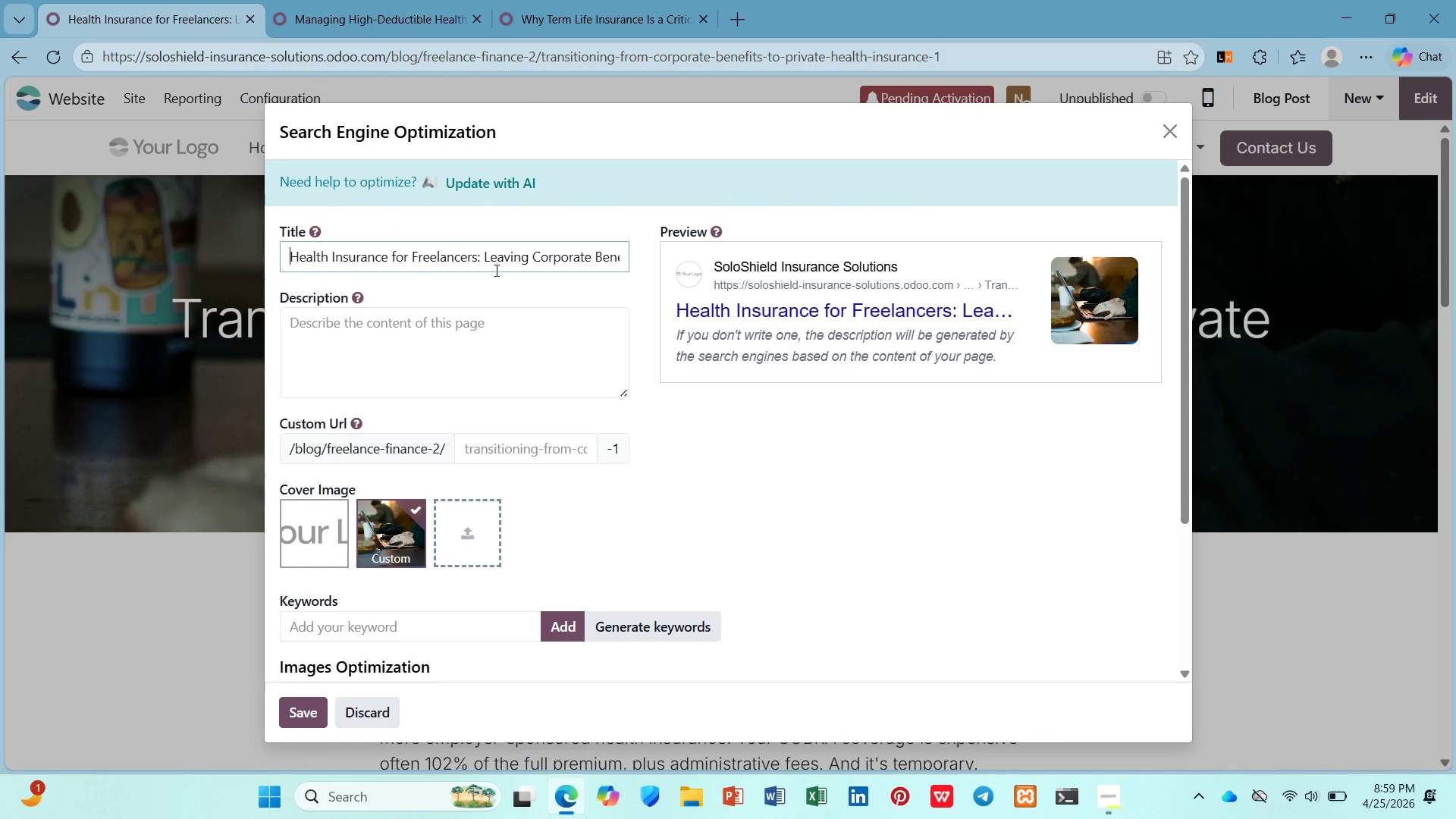 
key(ArrowDown)
 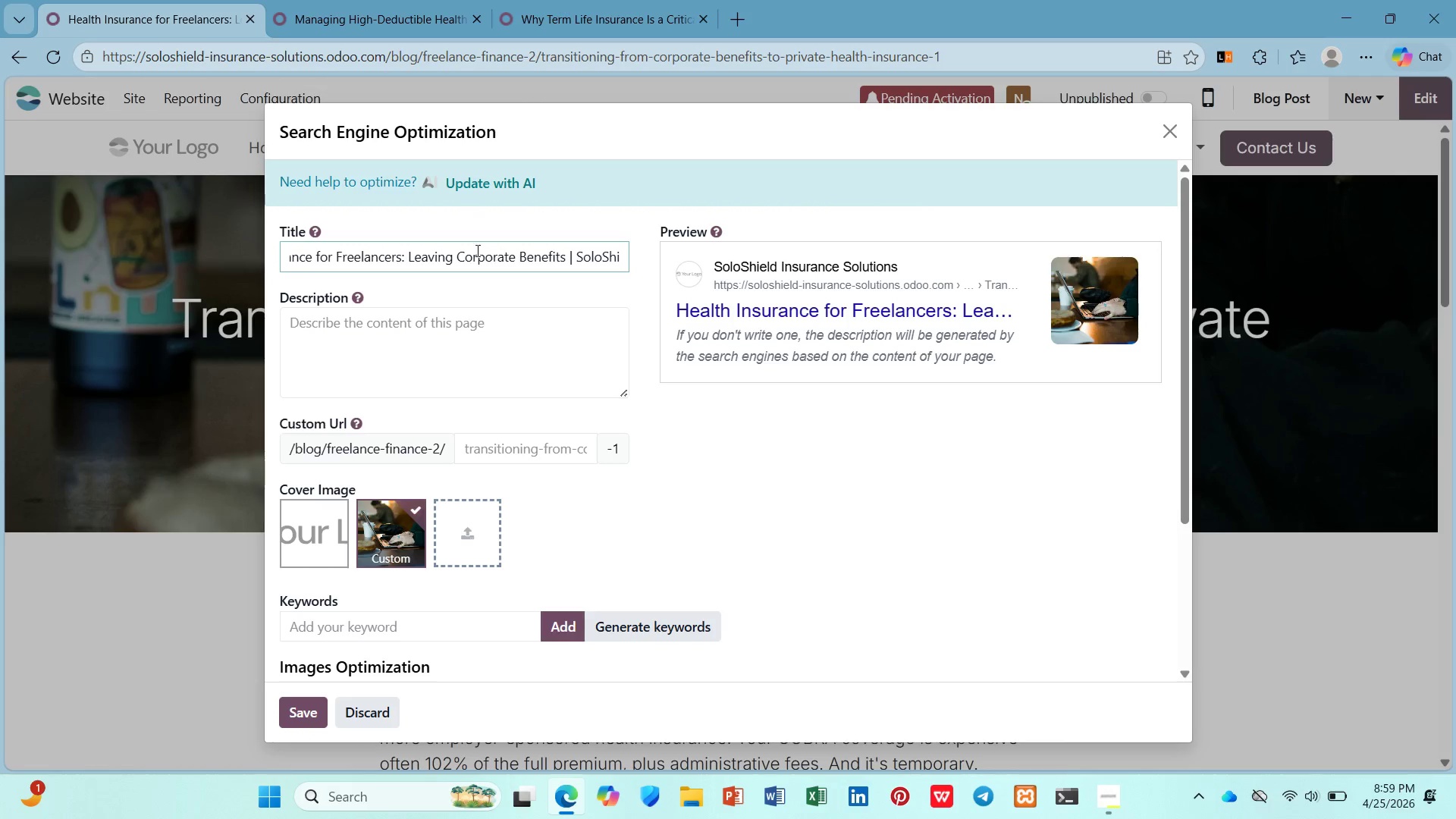 
wait(11.0)
 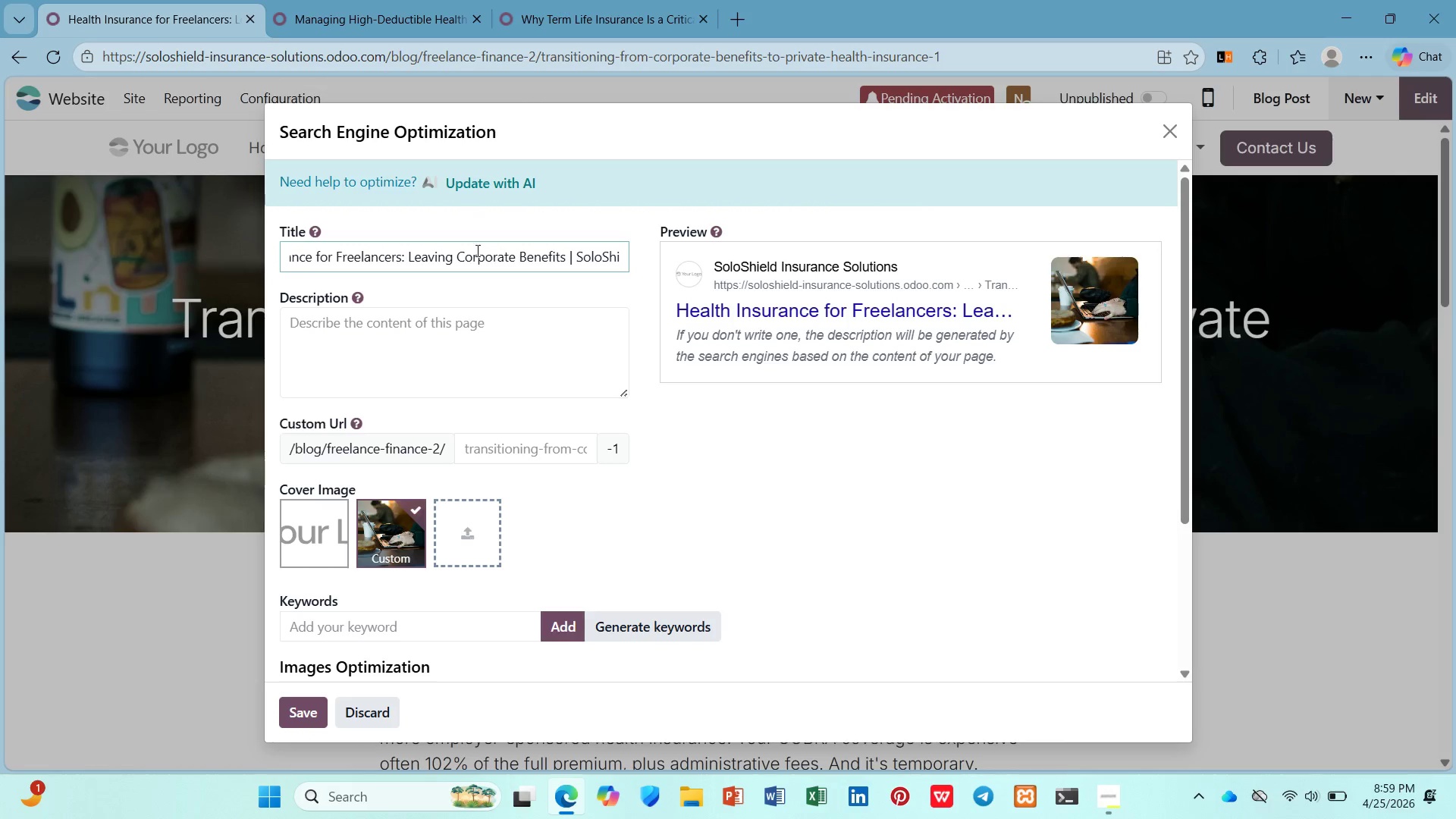 
left_click([520, 257])
 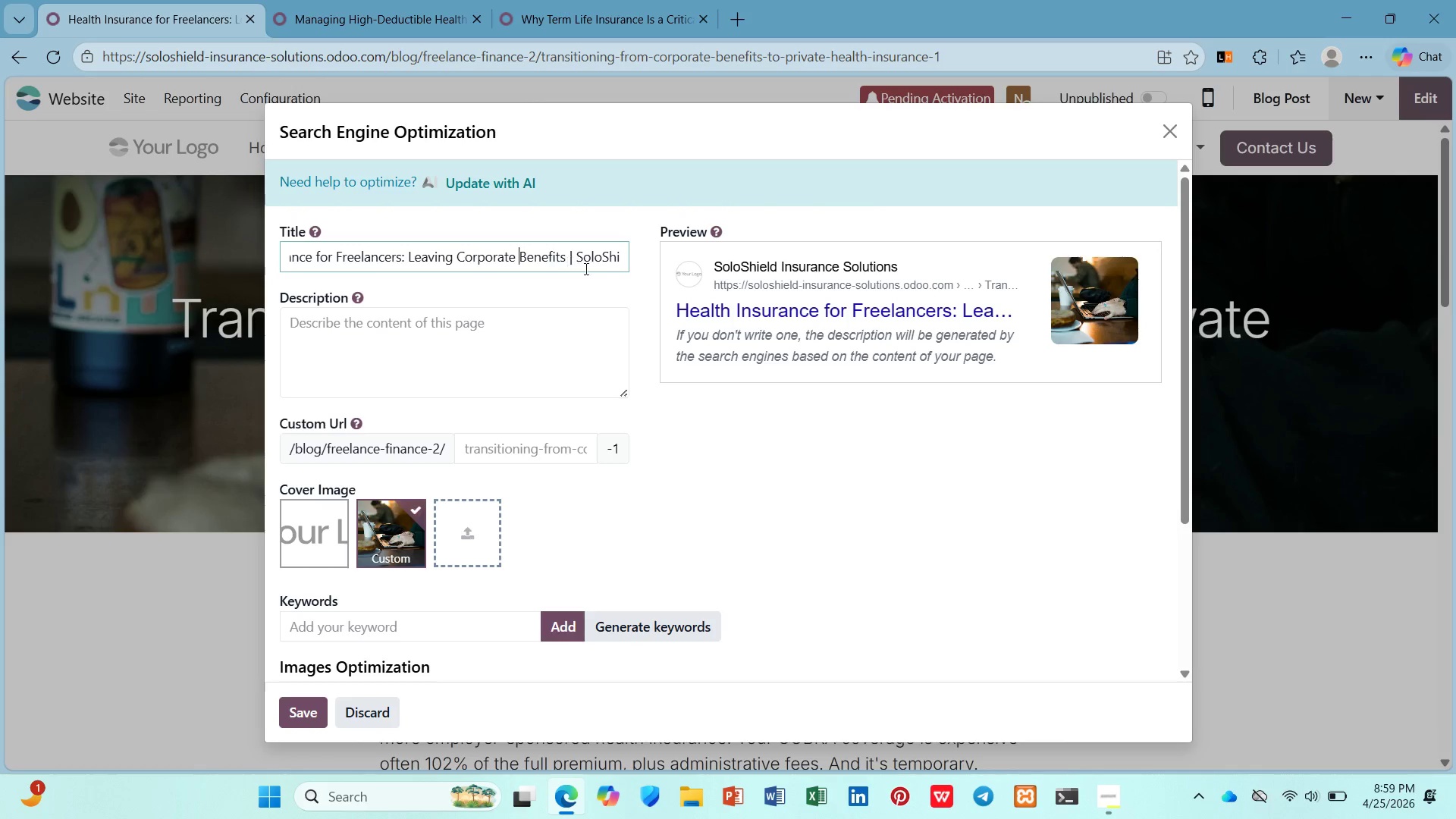 
left_click([620, 261])
 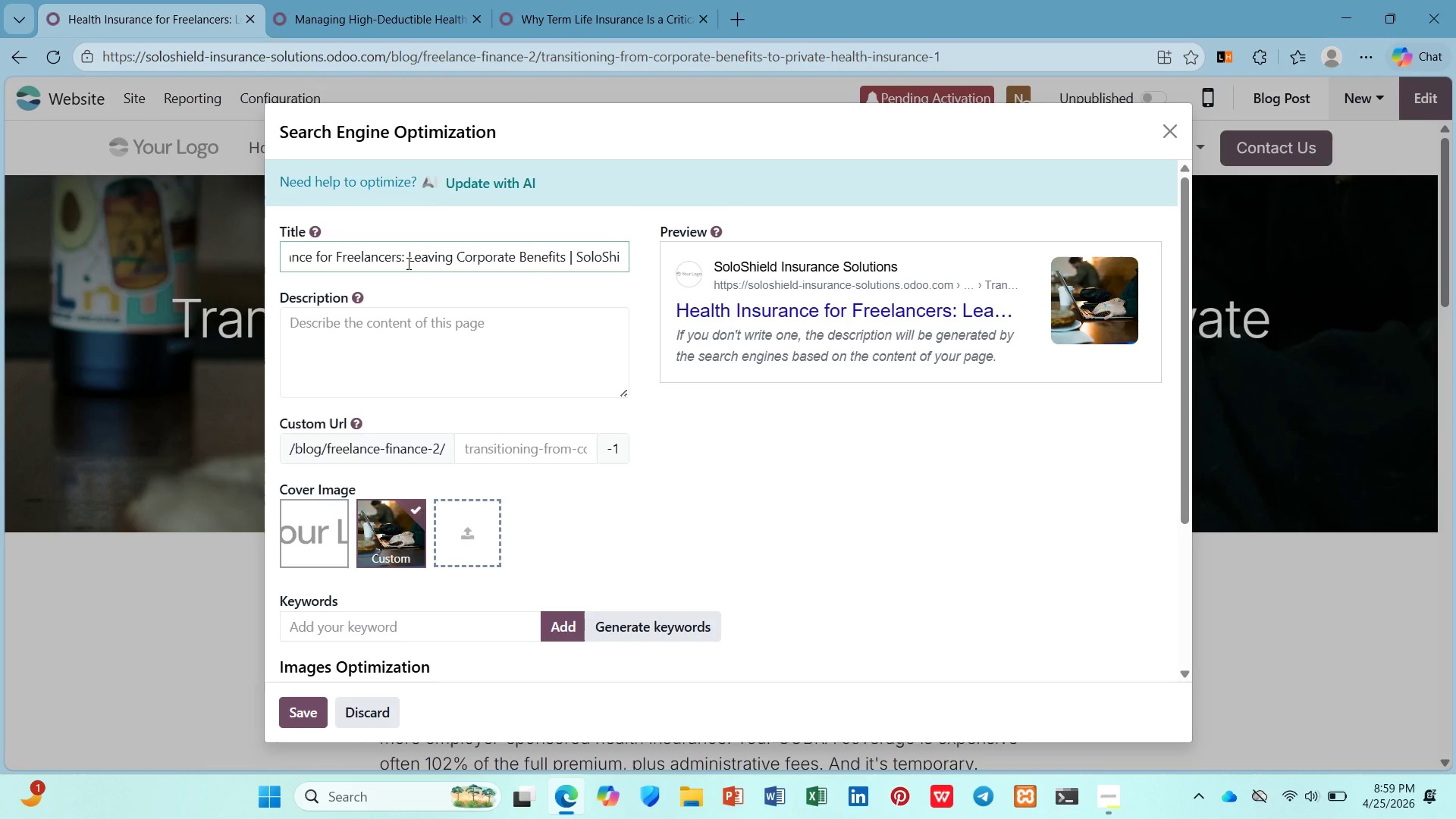 
wait(5.36)
 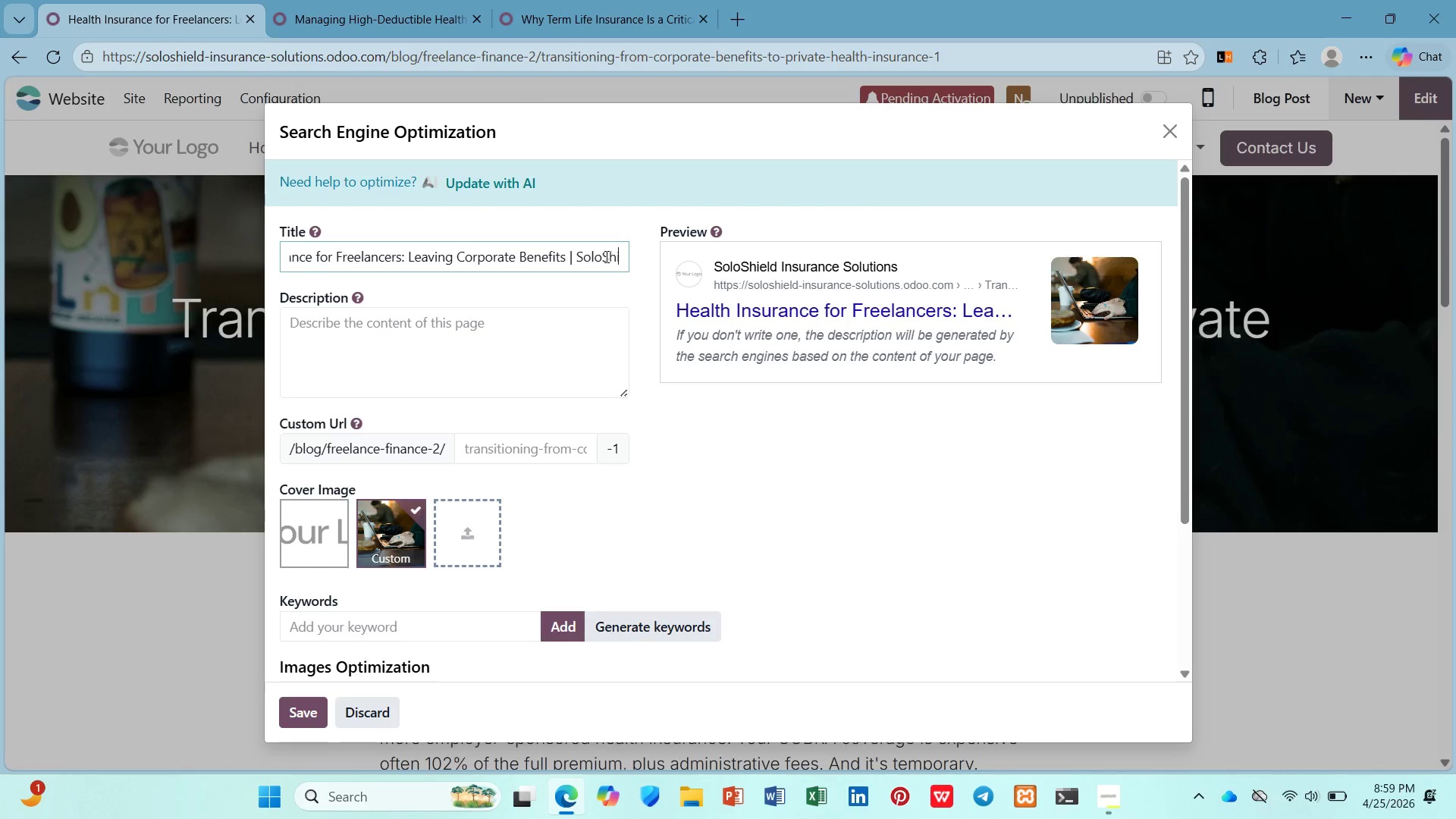 
left_click([403, 256])
 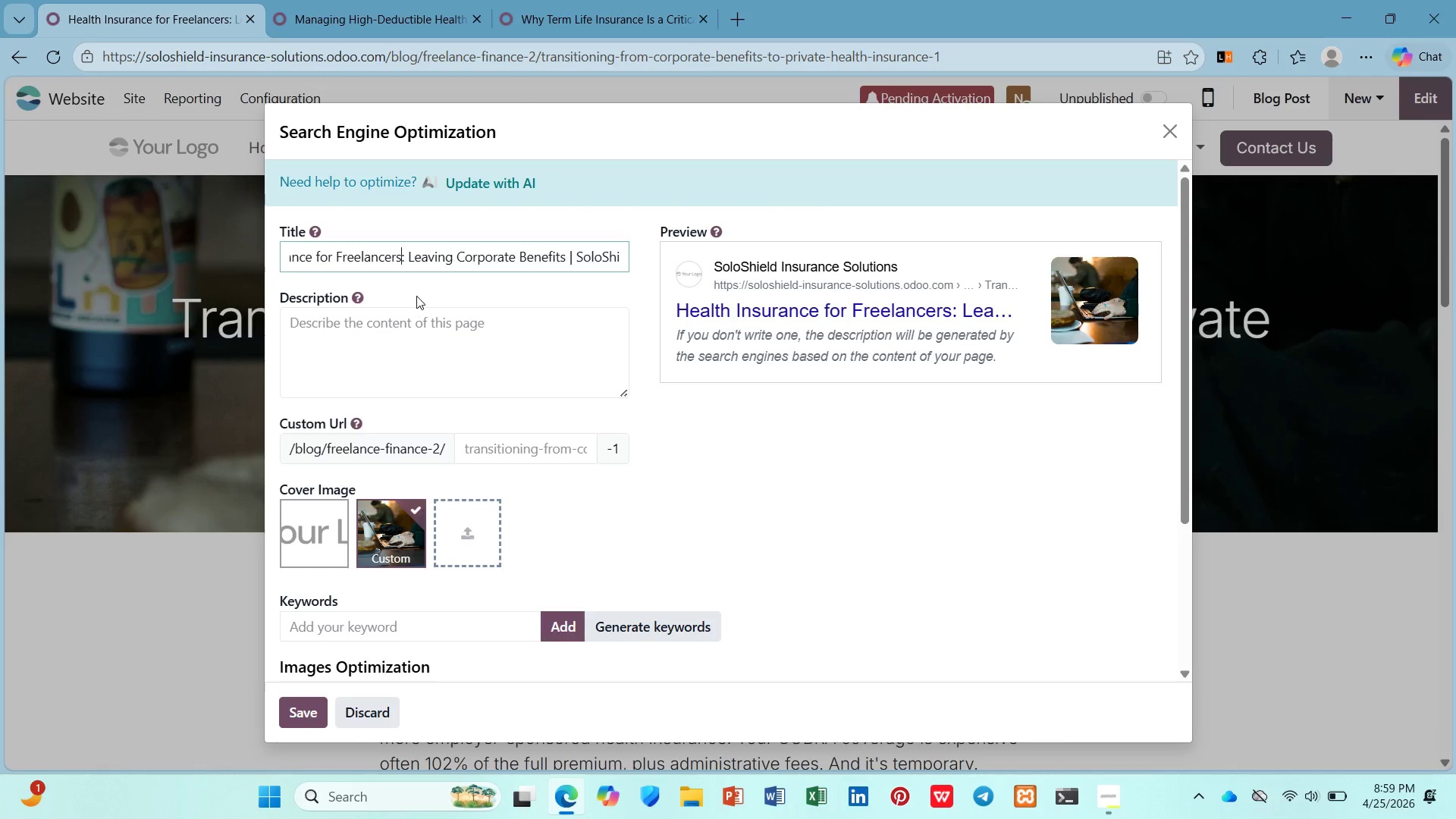 
wait(9.11)
 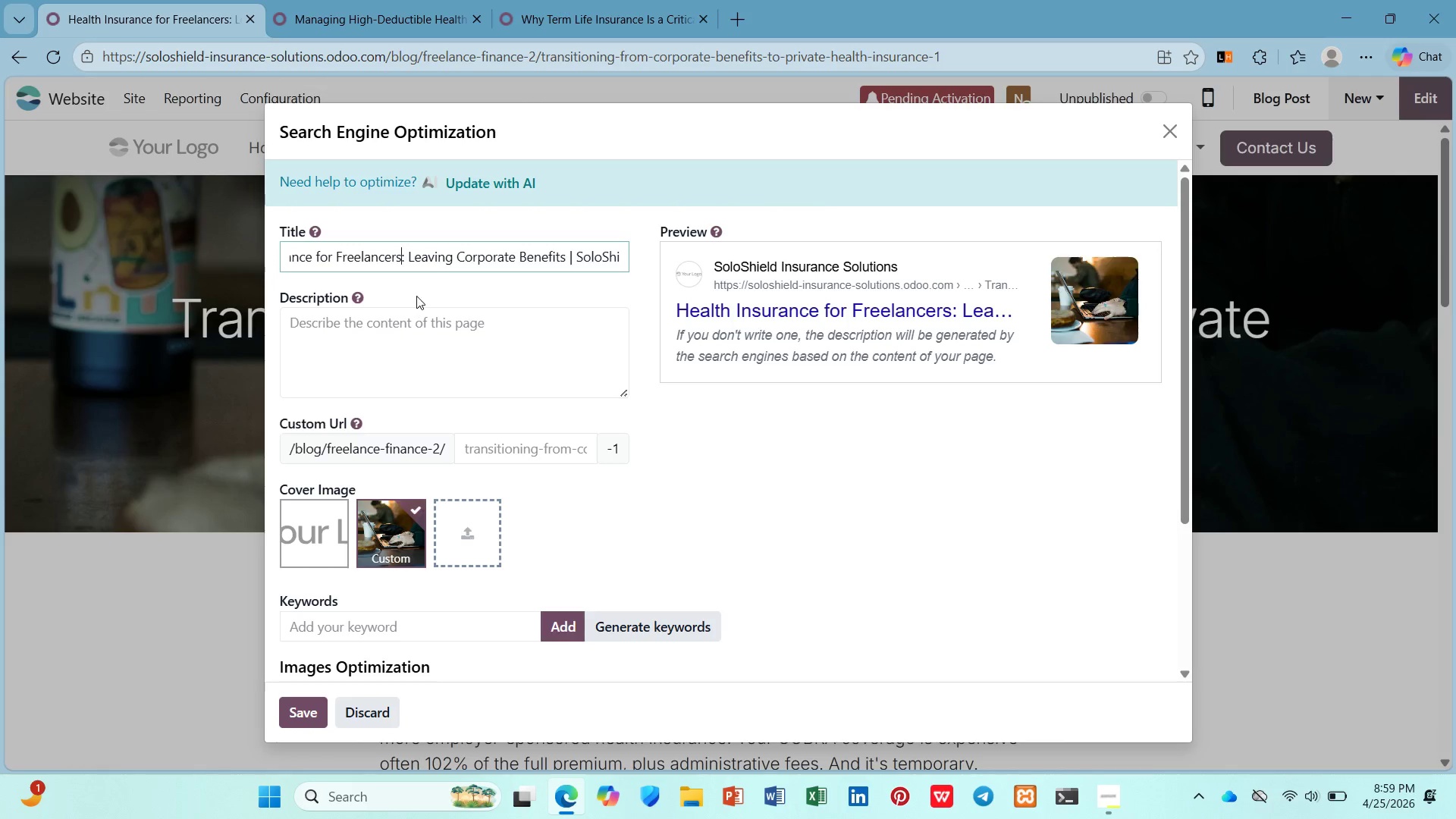 
left_click_drag(start_coordinate=[451, 259], to_coordinate=[433, 260])
 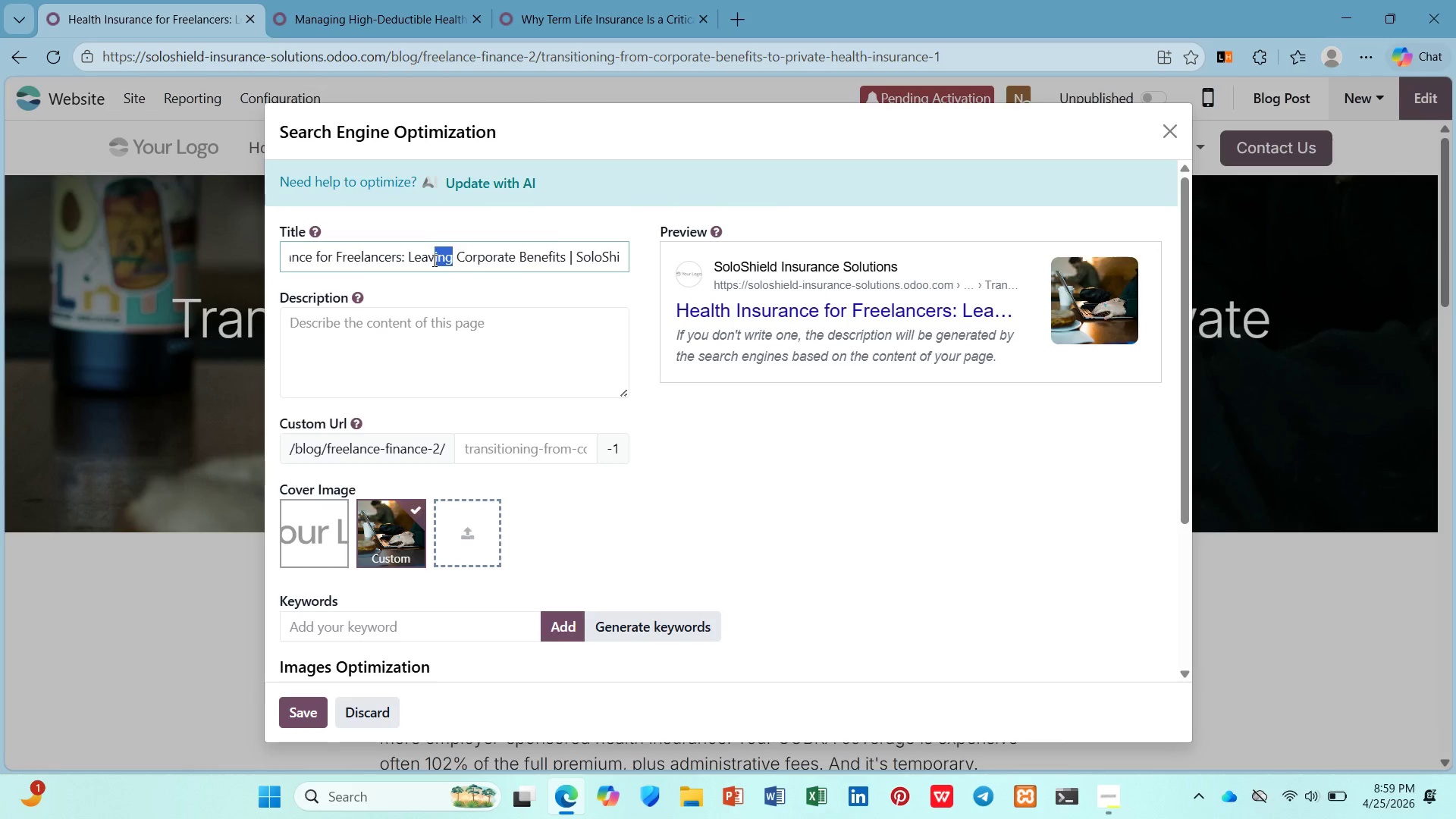 
key(E)
 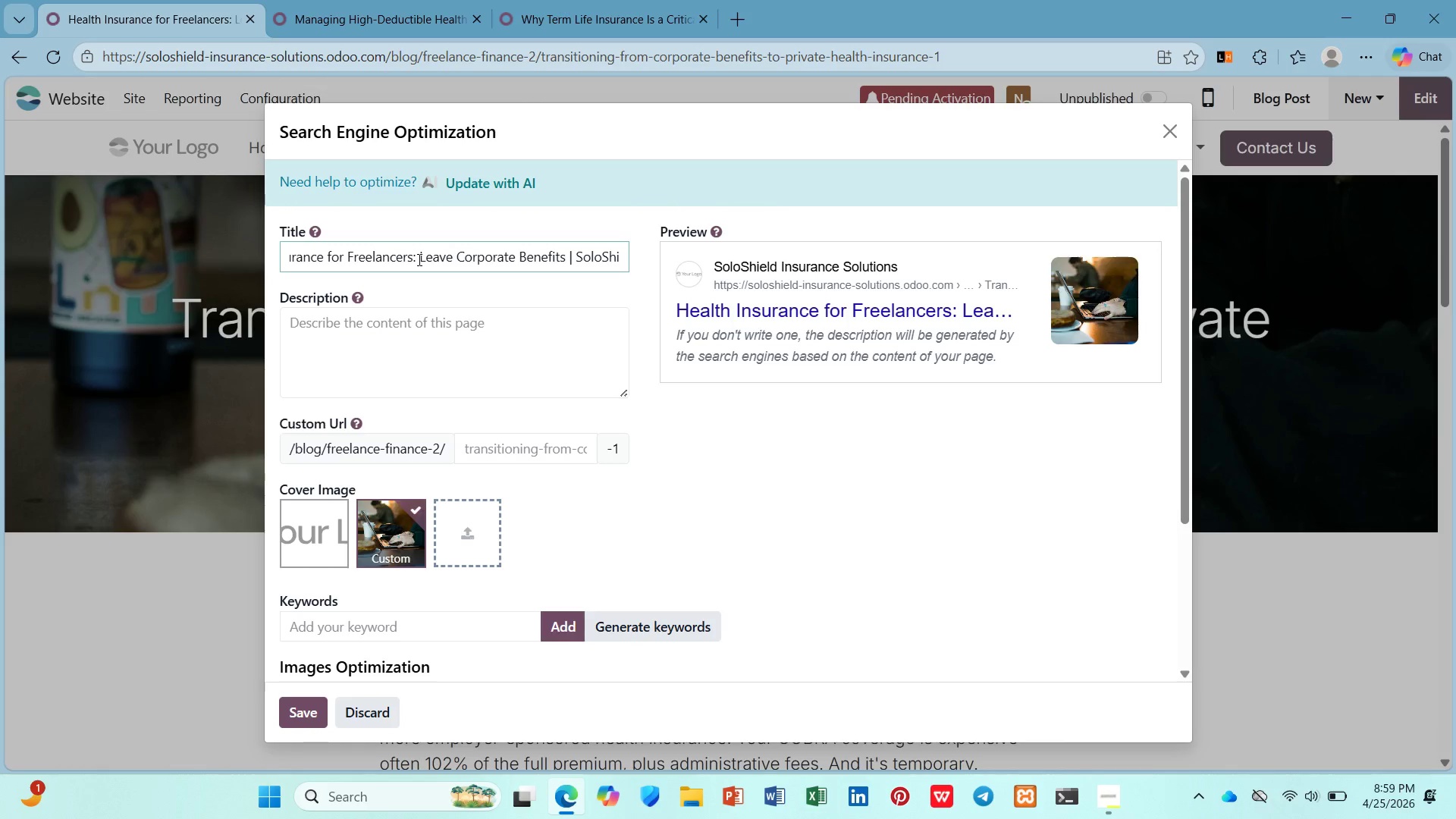 
left_click([418, 259])
 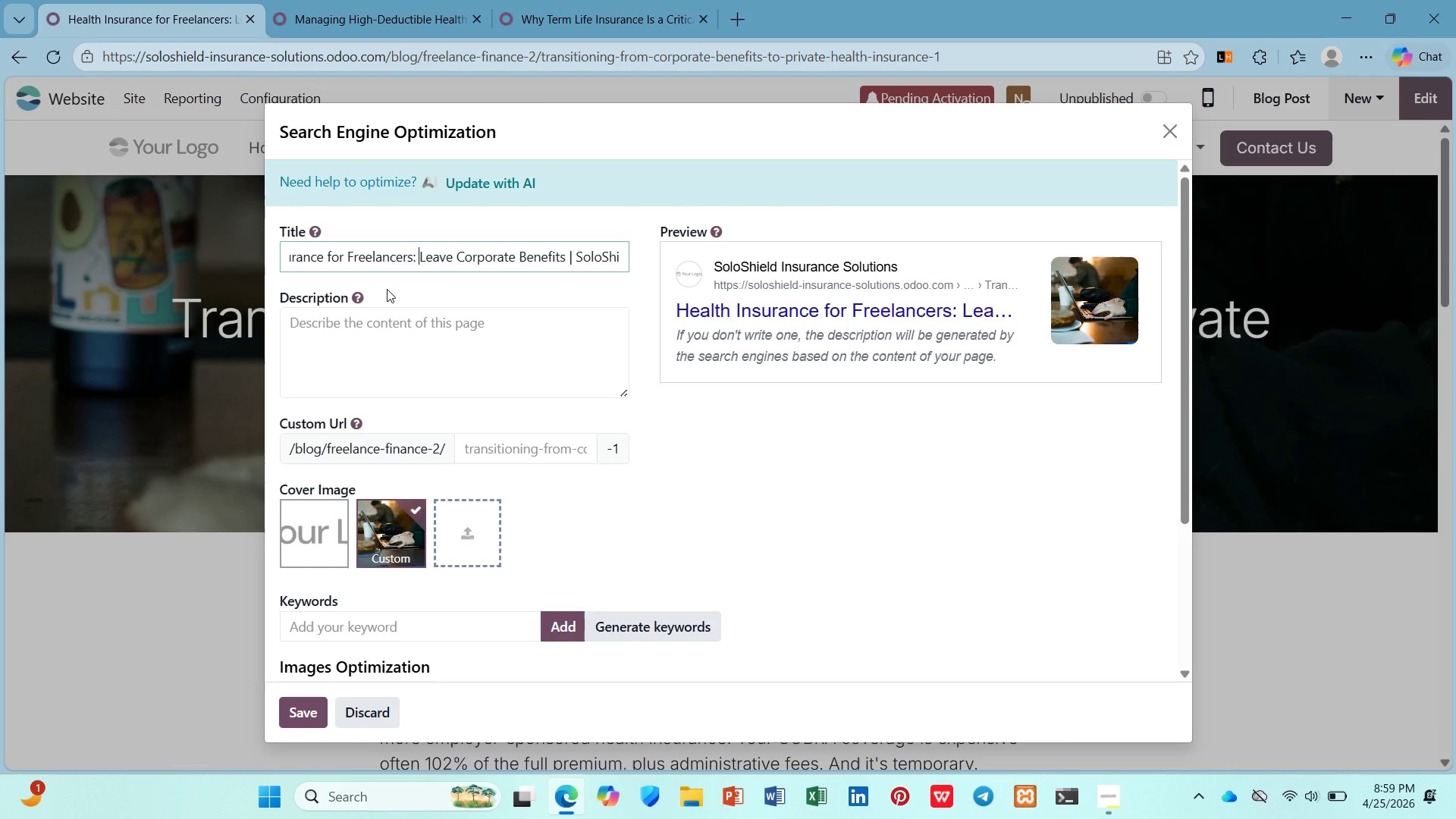 
key(Backspace)
 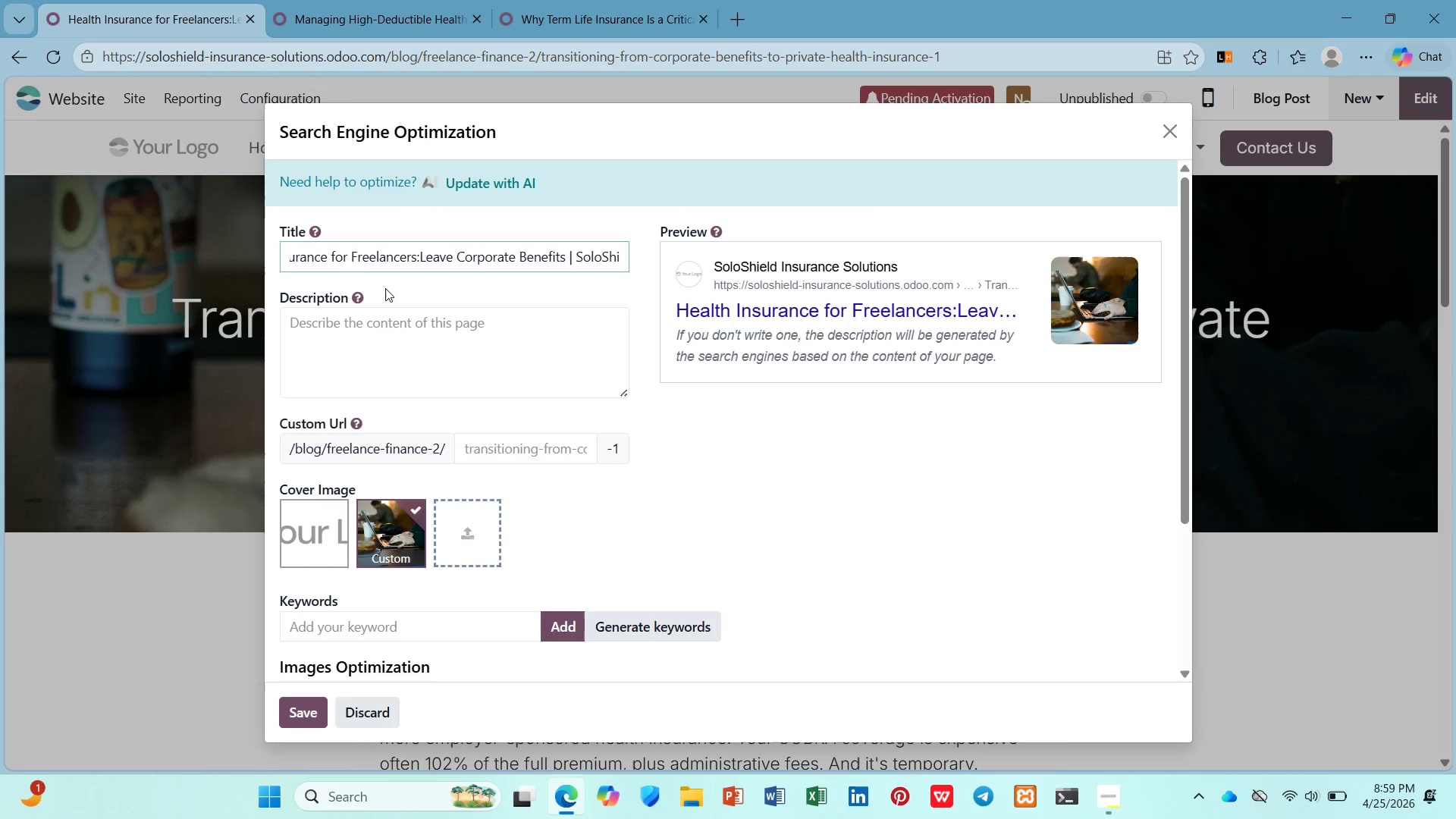 
key(ArrowDown)
 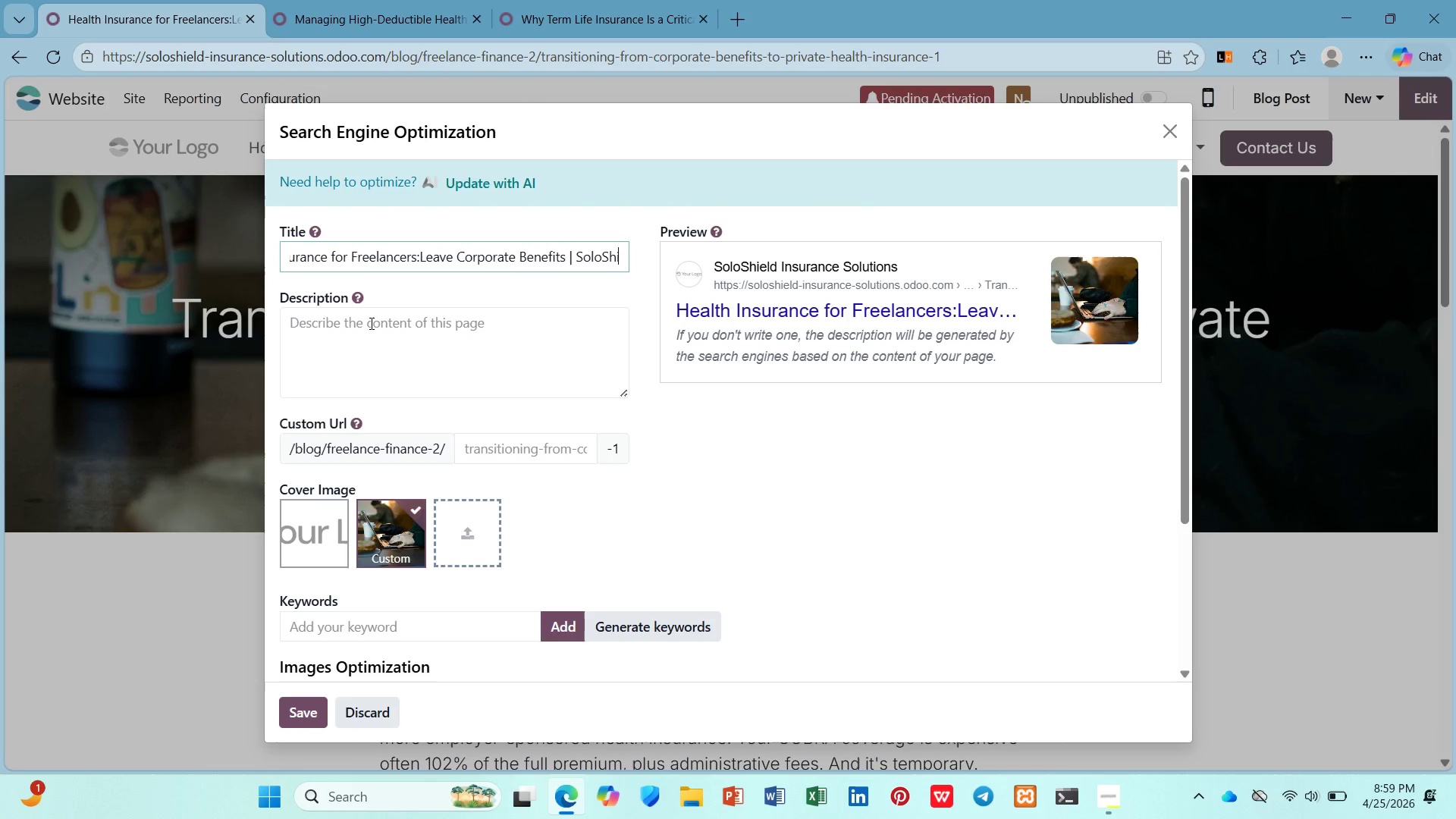 
type(eldd)
 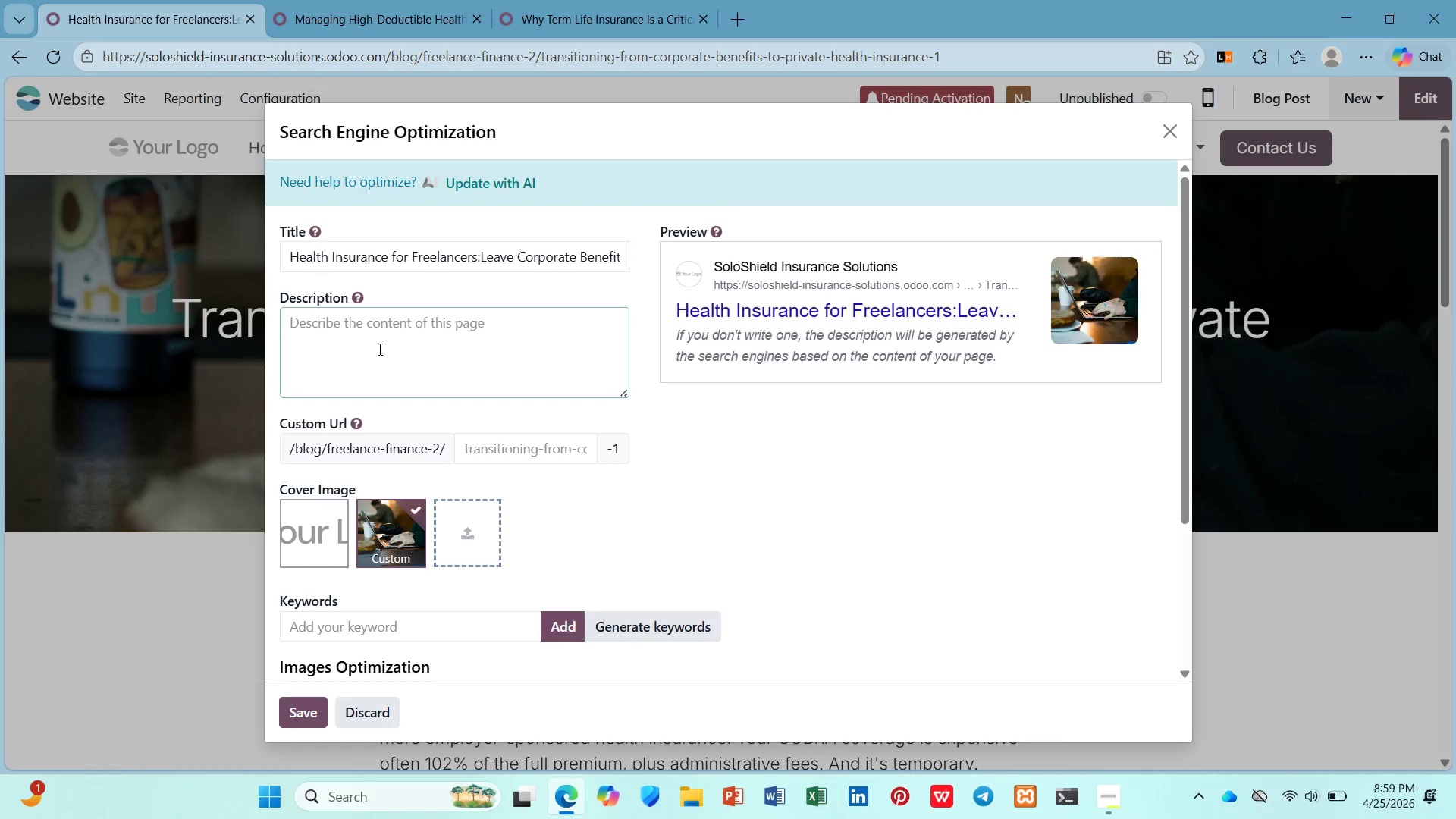 
hold_key(key=ShiftLeft, duration=2.86)
 